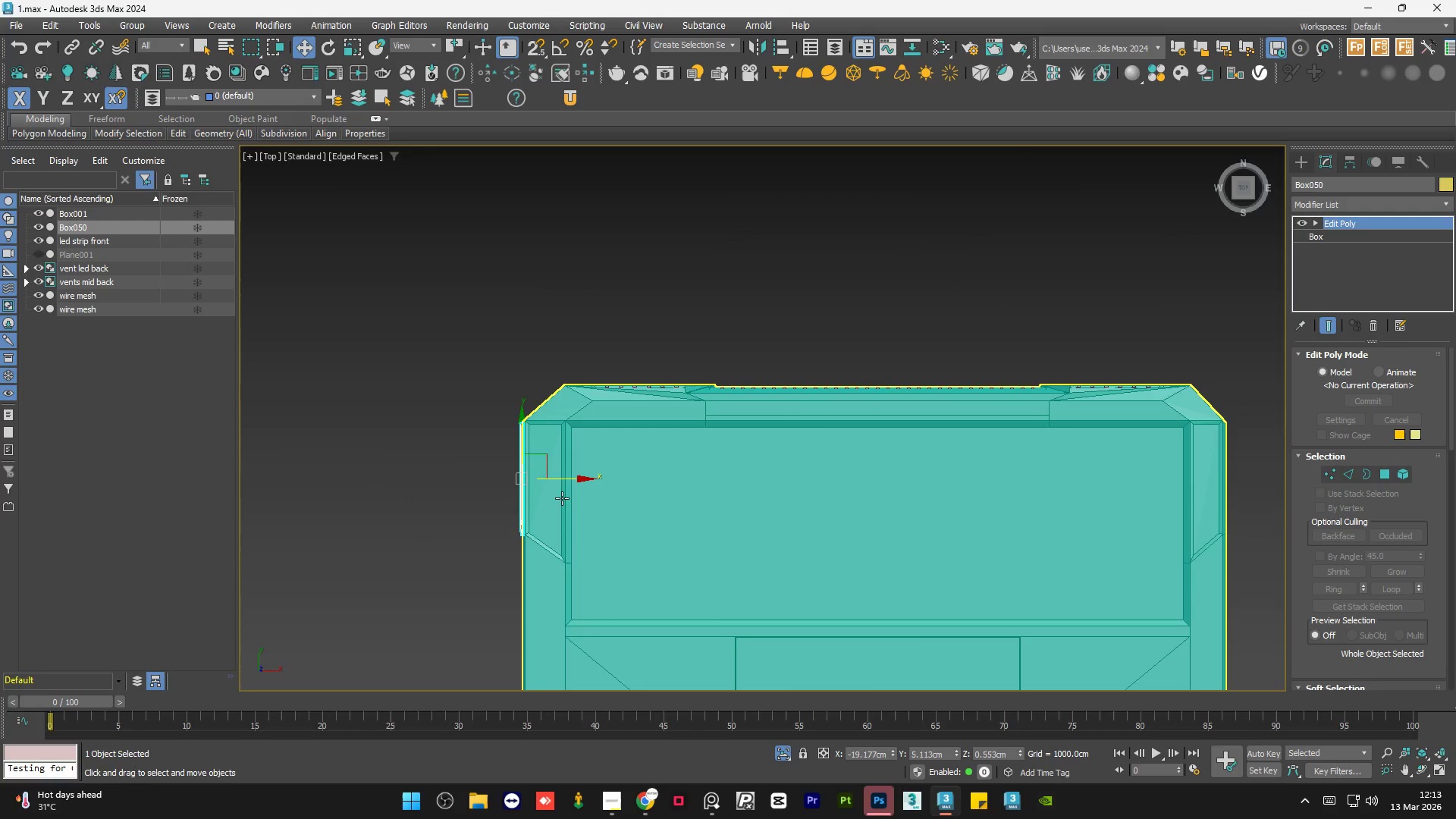 
hold_key(key=ShiftLeft, duration=1.5)
left_click_drag(start_coordinate=[554, 476], to_coordinate=[1265, 490])
 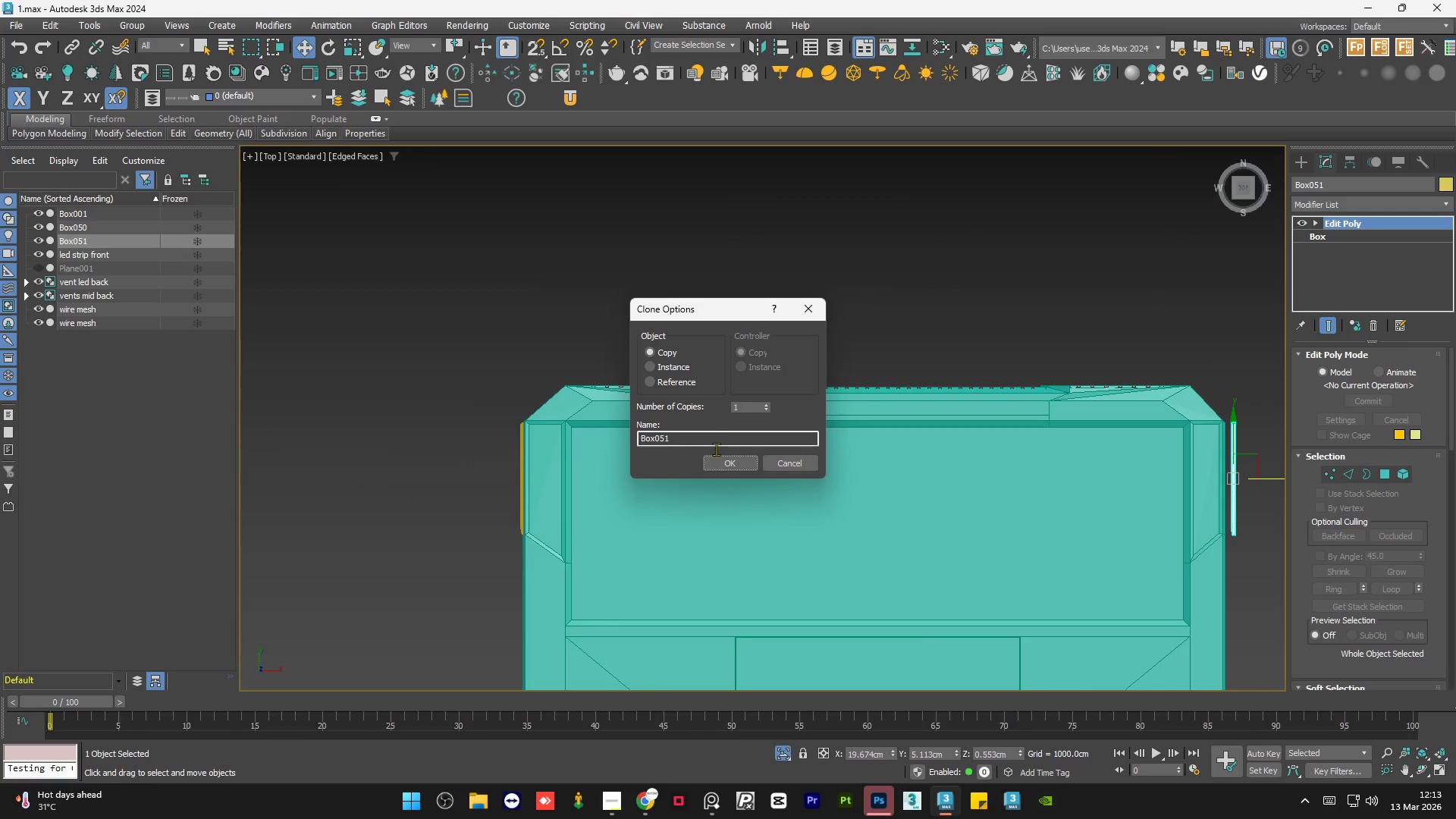 
hold_key(key=ShiftLeft, duration=0.39)
 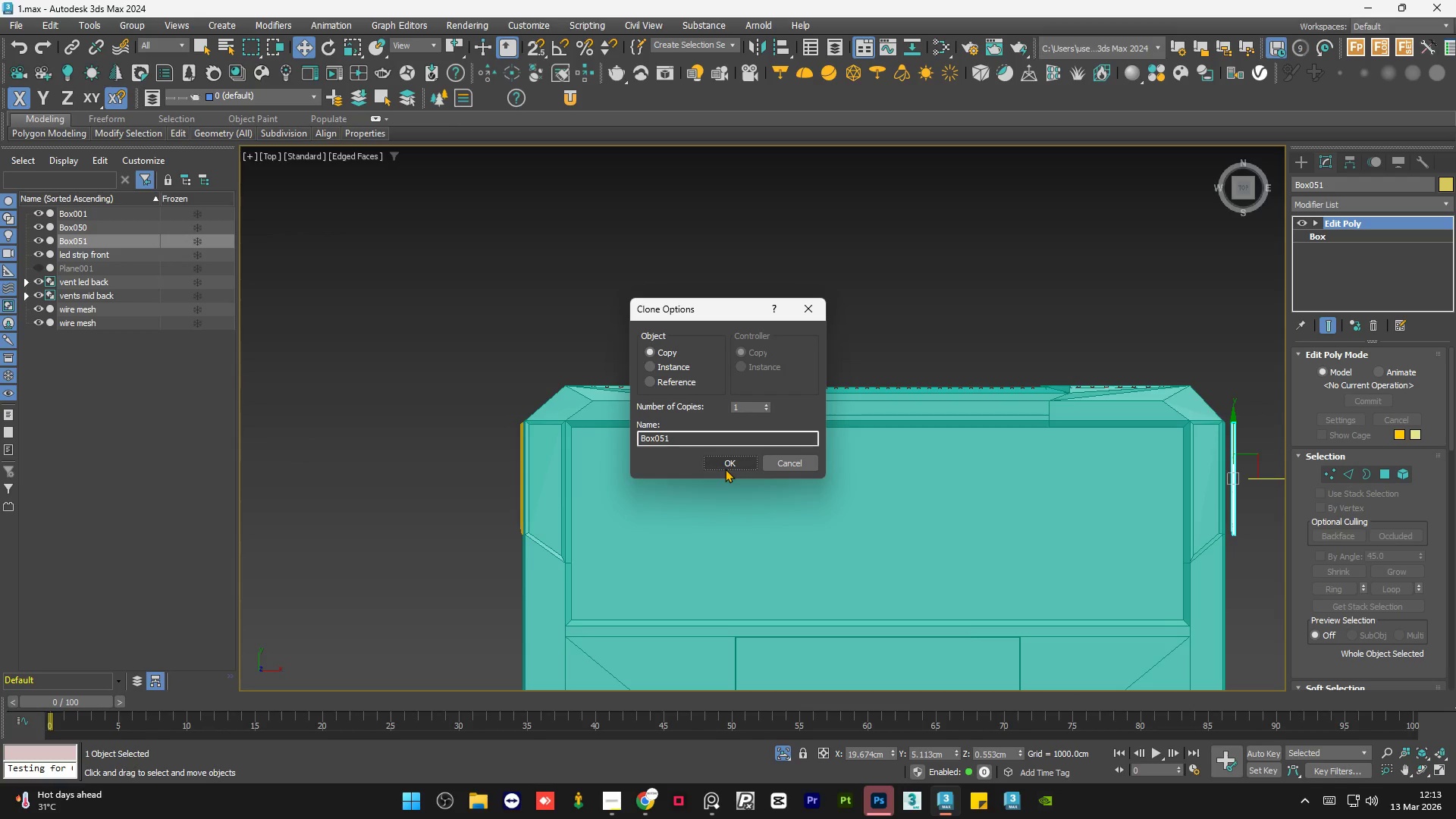 
left_click([727, 465])
 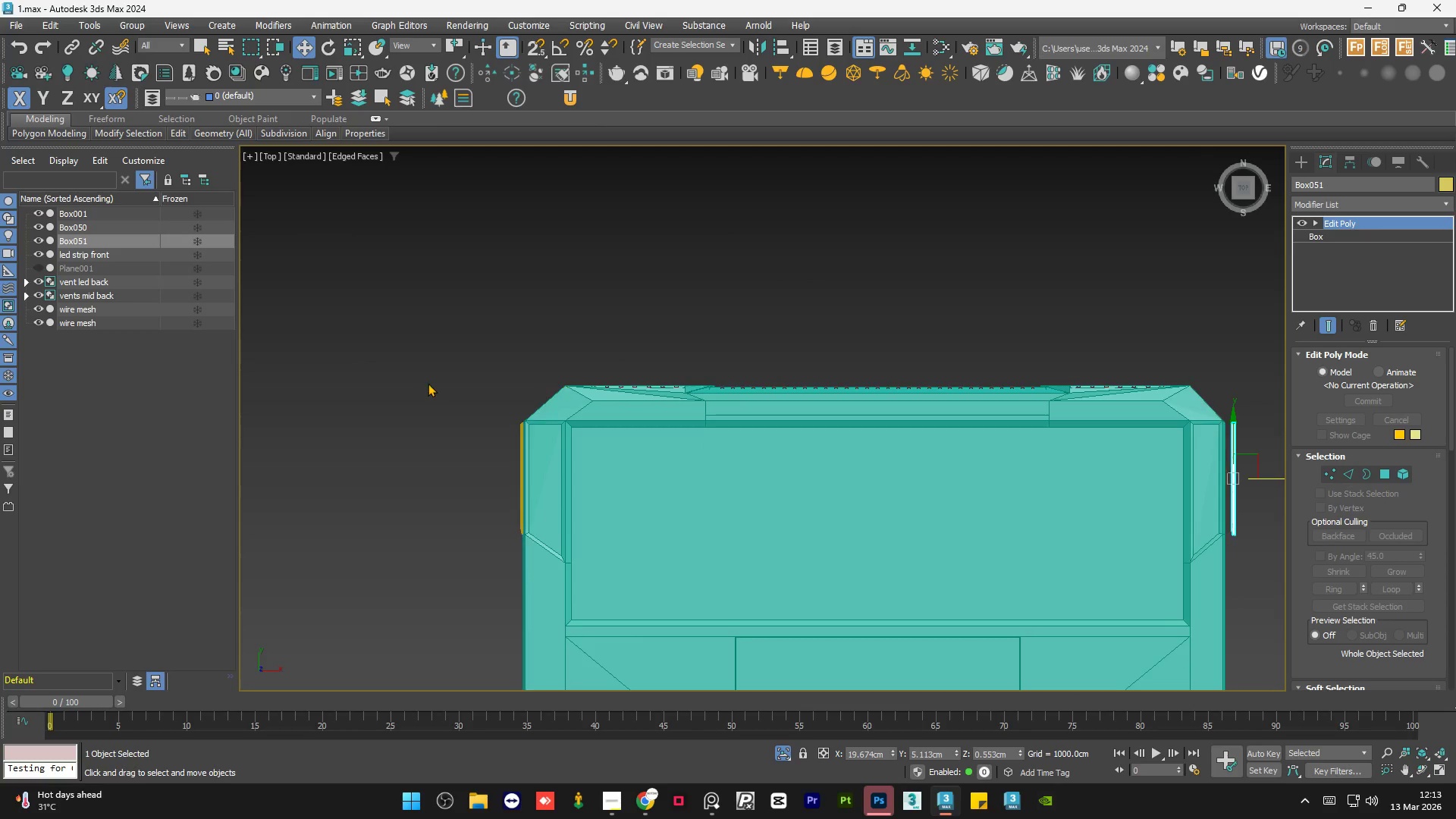 
scroll: coordinate [715, 403], scroll_direction: up, amount: 4.0
 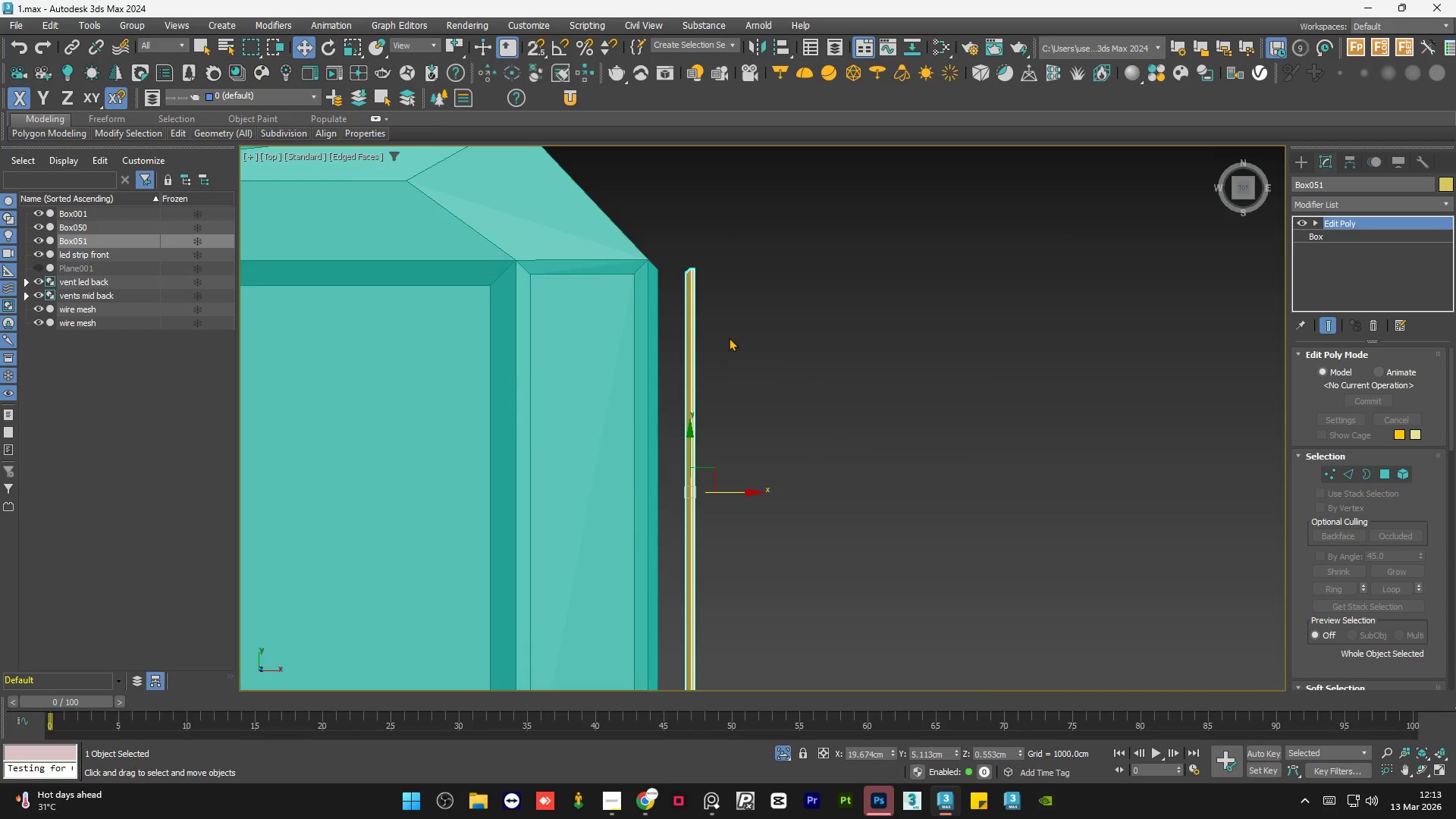 
scroll: coordinate [715, 409], scroll_direction: down, amount: 3.0
 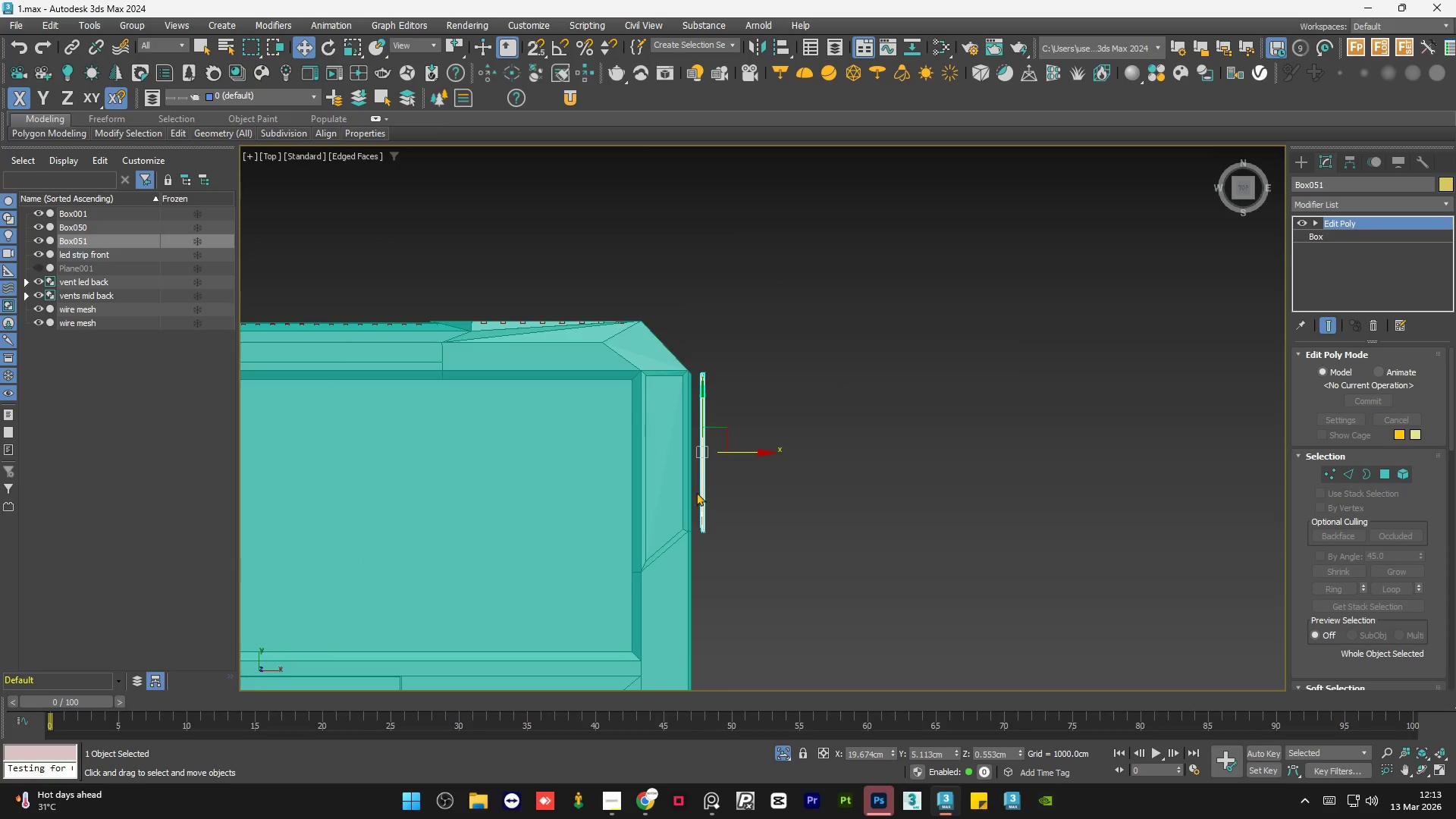 
scroll: coordinate [704, 479], scroll_direction: up, amount: 2.0
 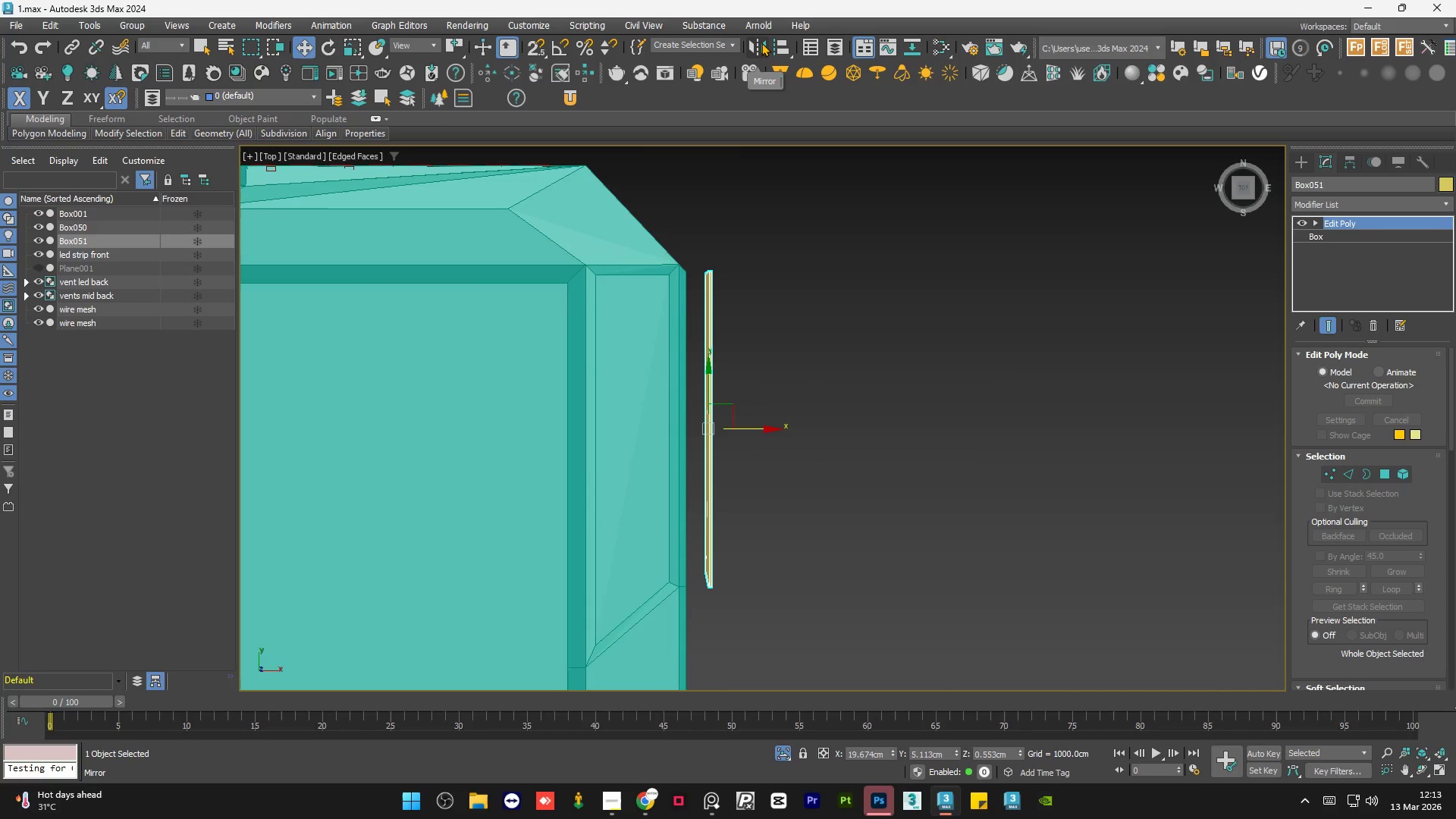 
left_click([761, 42])
 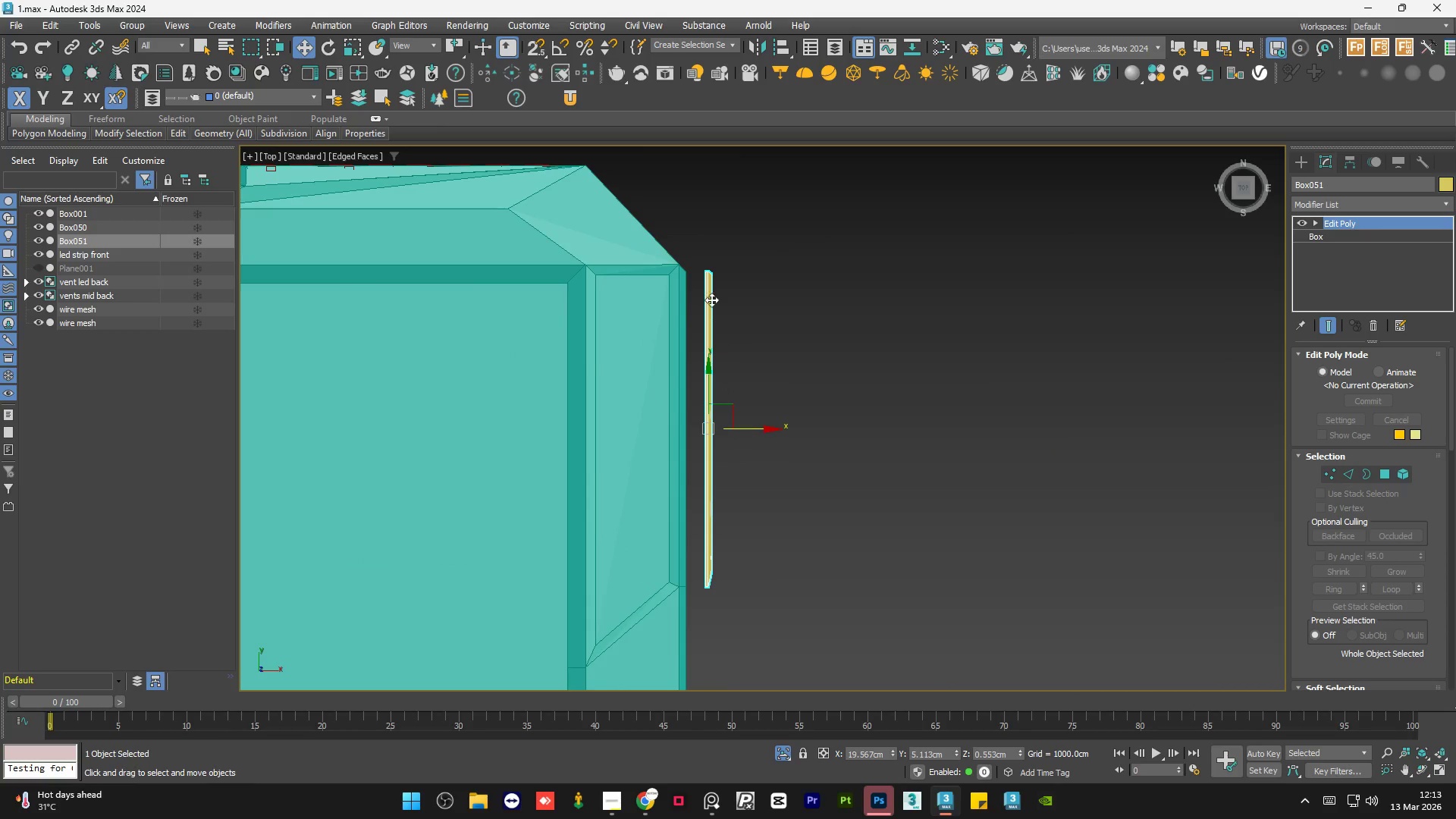 
left_click([768, 429])
 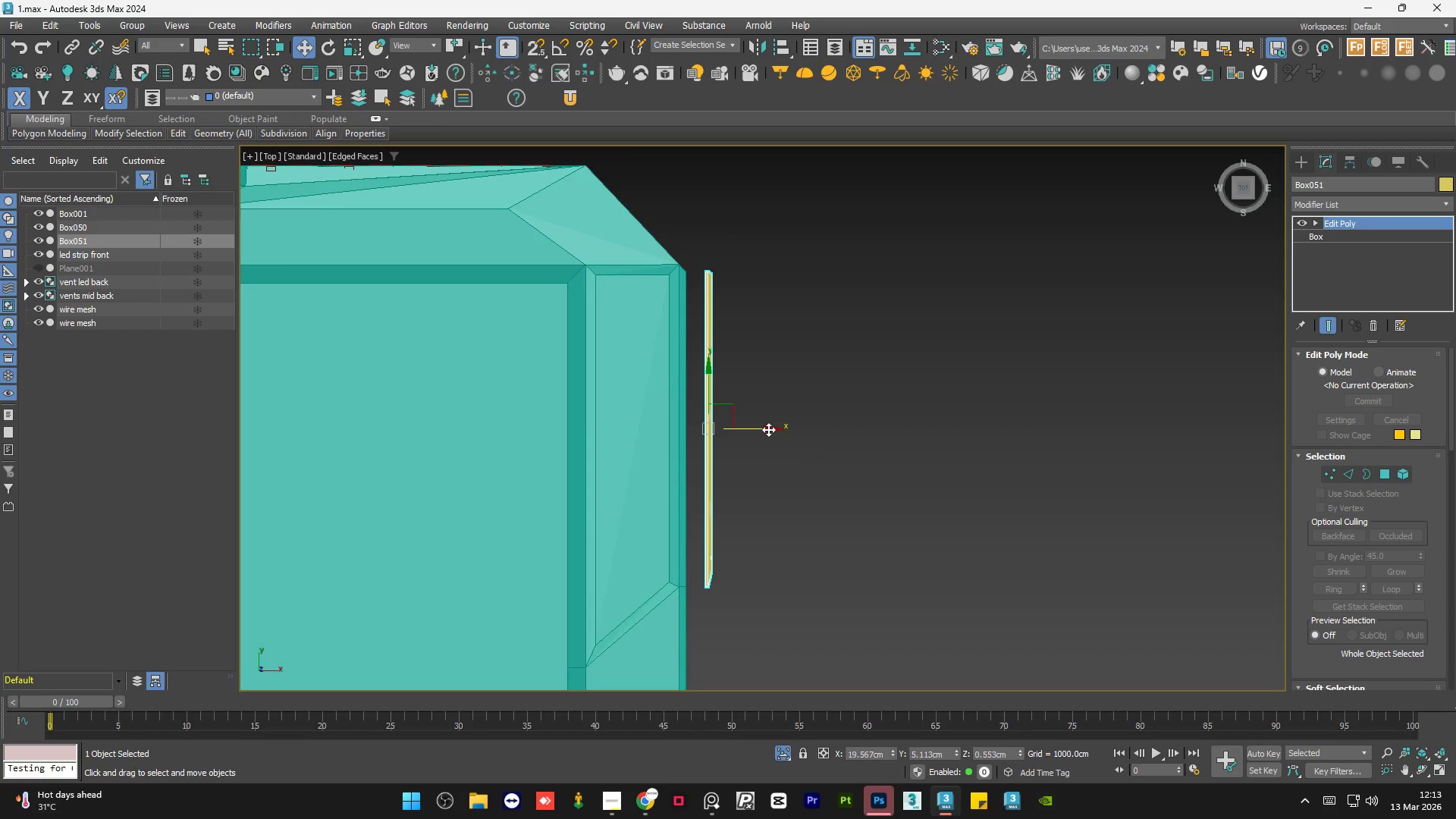 
key(S)
 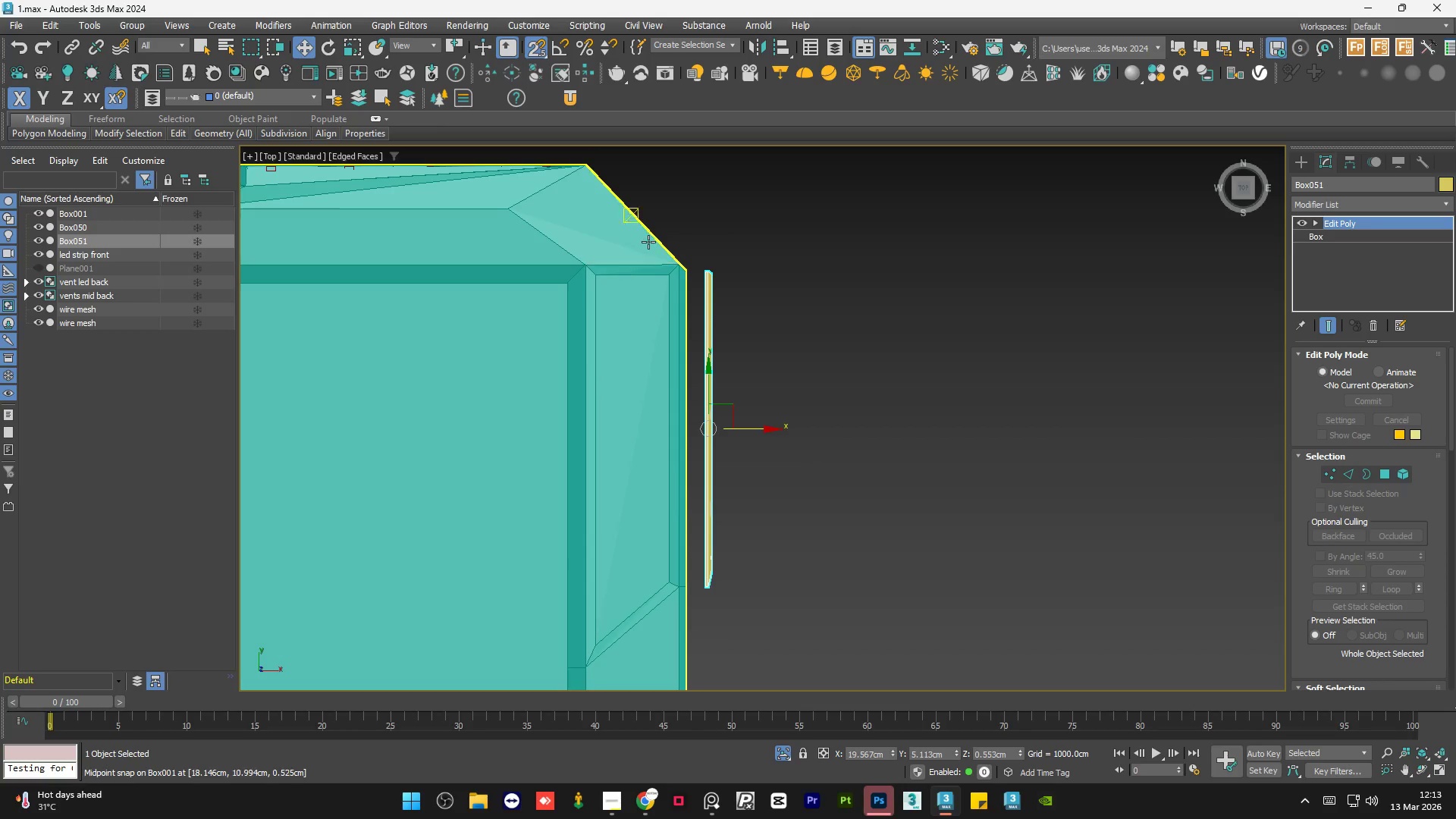 
scroll: coordinate [699, 264], scroll_direction: up, amount: 4.0
 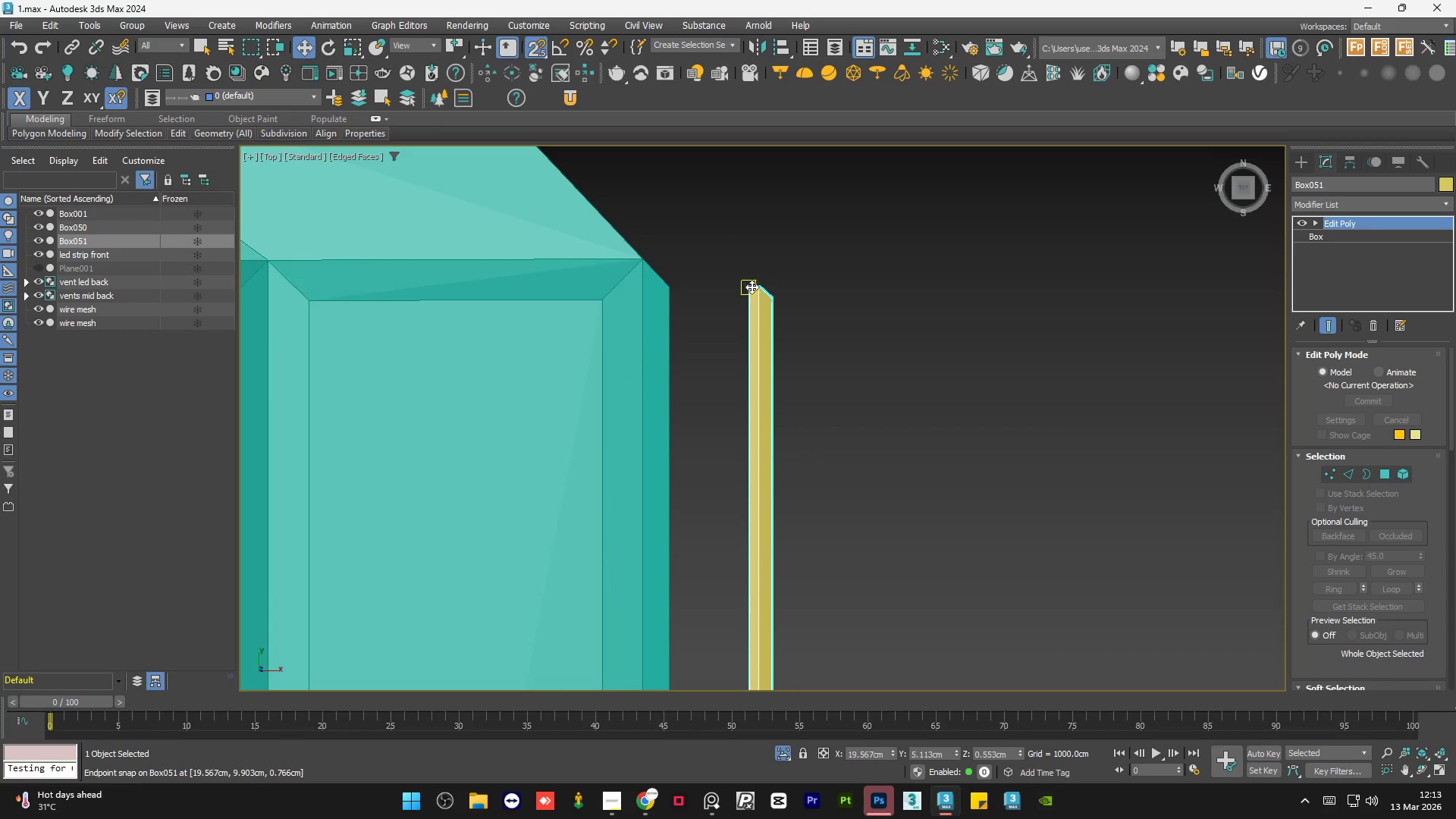 
left_click_drag(start_coordinate=[751, 291], to_coordinate=[676, 288])
 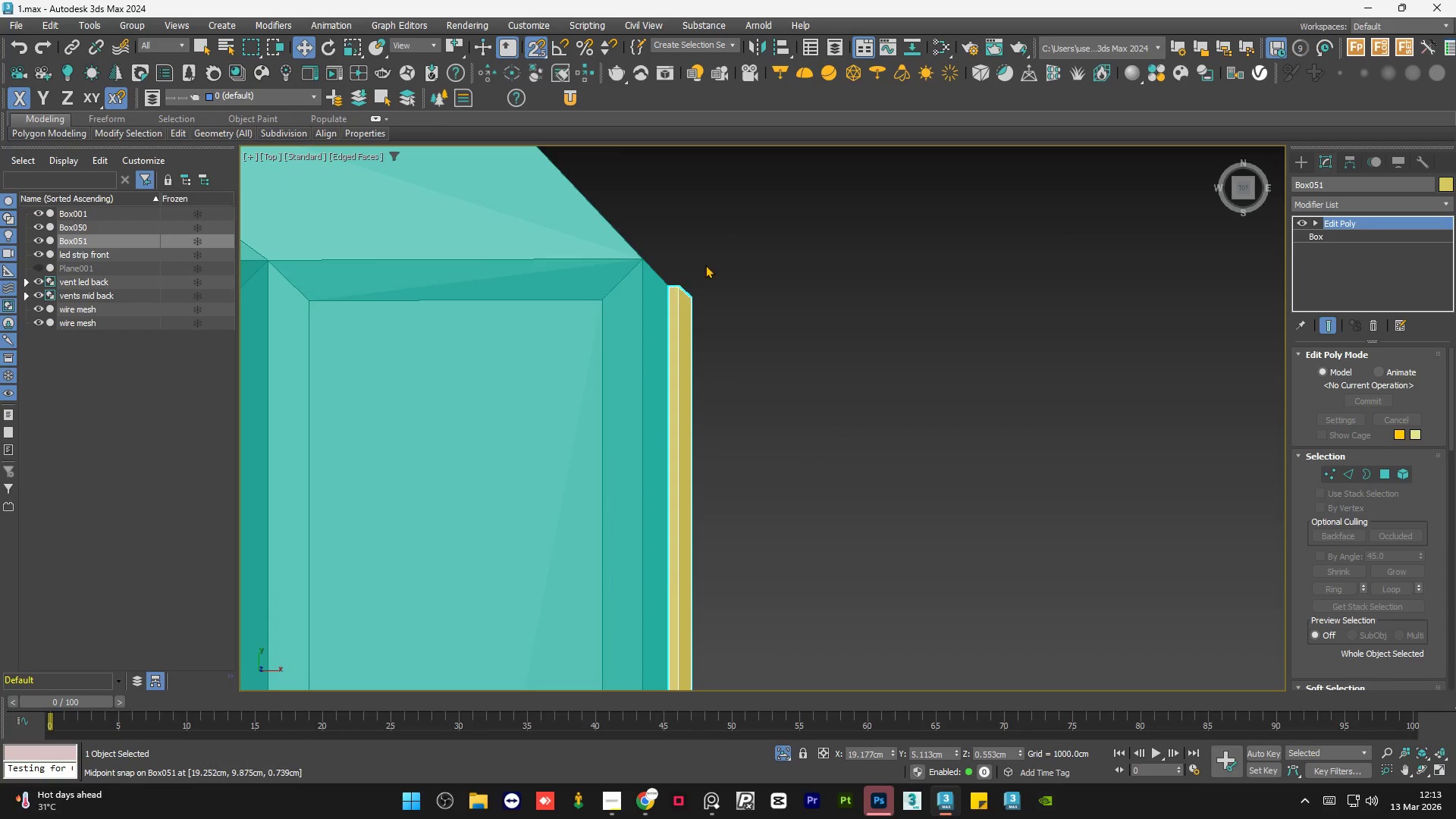 
left_click([705, 265])
 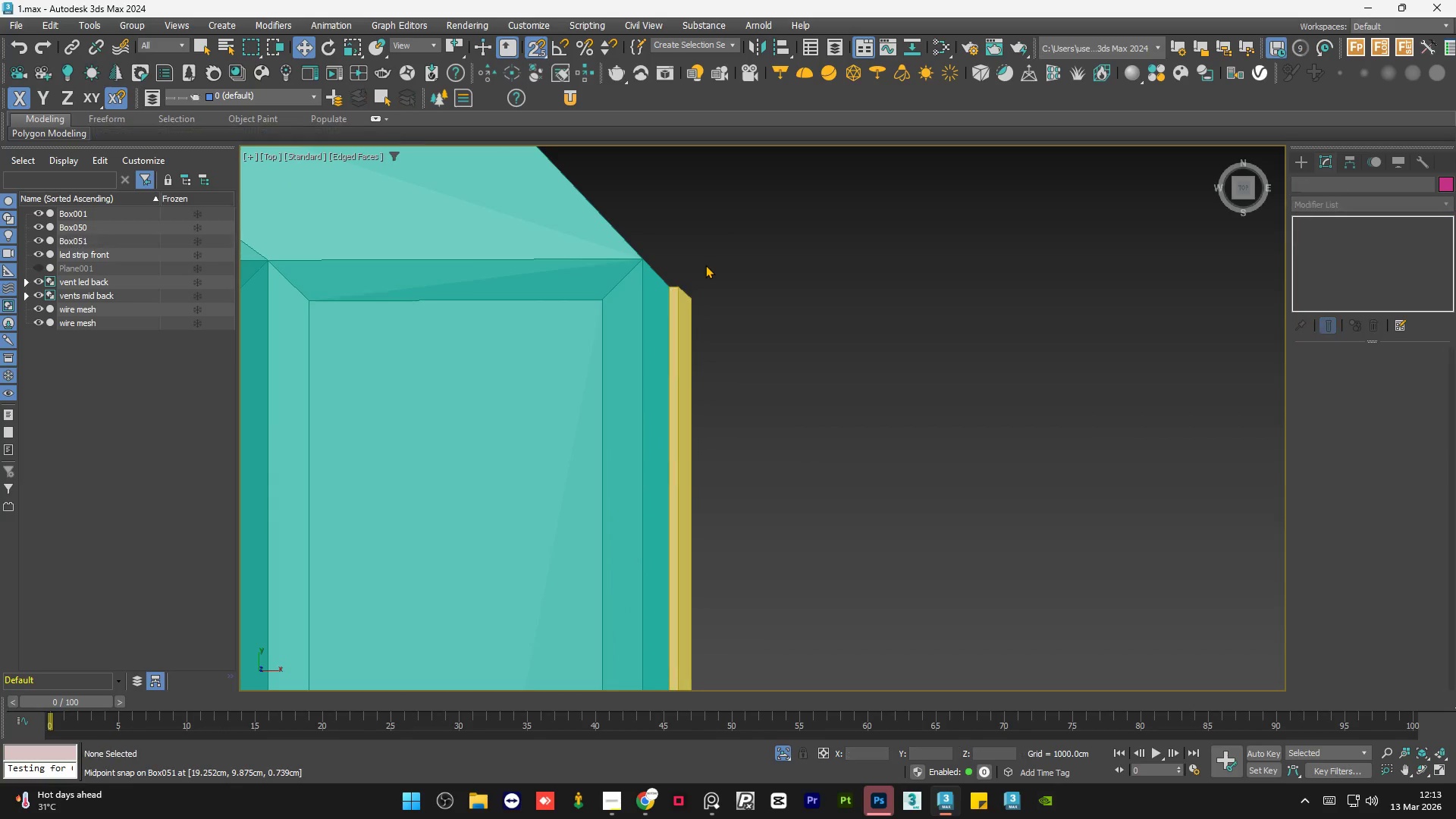 
key(S)
 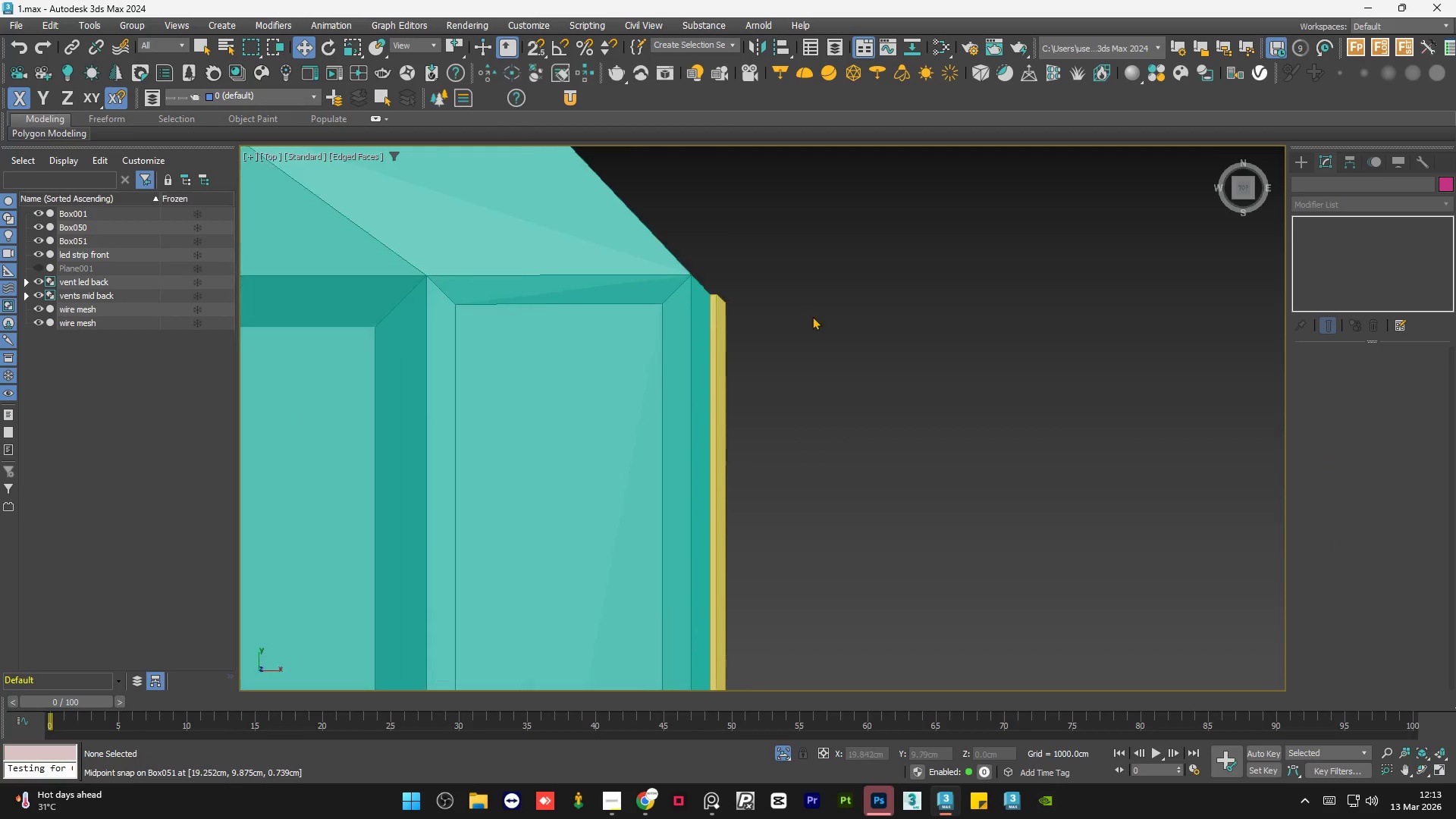 
scroll: coordinate [826, 343], scroll_direction: down, amount: 9.0
 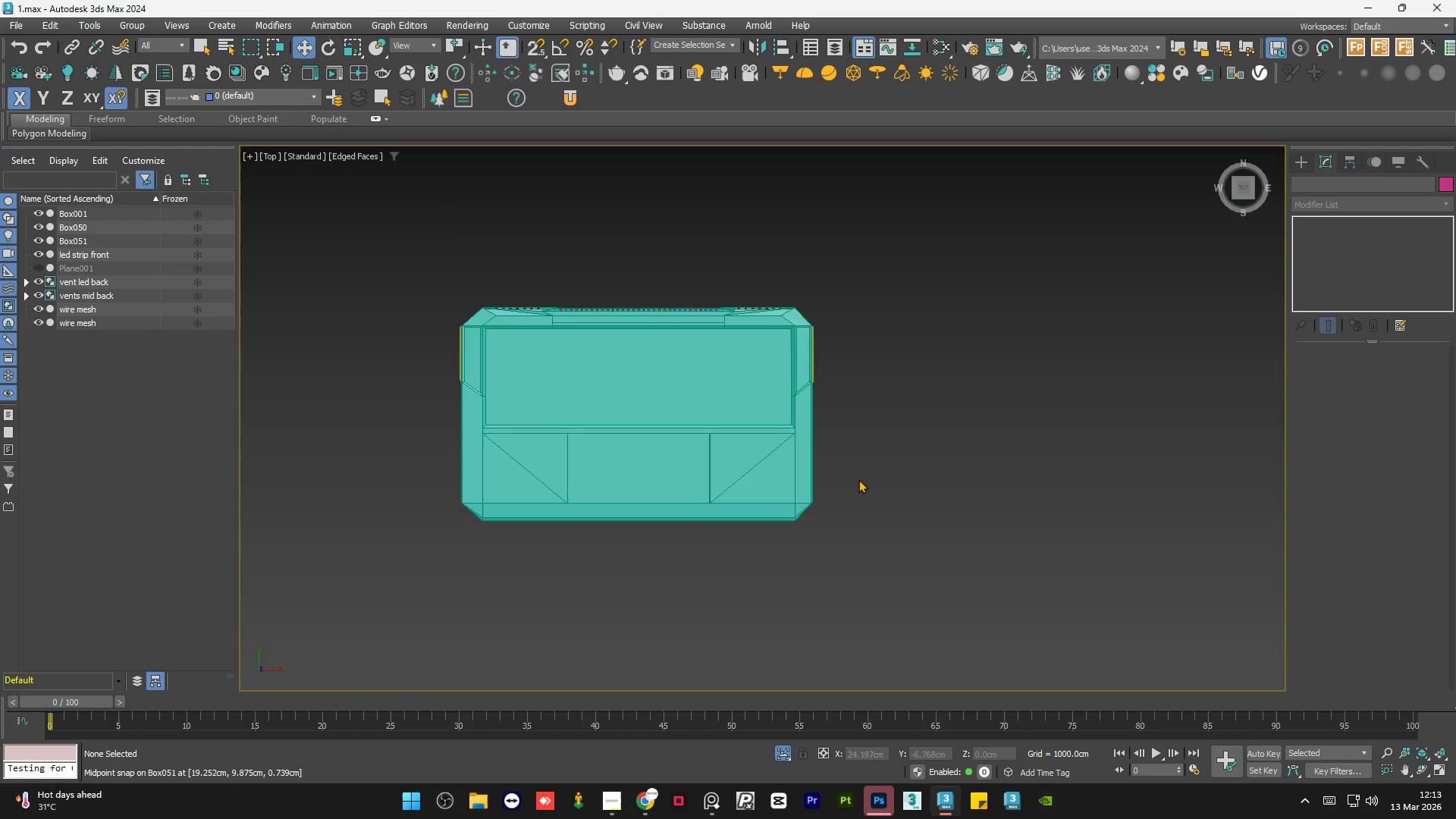 
hold_key(key=AltLeft, duration=0.95)
 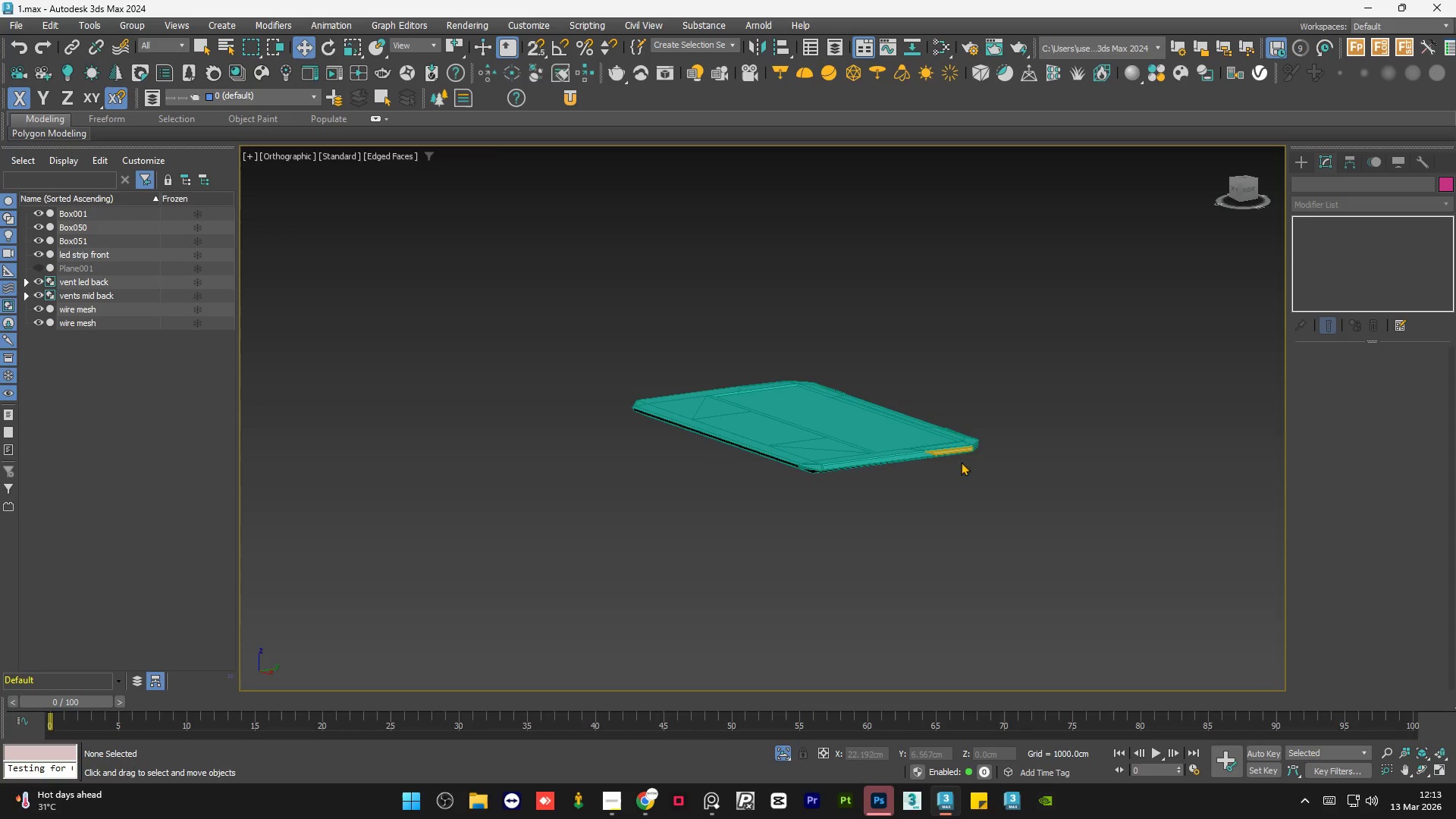 
scroll: coordinate [820, 488], scroll_direction: up, amount: 8.0
 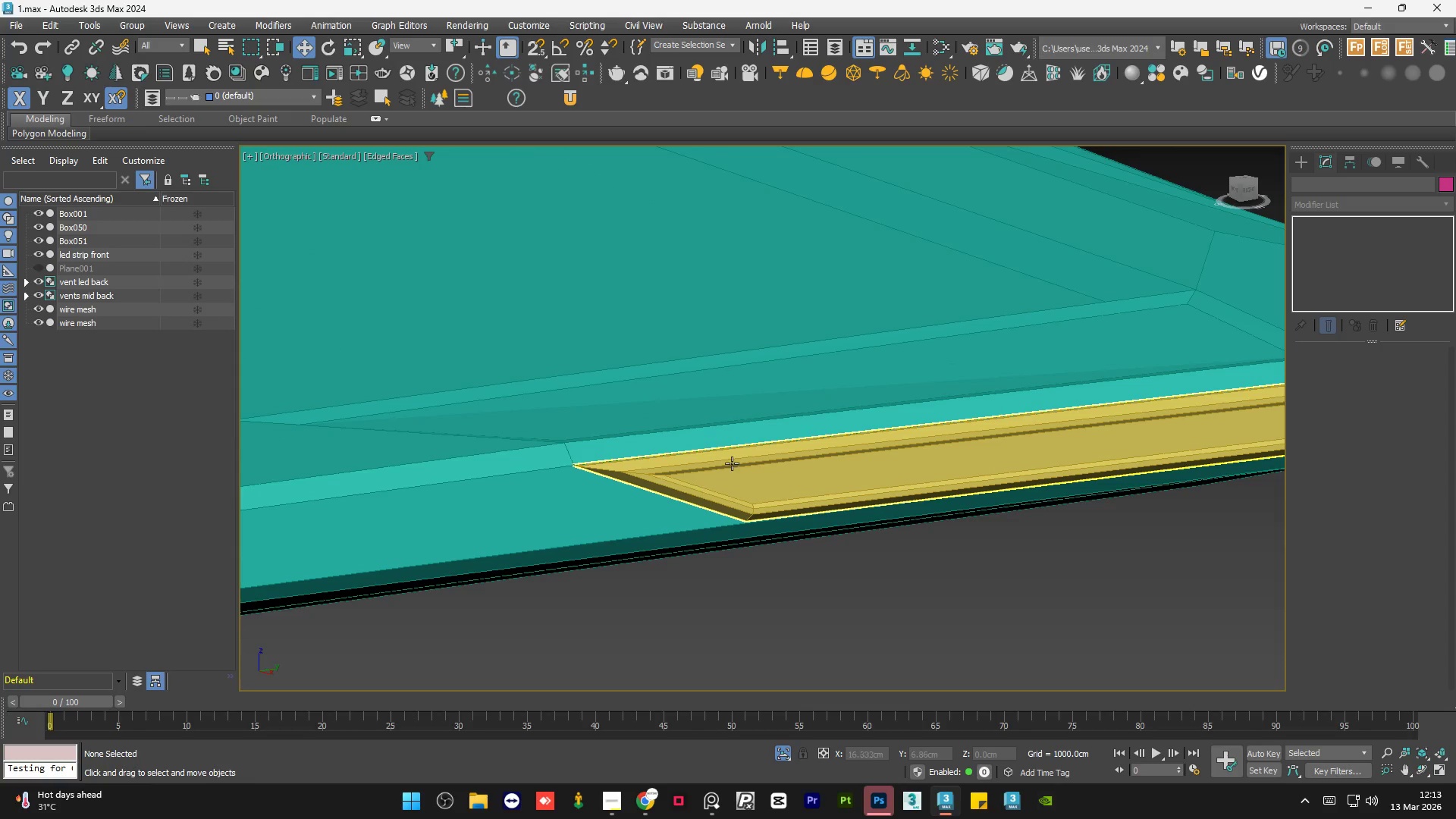 
scroll: coordinate [736, 460], scroll_direction: down, amount: 5.0
 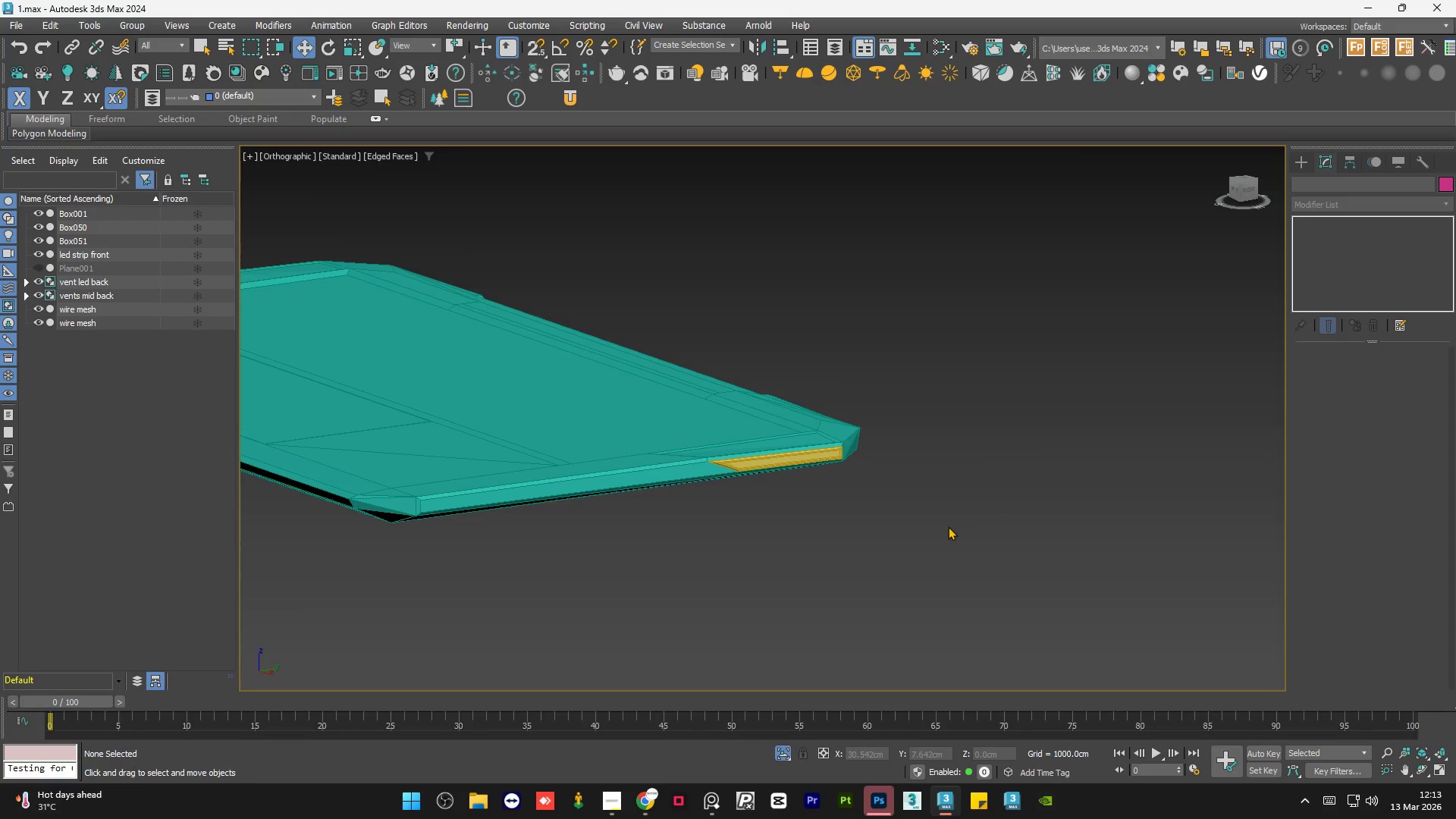 
double_click([947, 540])
 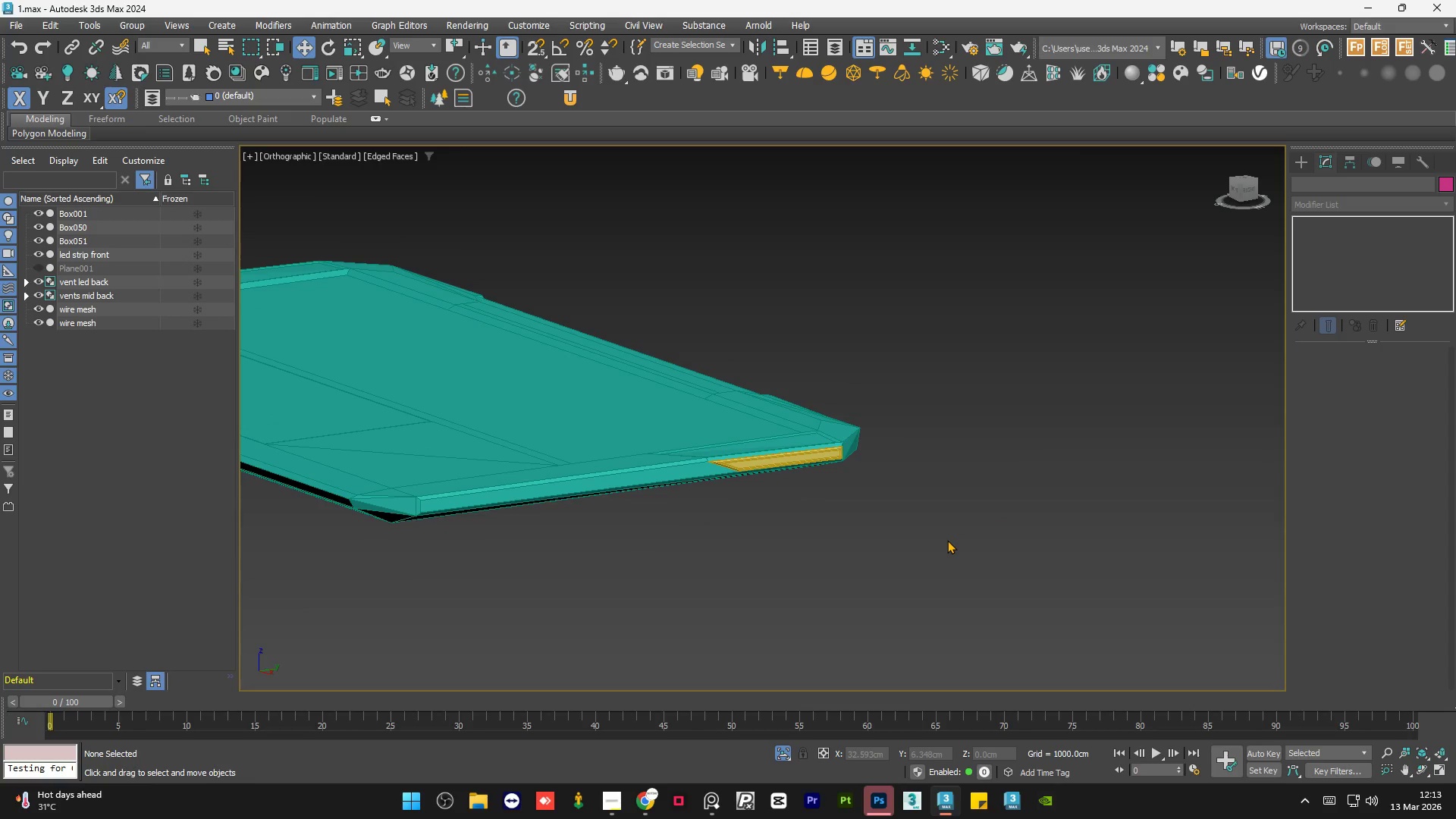 
triple_click([947, 540])
 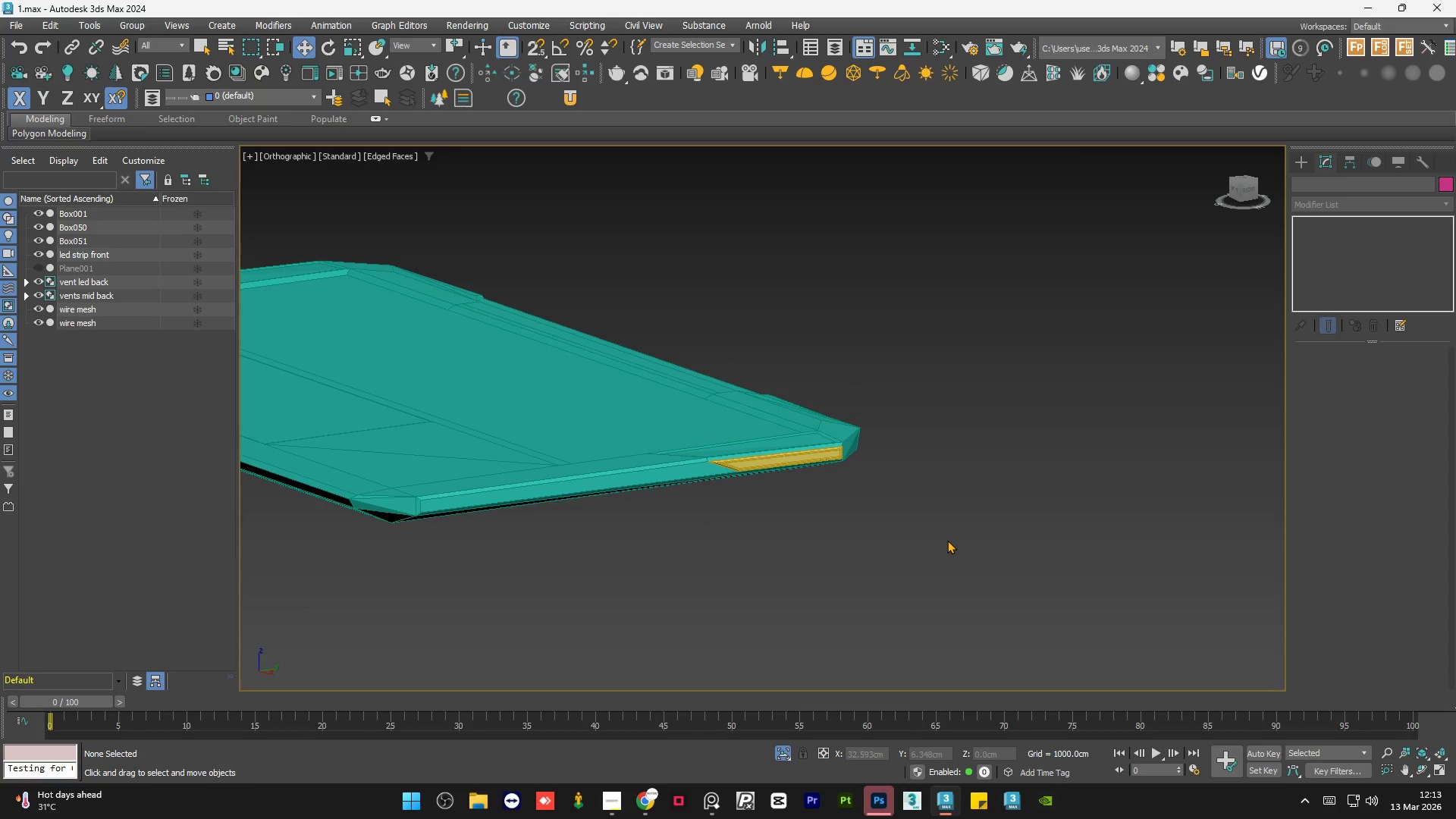 
left_click([901, 534])
 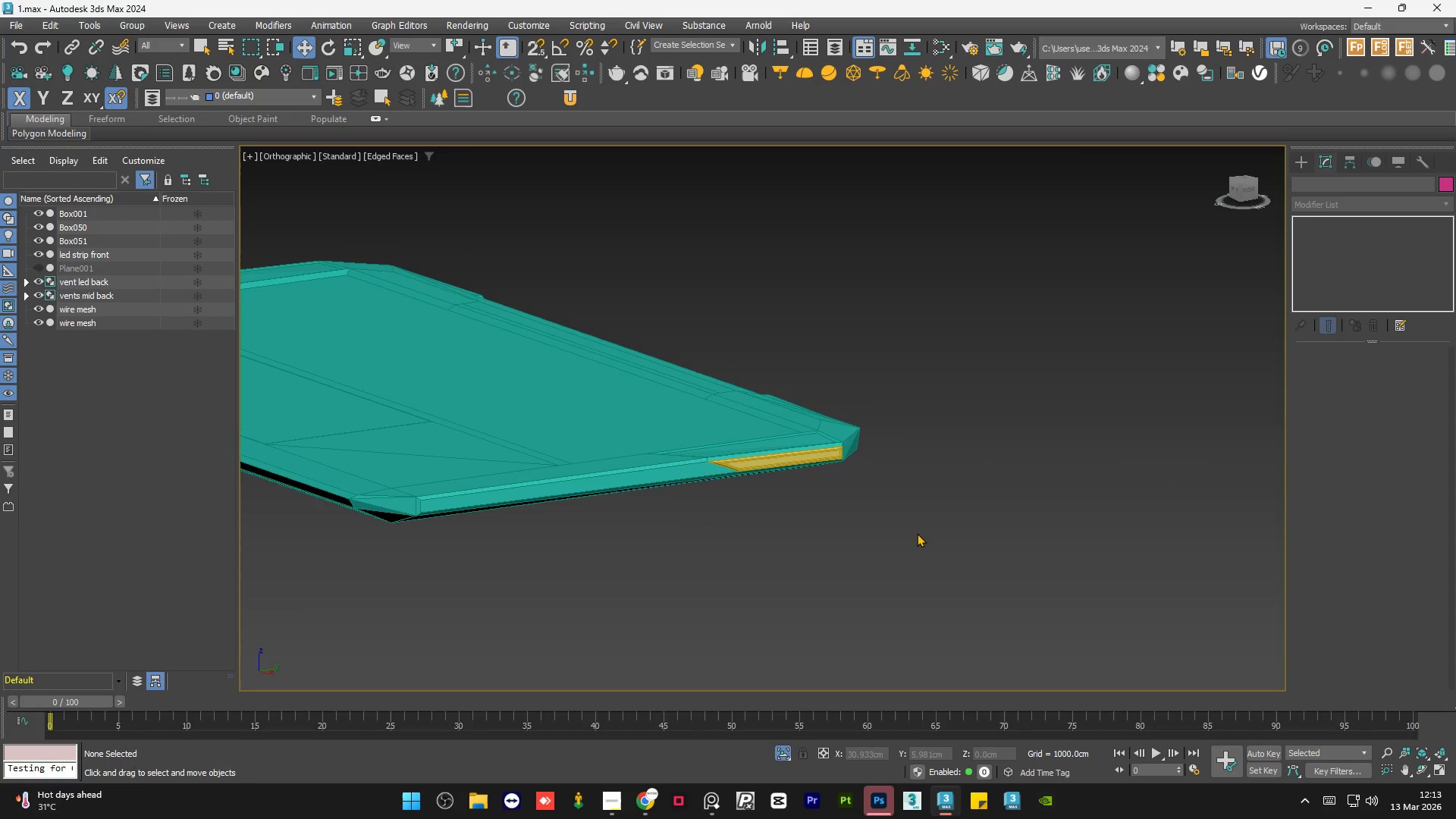 
double_click([917, 533])
 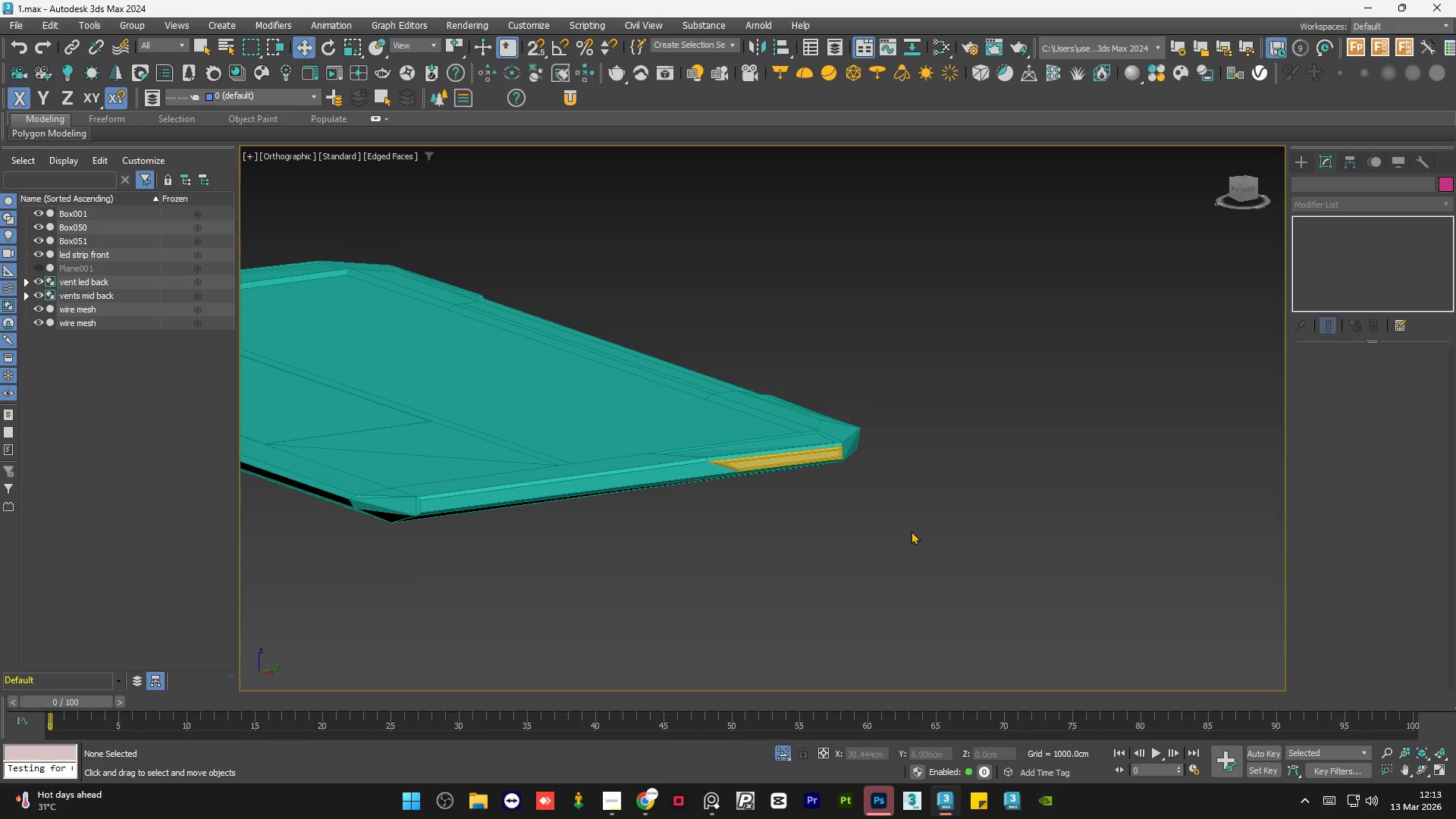 
scroll: coordinate [851, 502], scroll_direction: up, amount: 3.0
 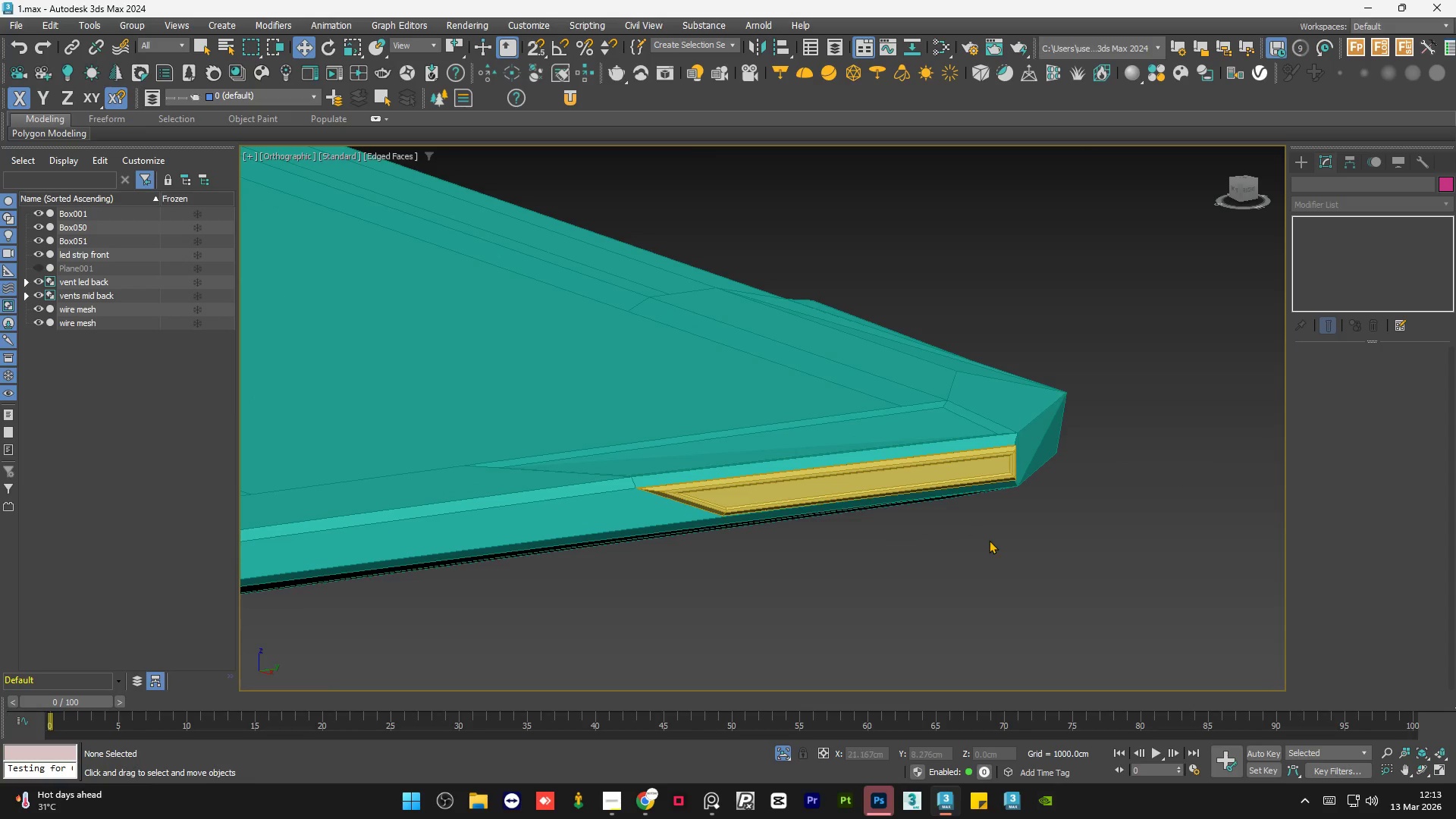 
hold_key(key=AltLeft, duration=1.05)
 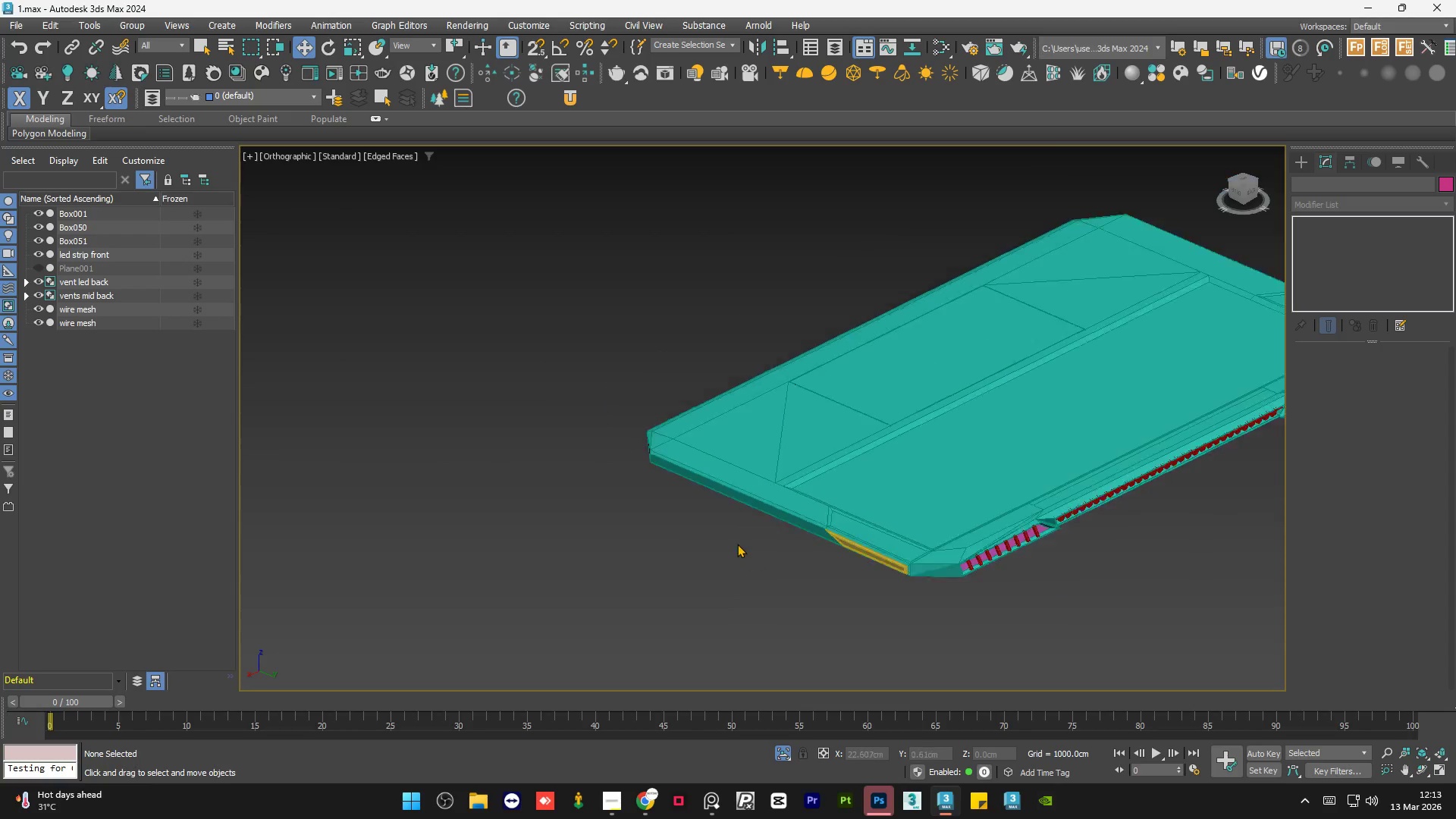 
scroll: coordinate [993, 544], scroll_direction: down, amount: 3.0
 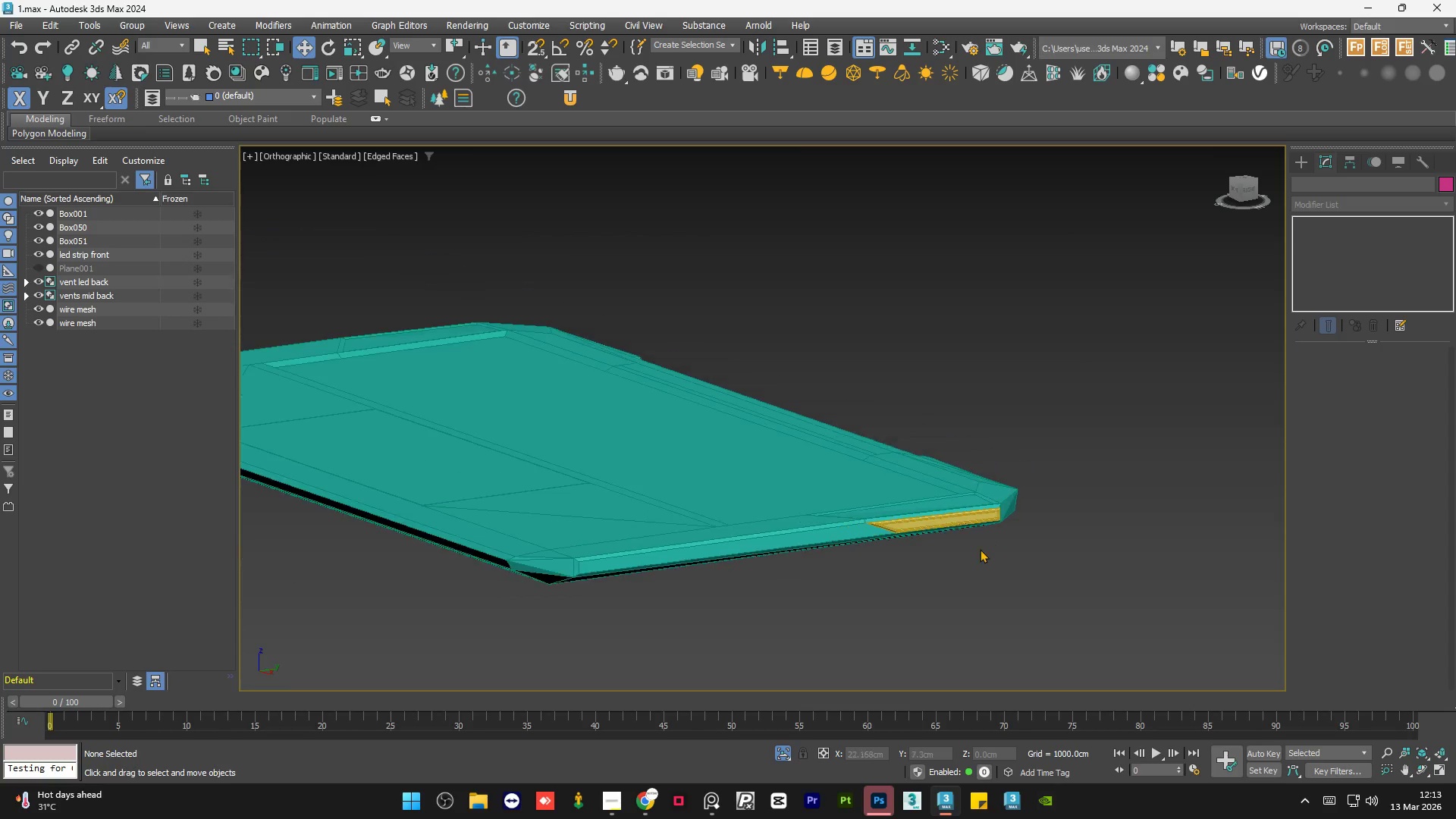 
hold_key(key=AltLeft, duration=0.91)
 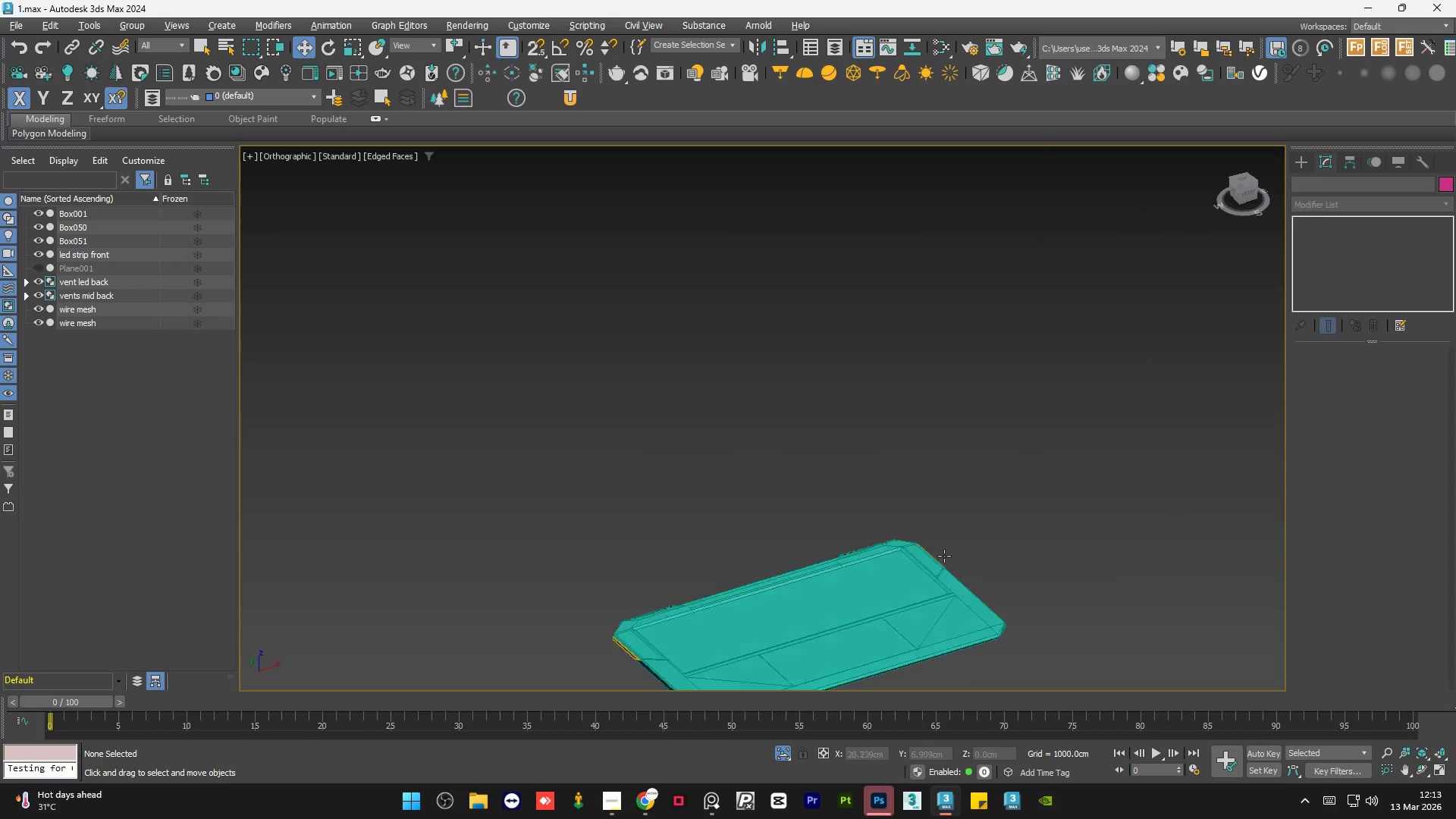 
scroll: coordinate [736, 543], scroll_direction: down, amount: 3.0
 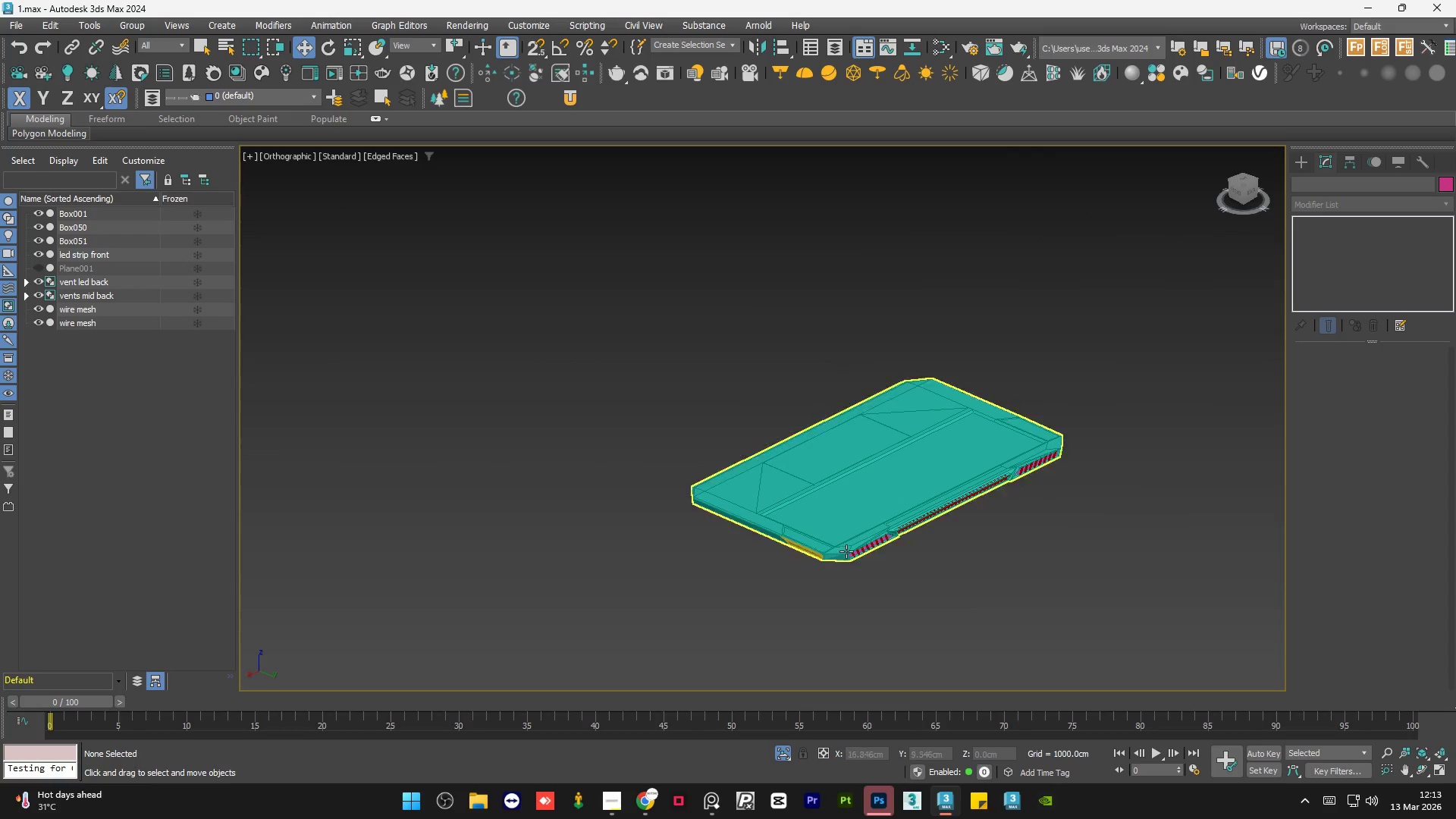 
hold_key(key=AltLeft, duration=1.52)
 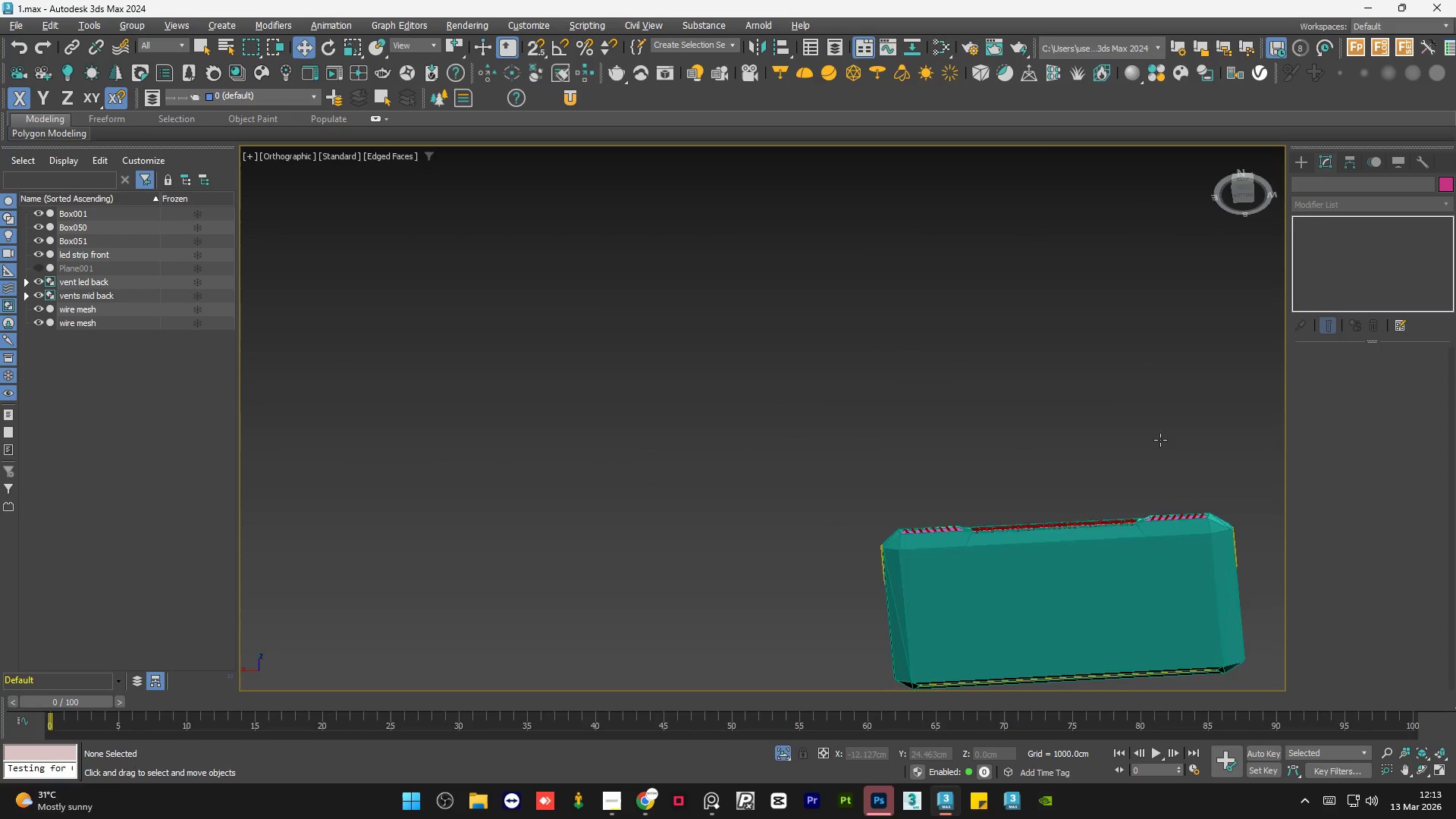 
hold_key(key=AltLeft, duration=1.51)
 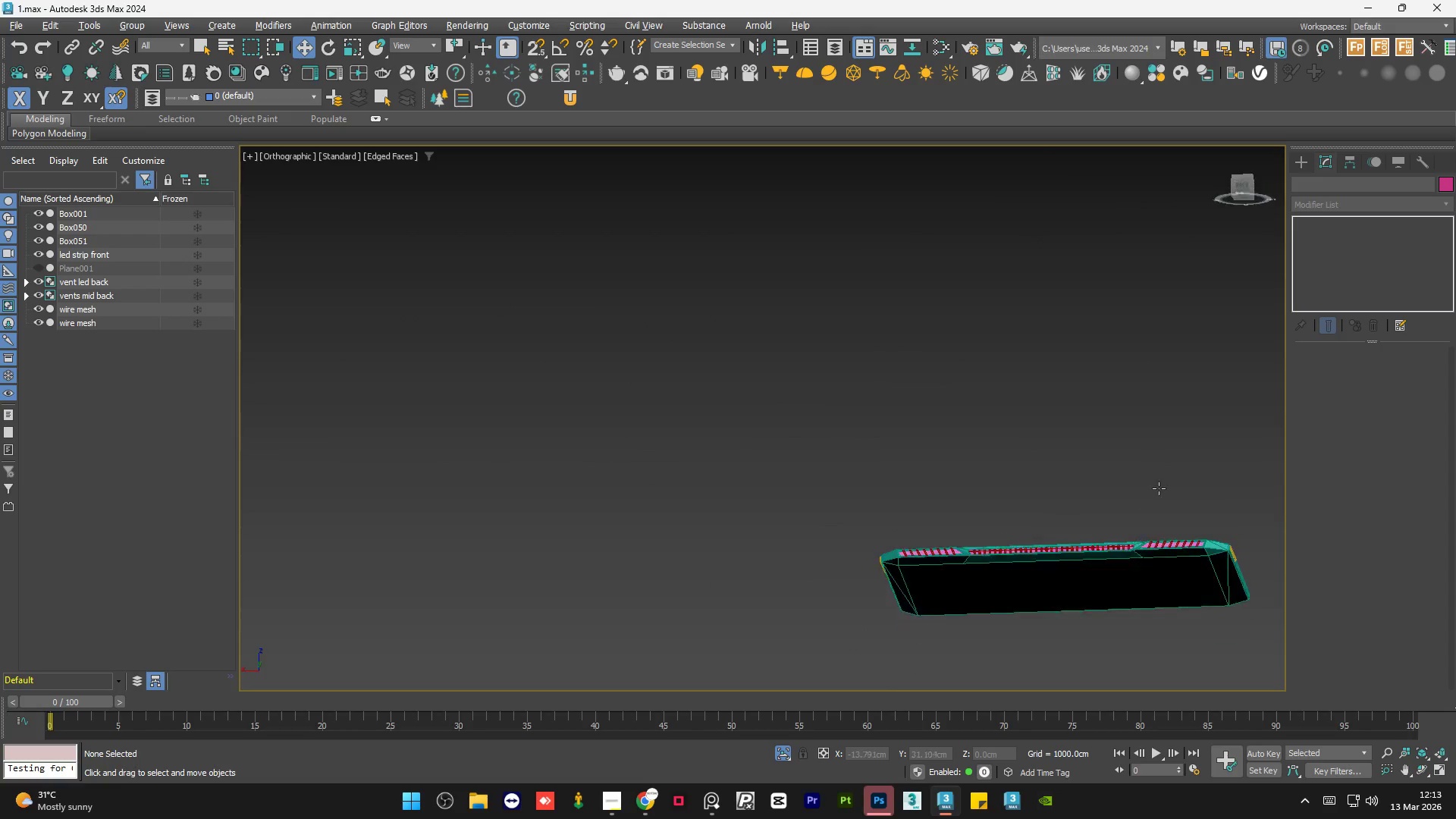 
hold_key(key=AltLeft, duration=1.5)
 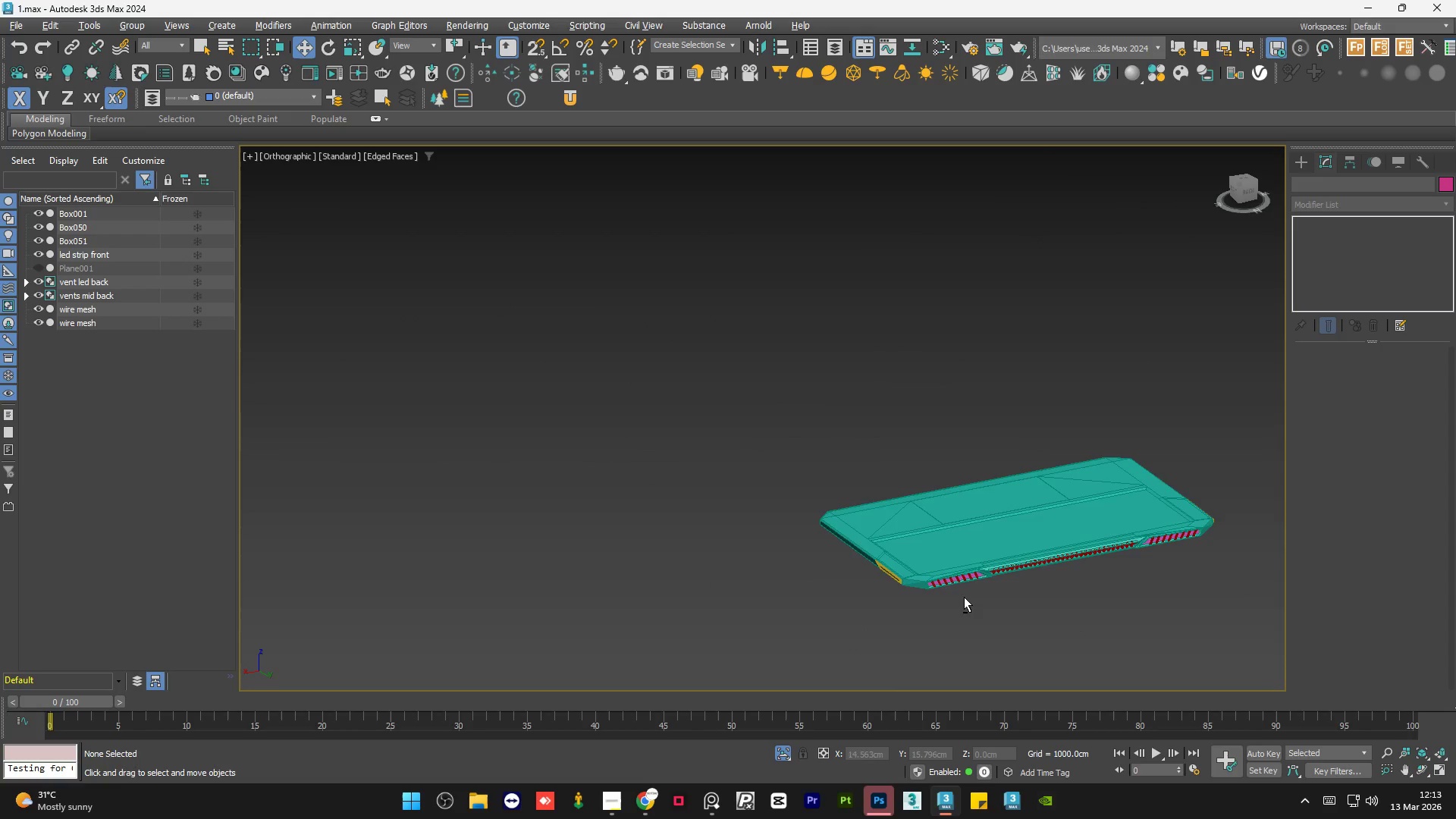 
key(Alt+AltLeft)
 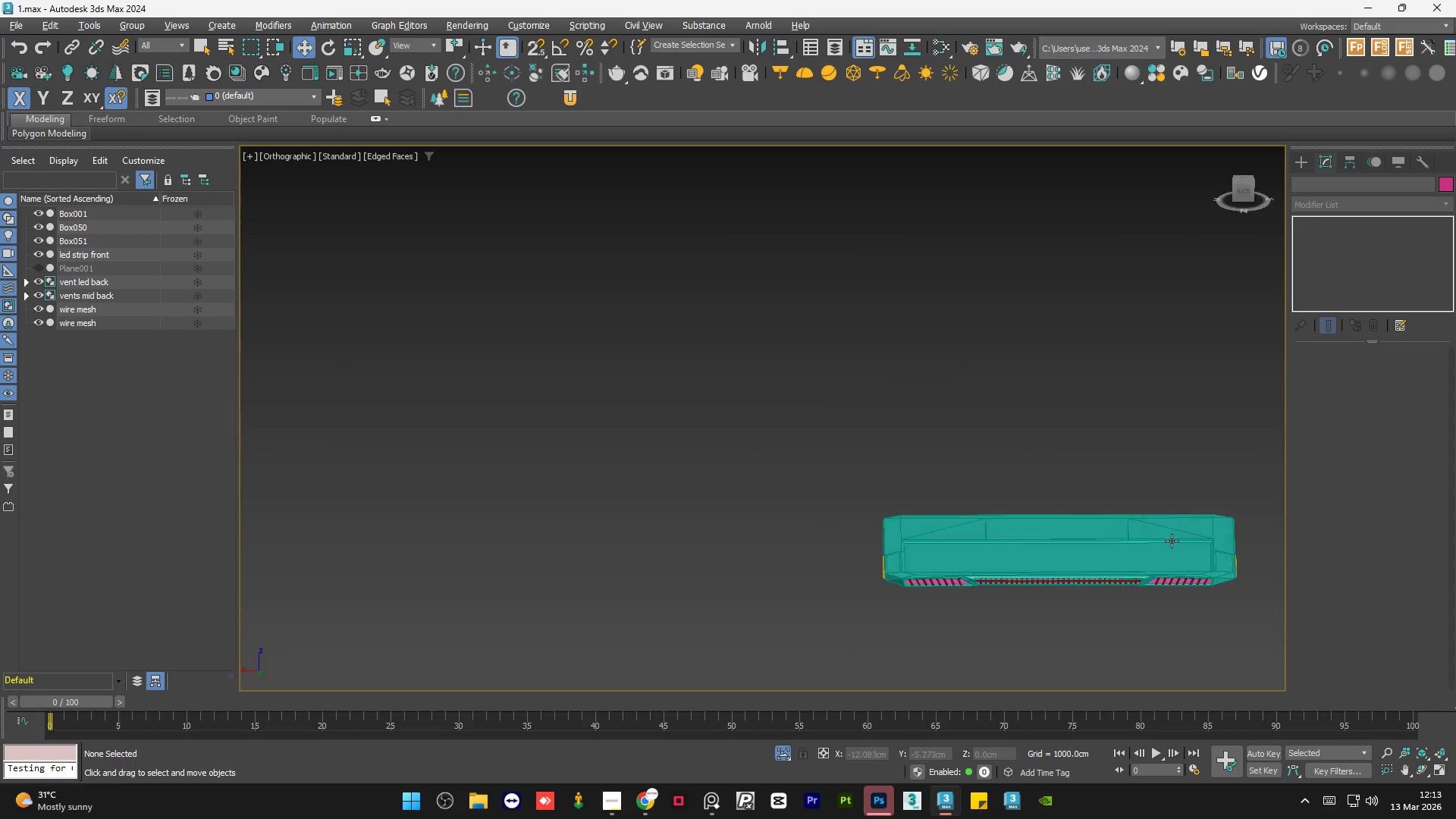 
key(Alt+AltLeft)
 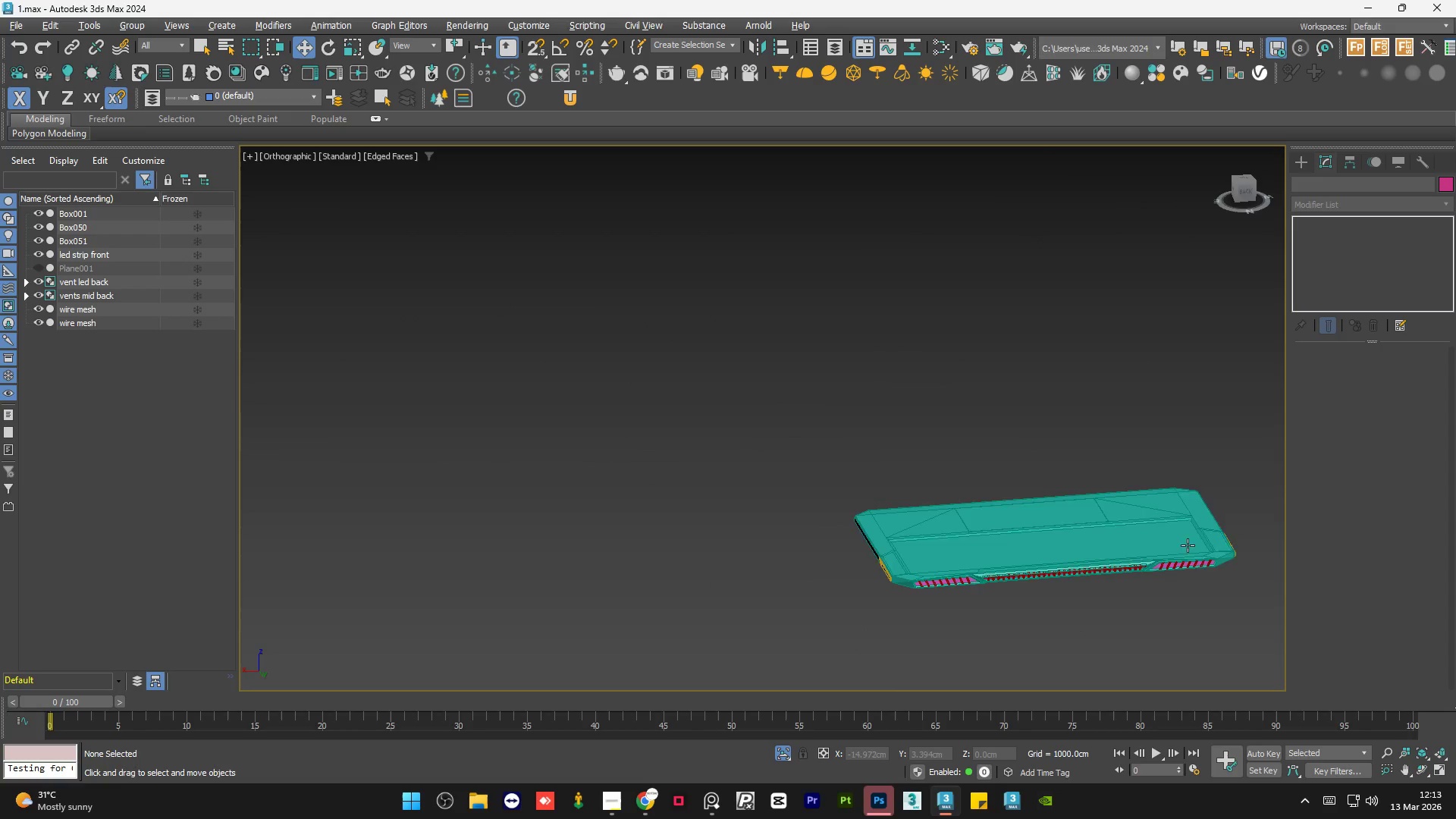 
key(Alt+AltLeft)
 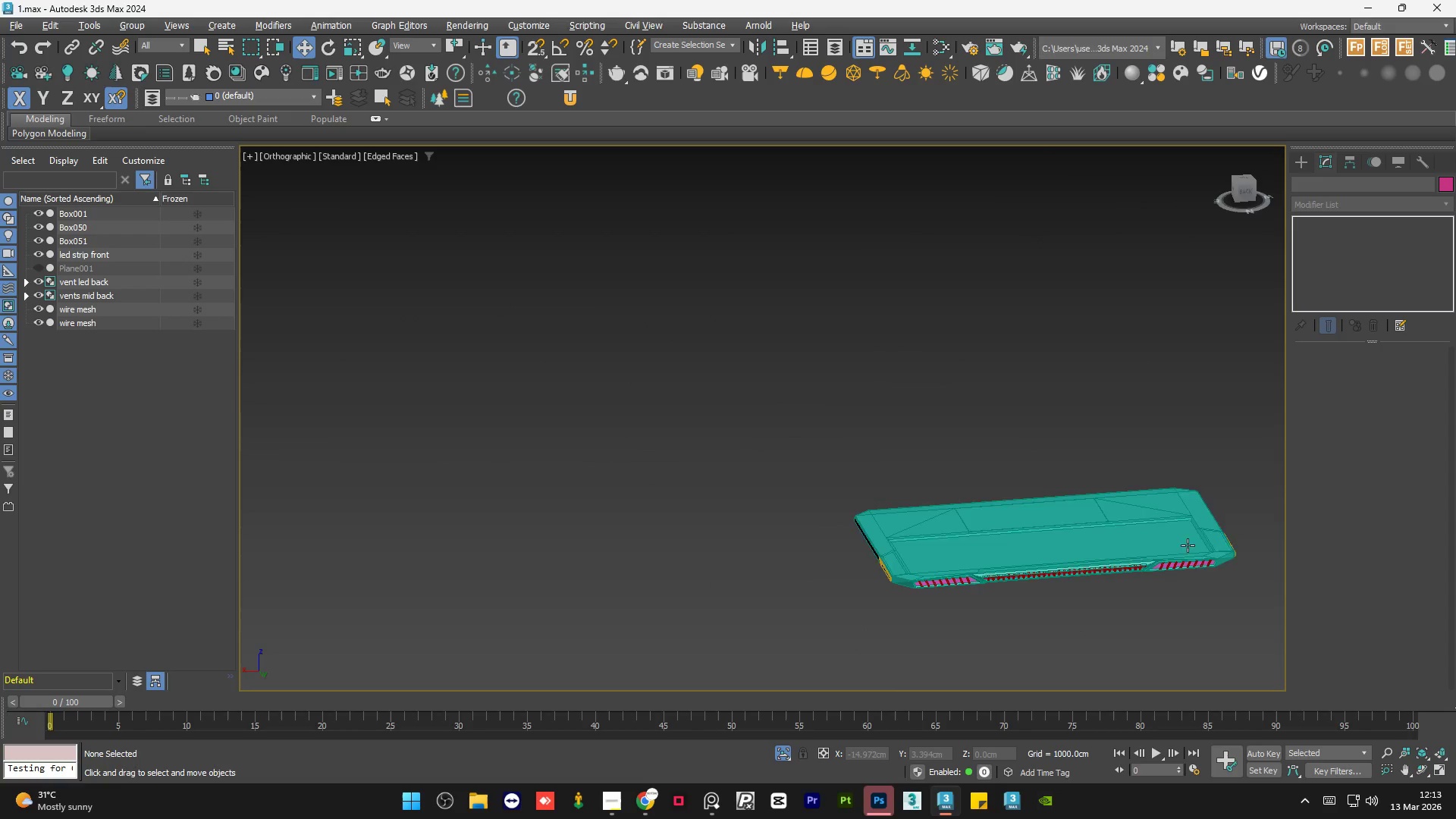 
key(Alt+AltLeft)
 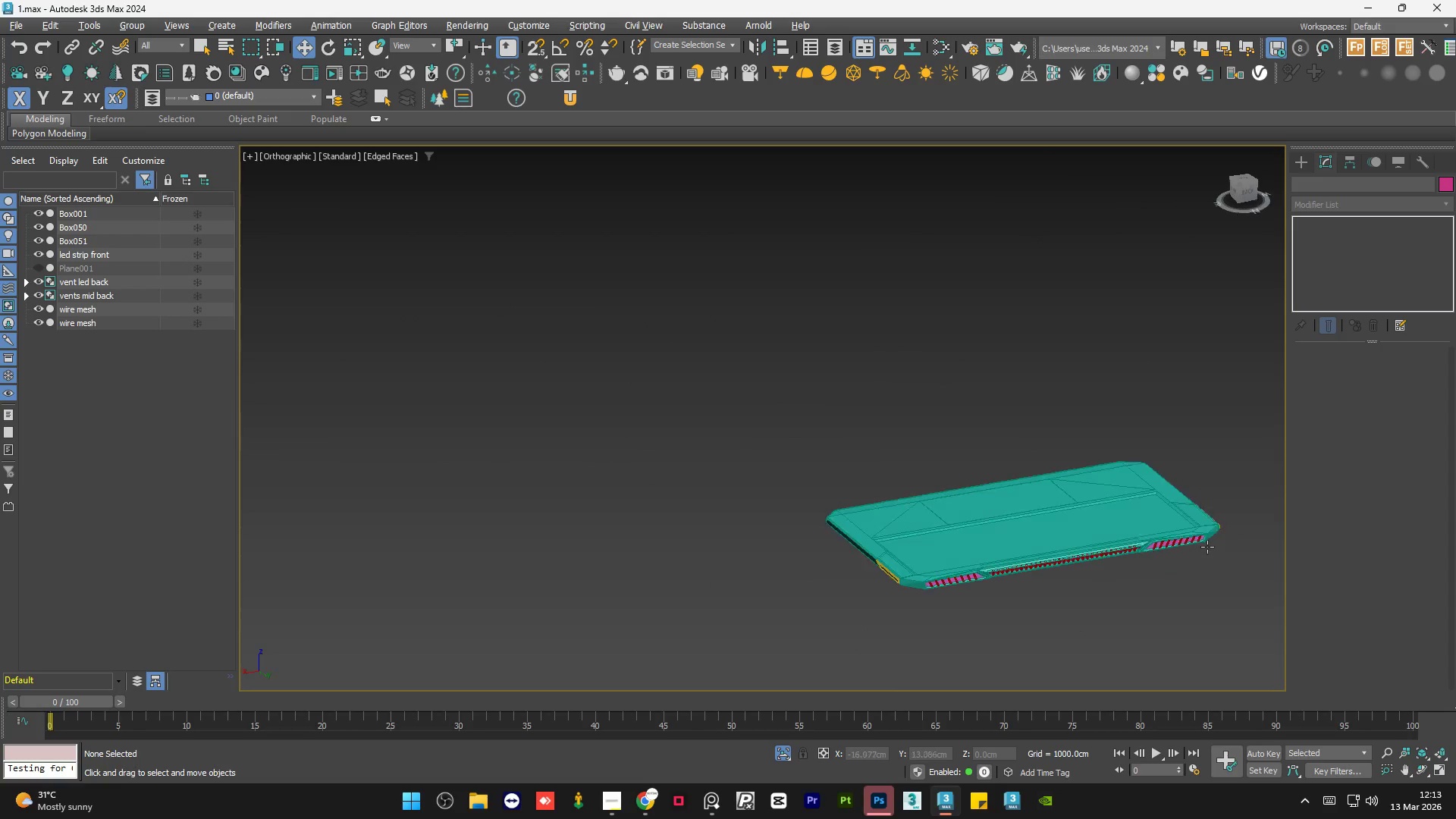 
key(Alt+AltLeft)
 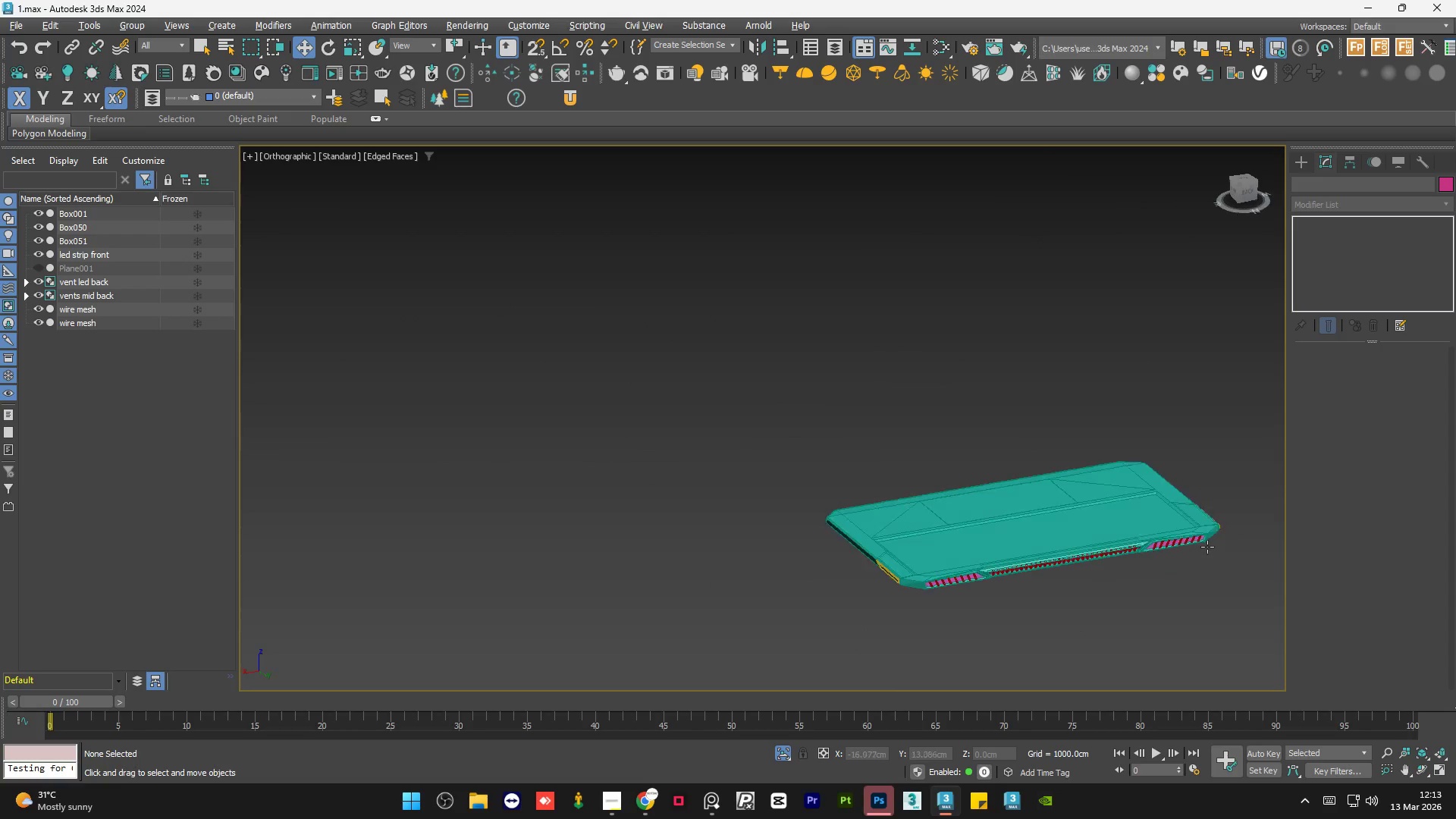 
key(Alt+AltLeft)
 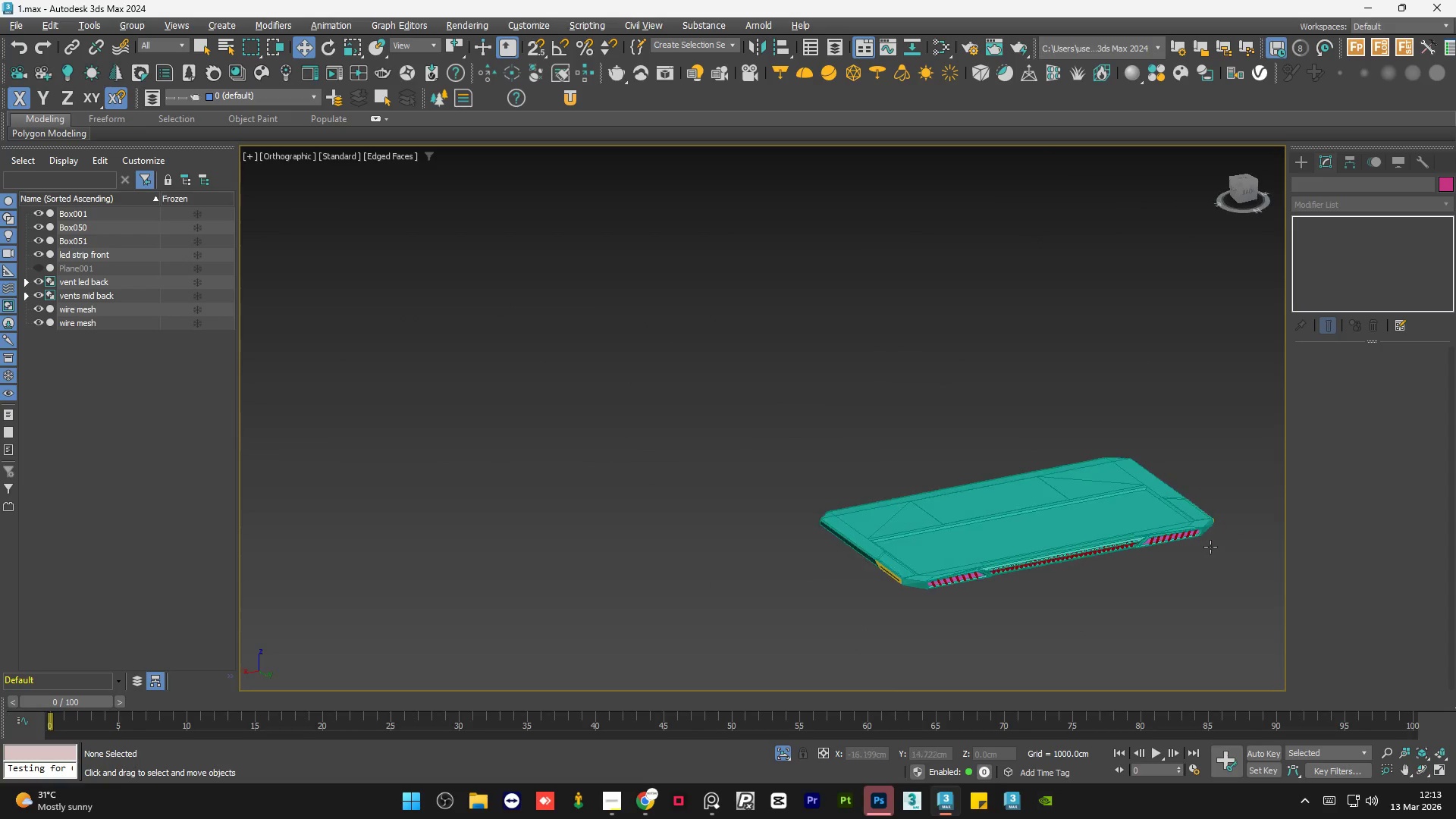 
key(Alt+AltLeft)
 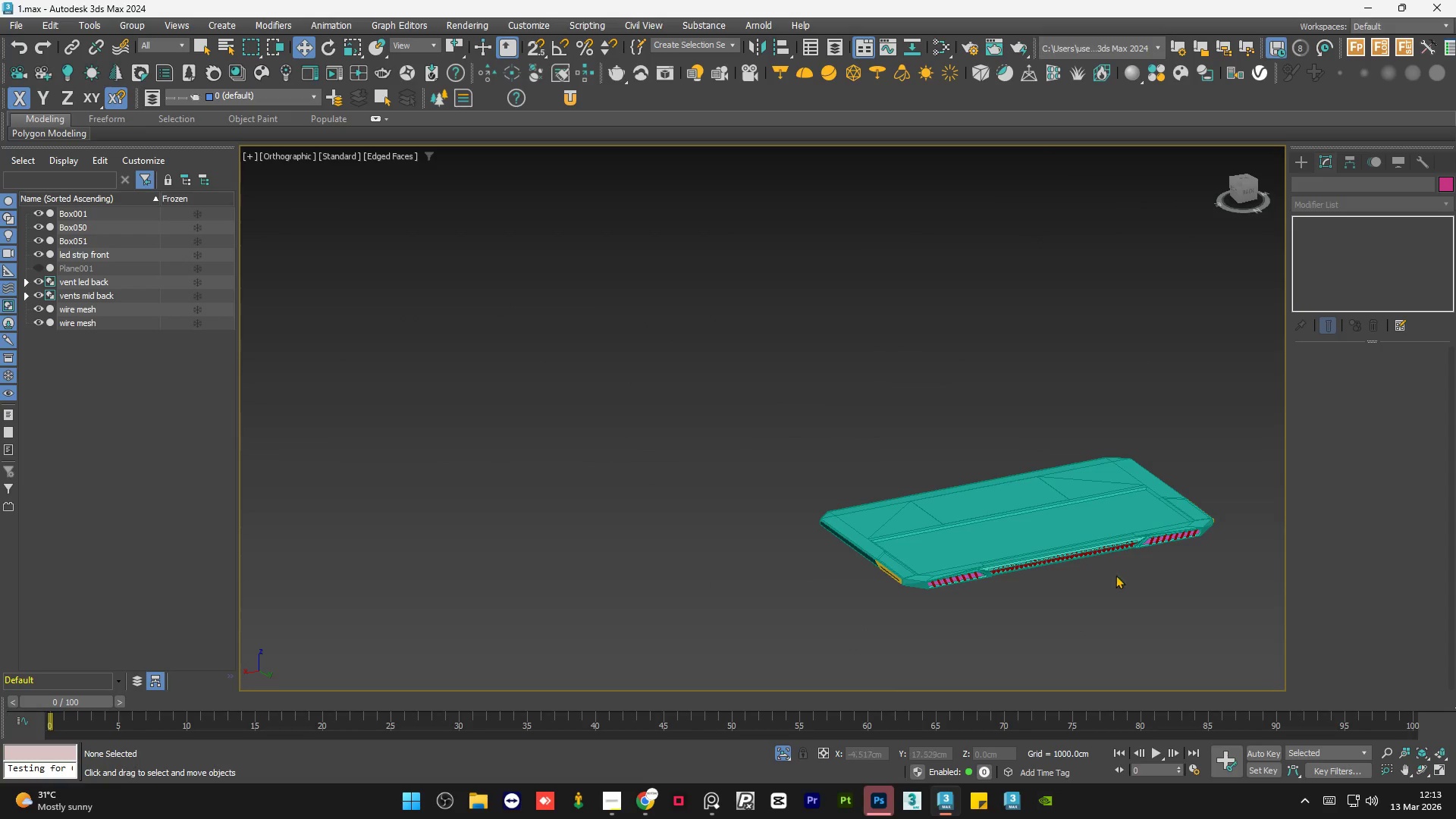 
hold_key(key=AltLeft, duration=0.89)
 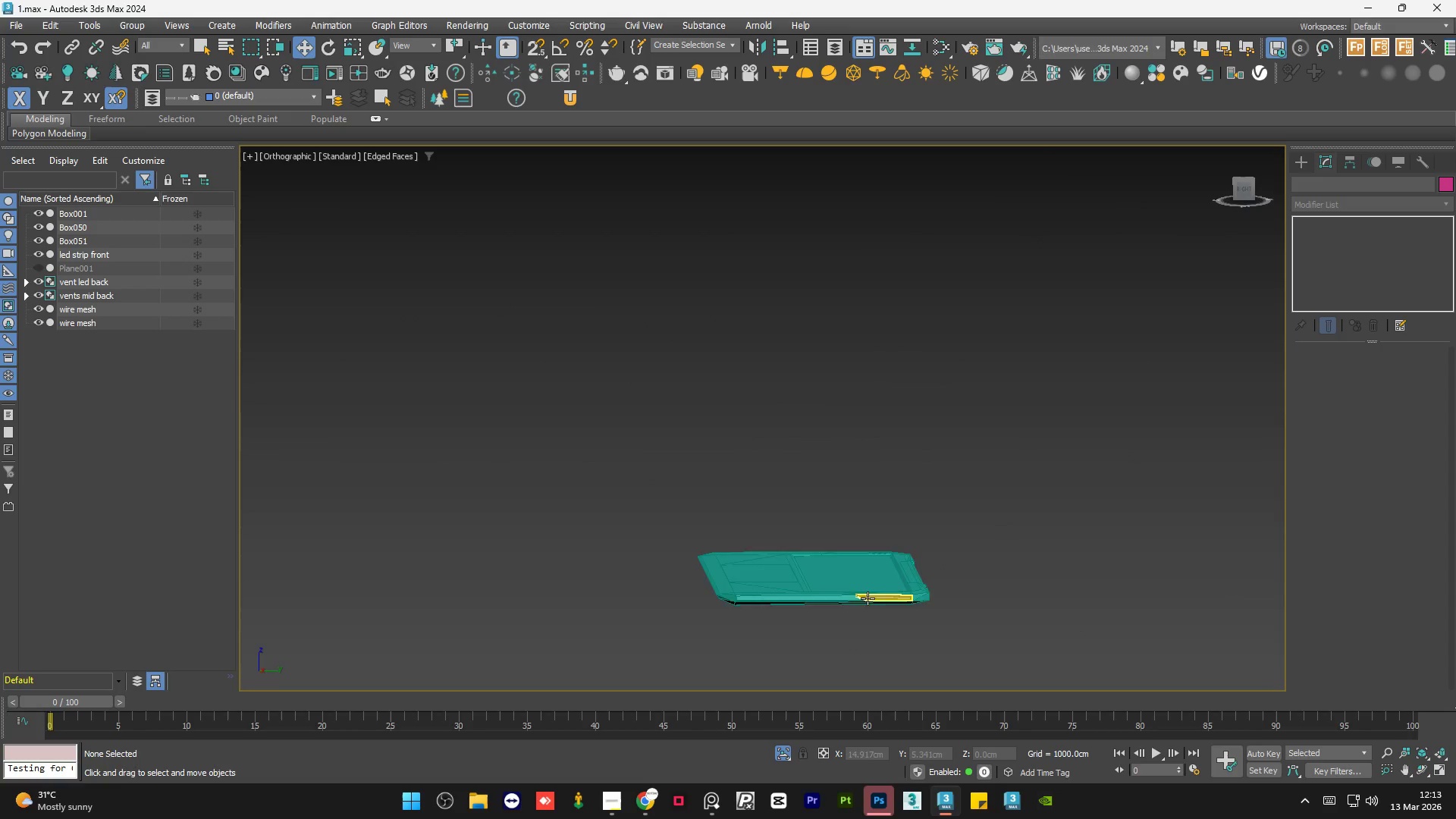 
scroll: coordinate [898, 579], scroll_direction: up, amount: 7.0
 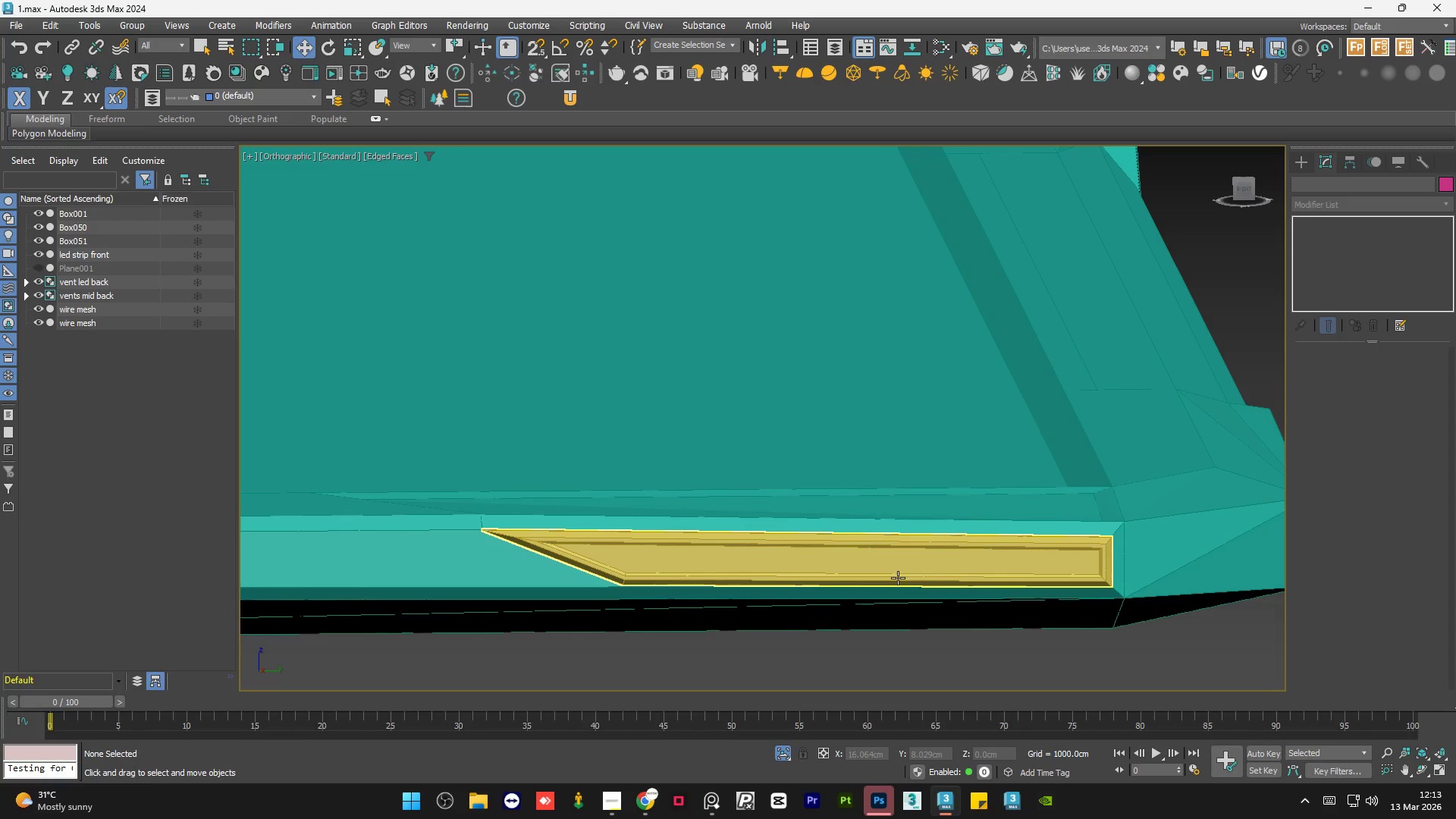 
scroll: coordinate [898, 578], scroll_direction: down, amount: 2.0
 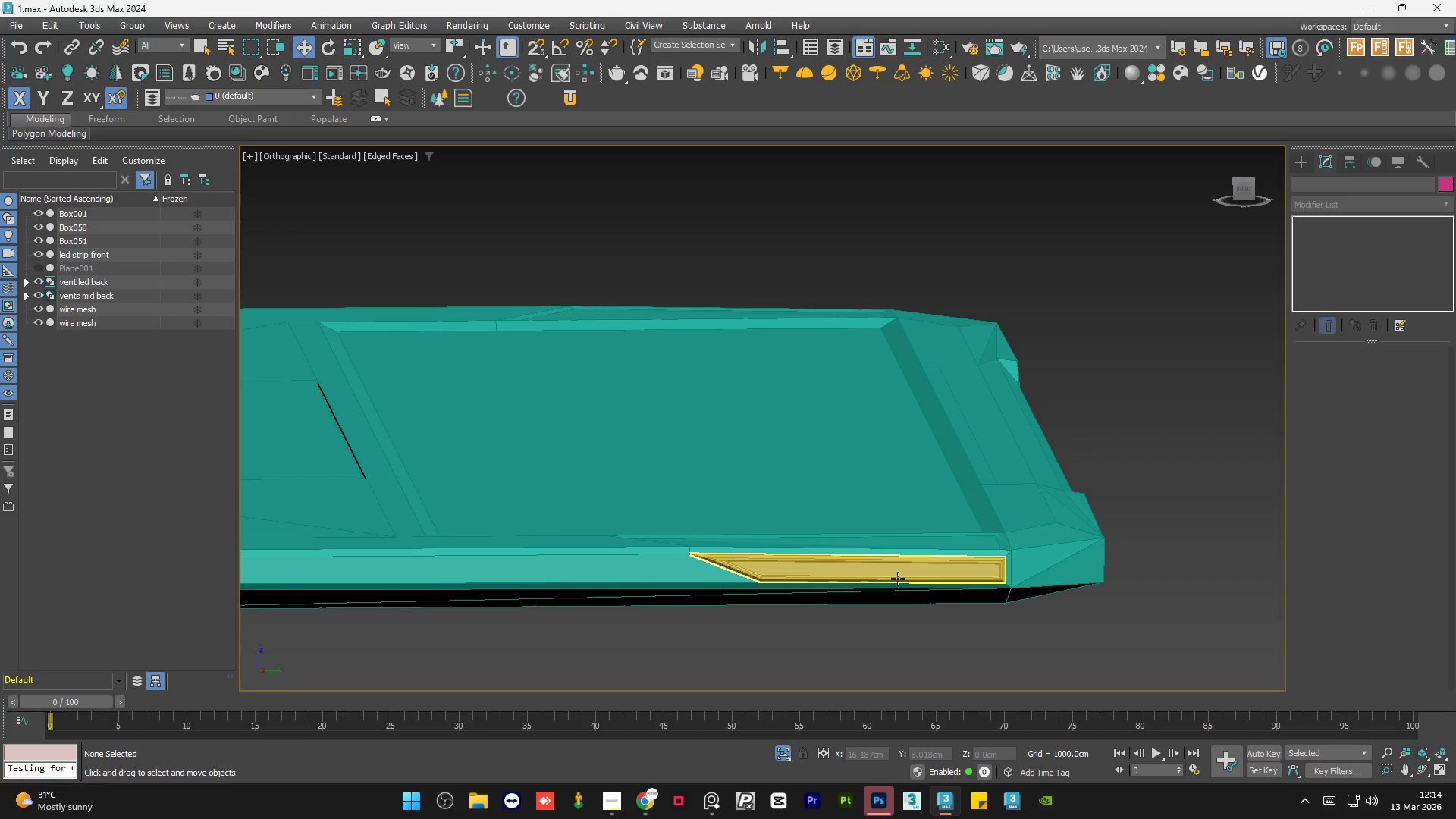 
wait(24.04)
 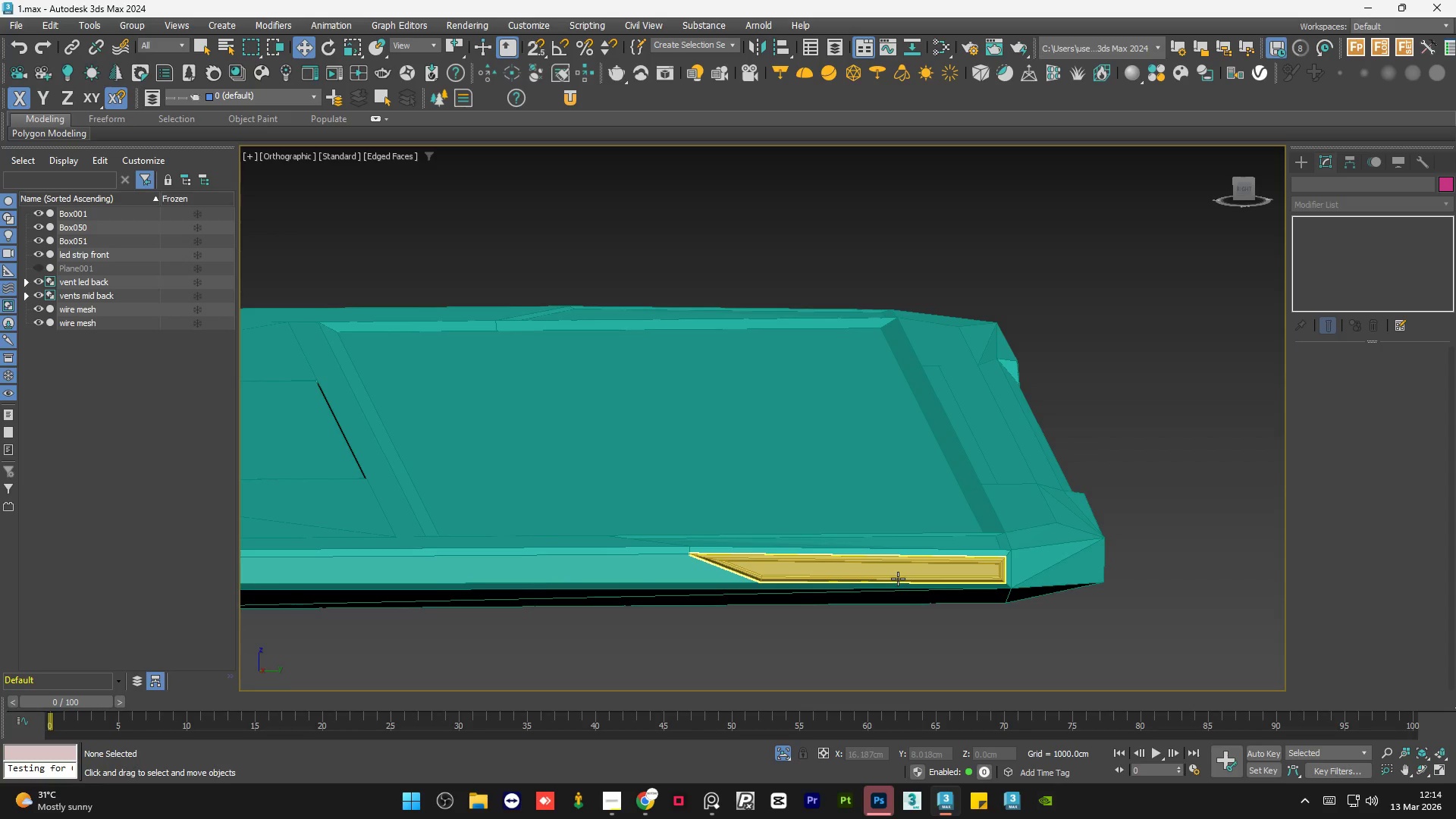 
left_click([967, 283])
 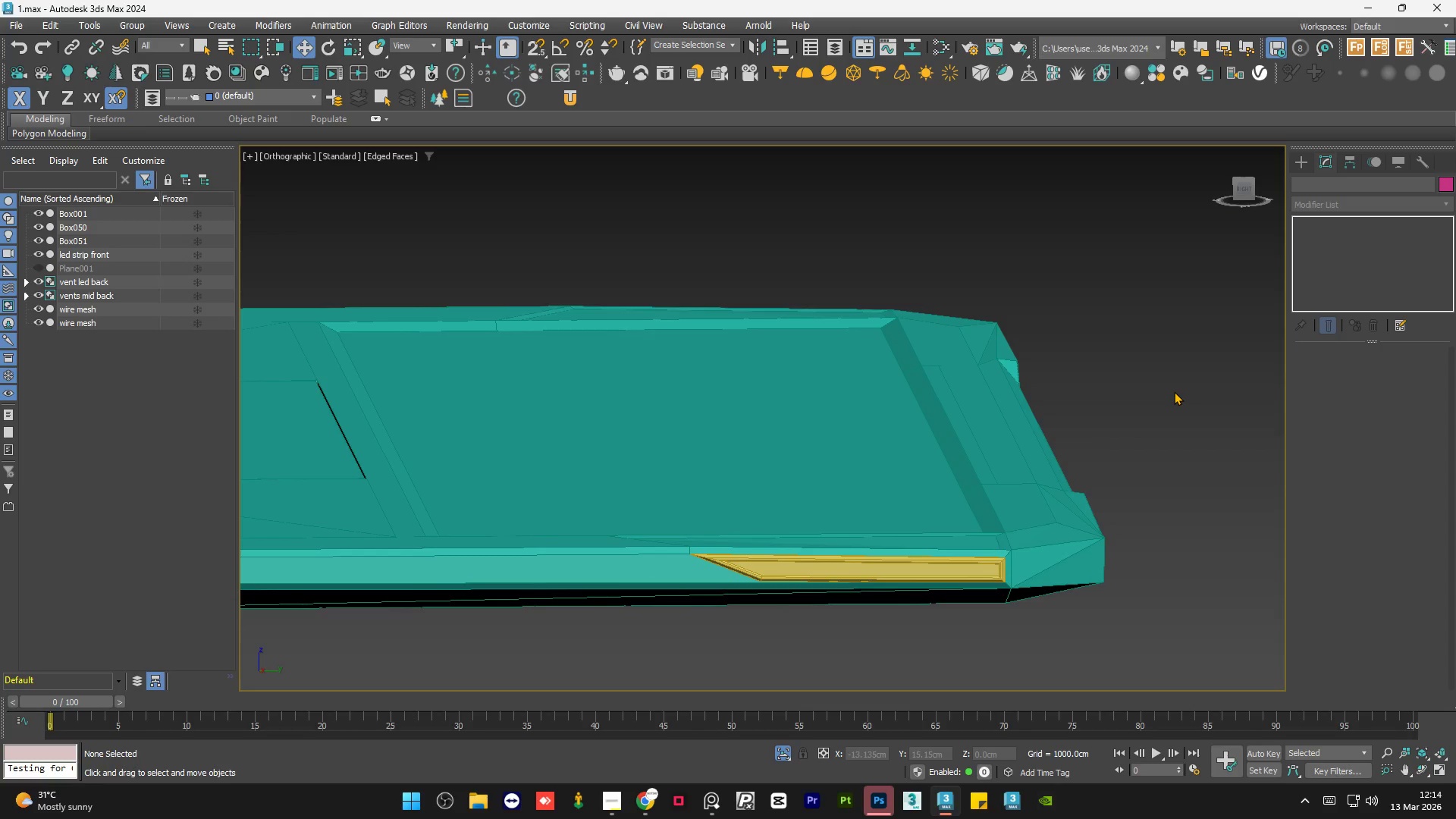 
scroll: coordinate [1174, 391], scroll_direction: down, amount: 1.0
 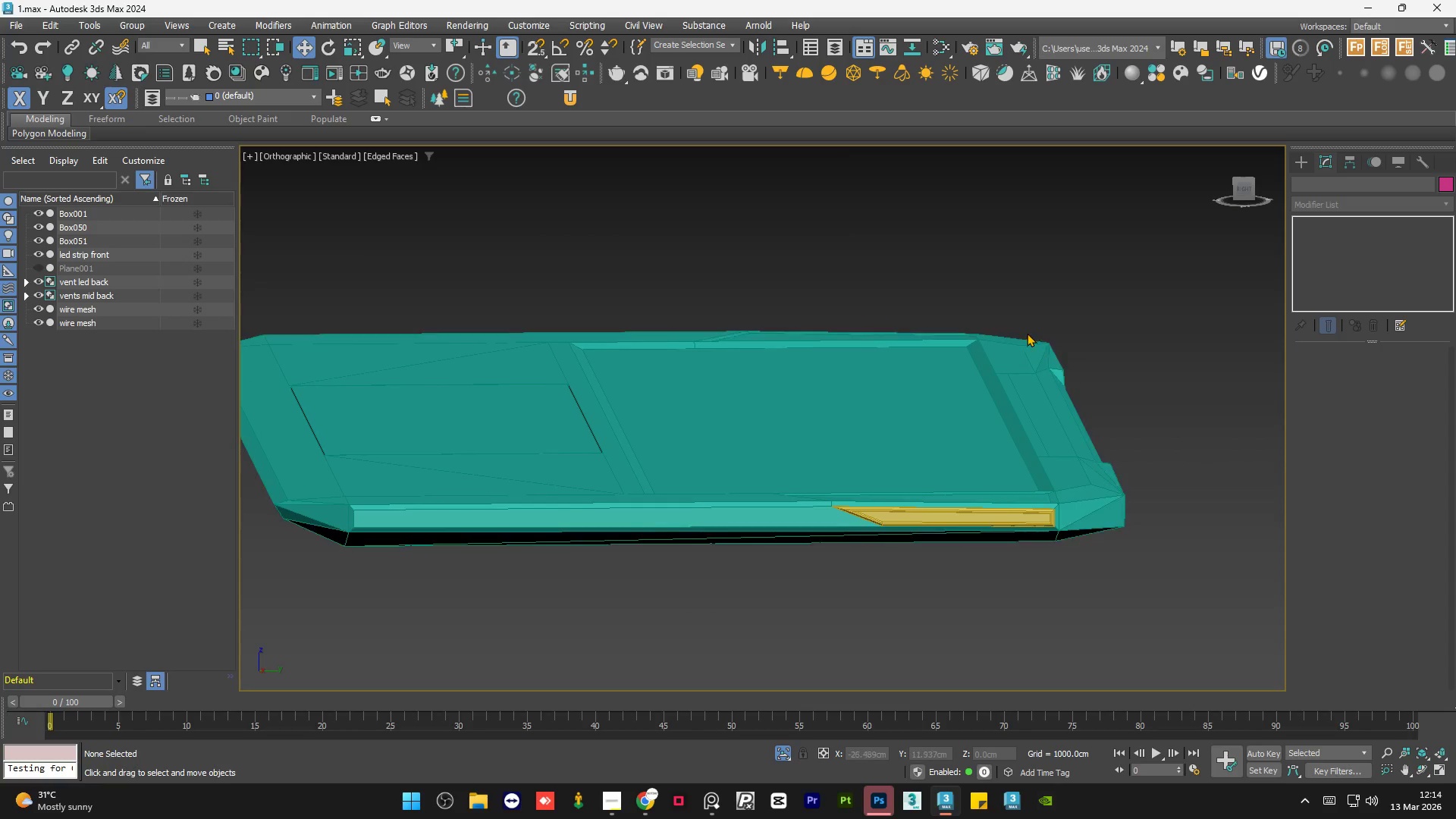 
scroll: coordinate [1064, 359], scroll_direction: up, amount: 6.0
 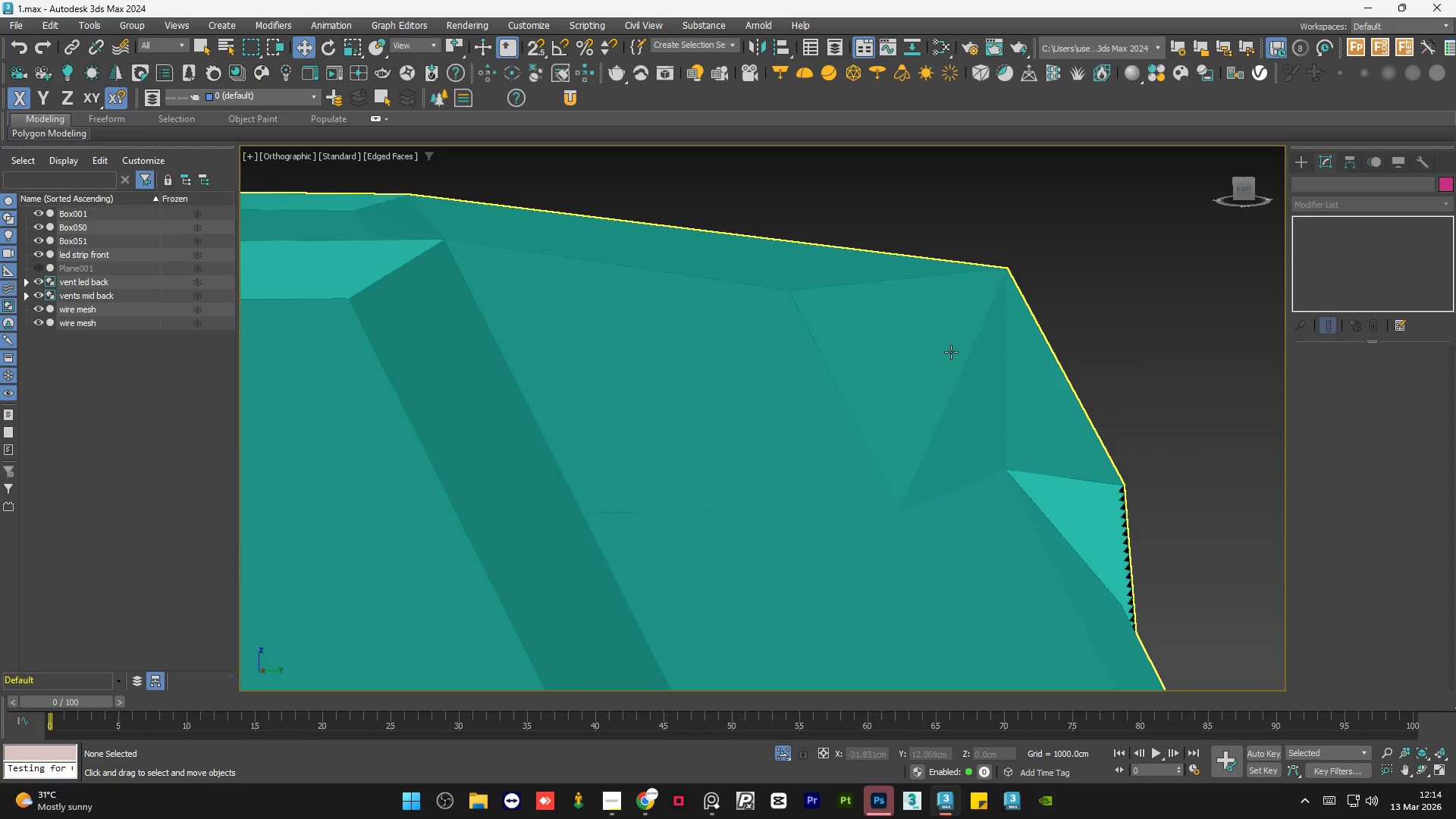 
hold_key(key=AltLeft, duration=1.12)
 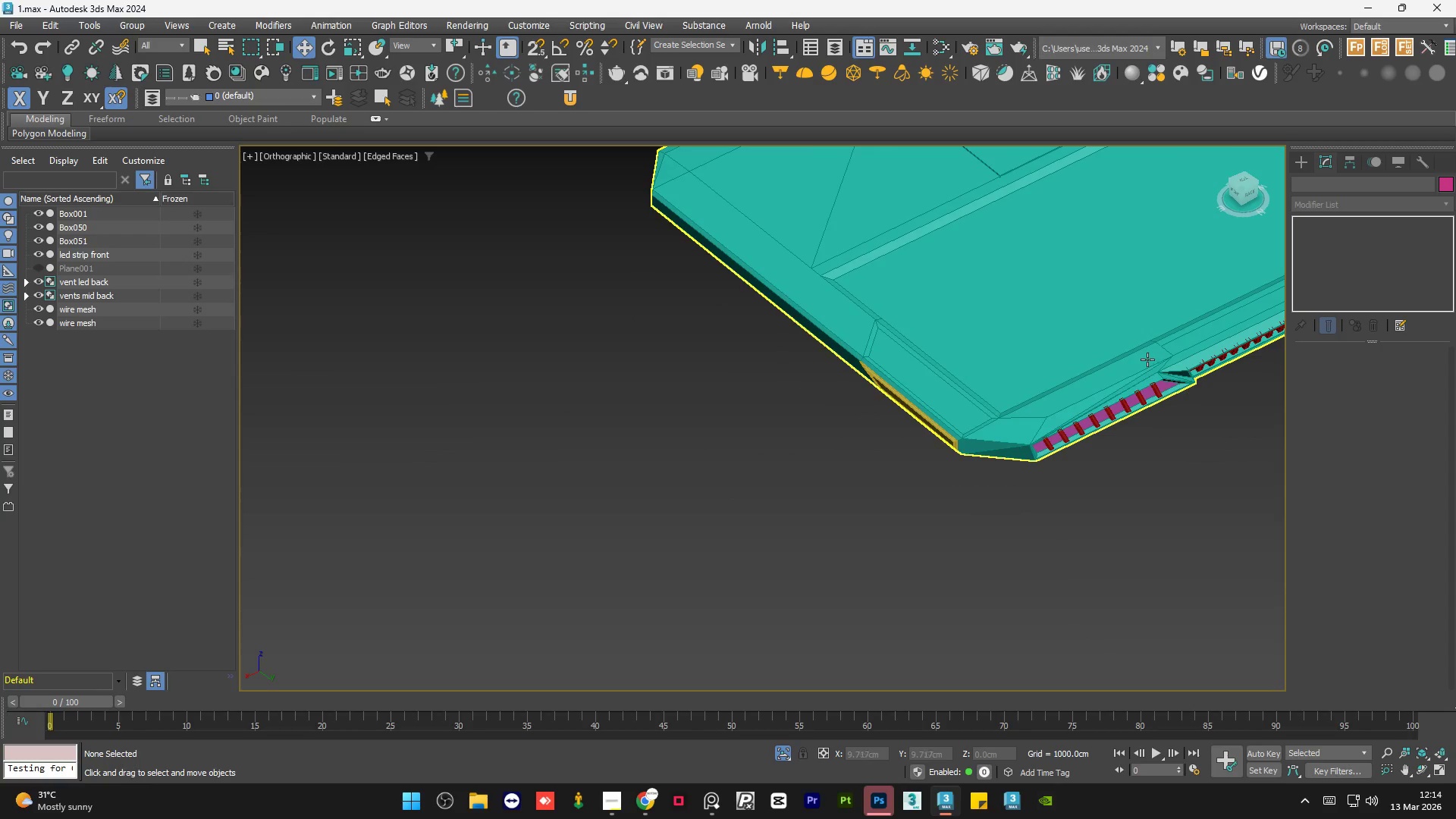 
scroll: coordinate [932, 375], scroll_direction: down, amount: 7.0
 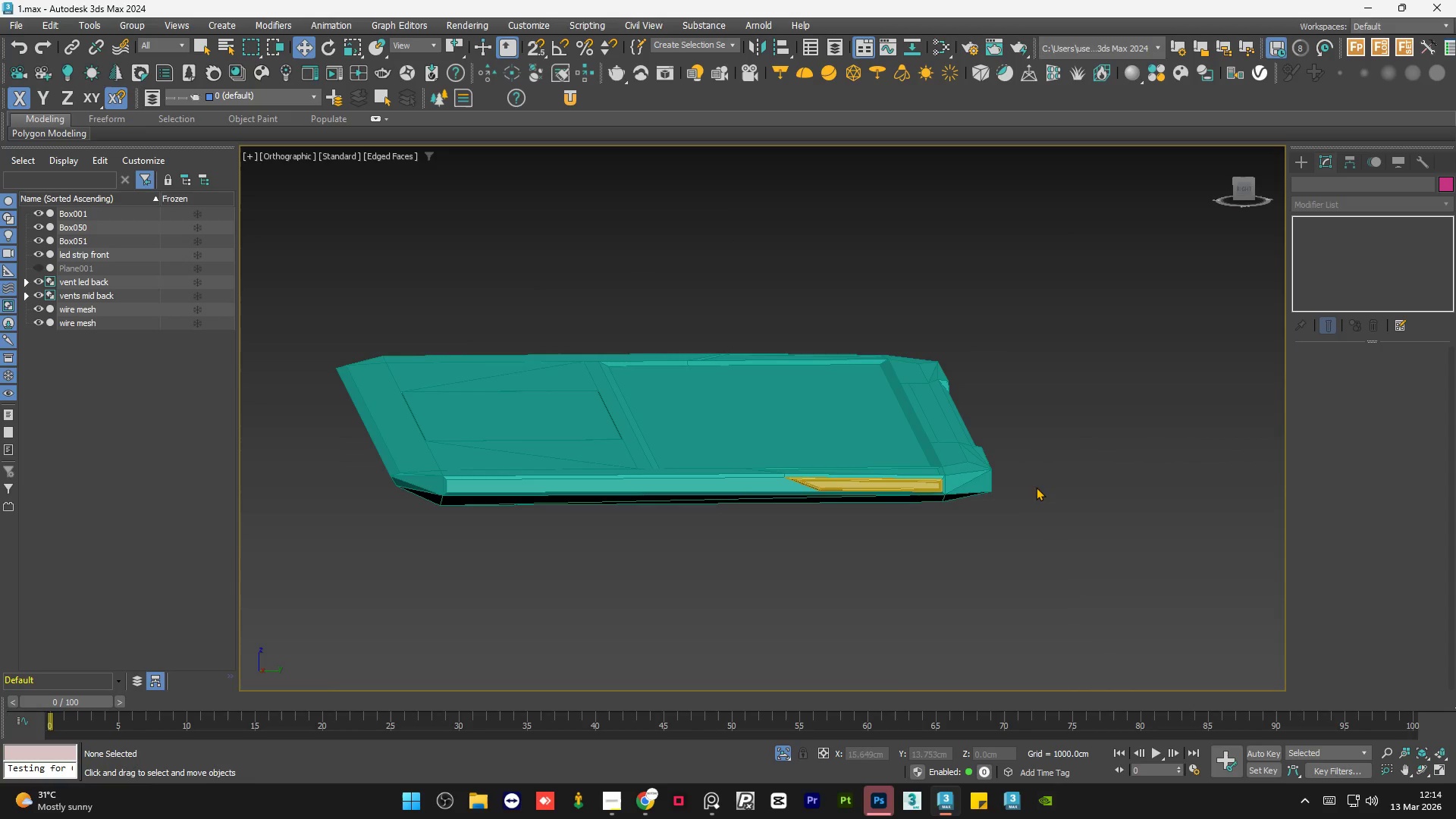 
scroll: coordinate [1167, 370], scroll_direction: up, amount: 5.0
 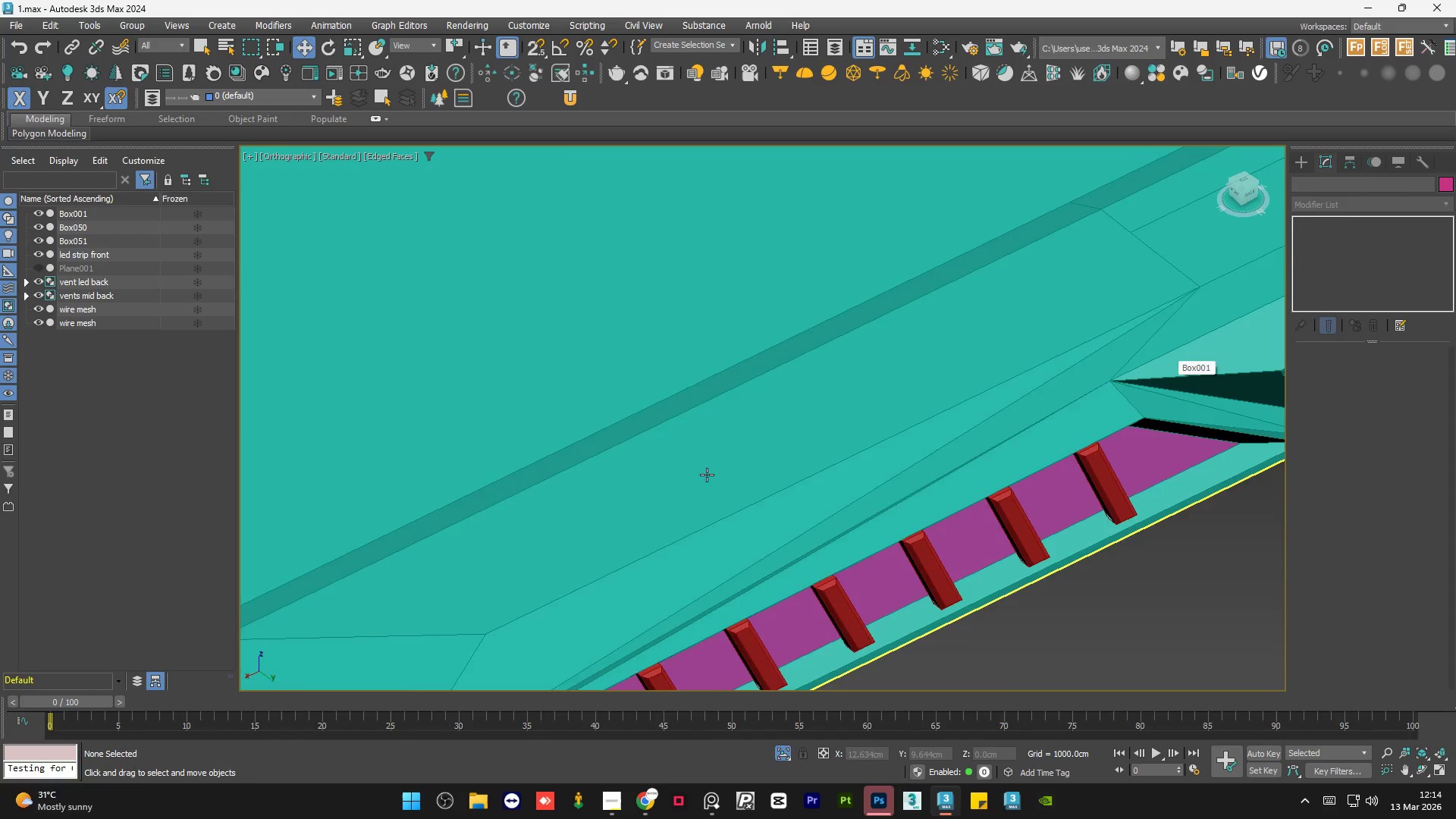 
scroll: coordinate [646, 507], scroll_direction: down, amount: 7.0
 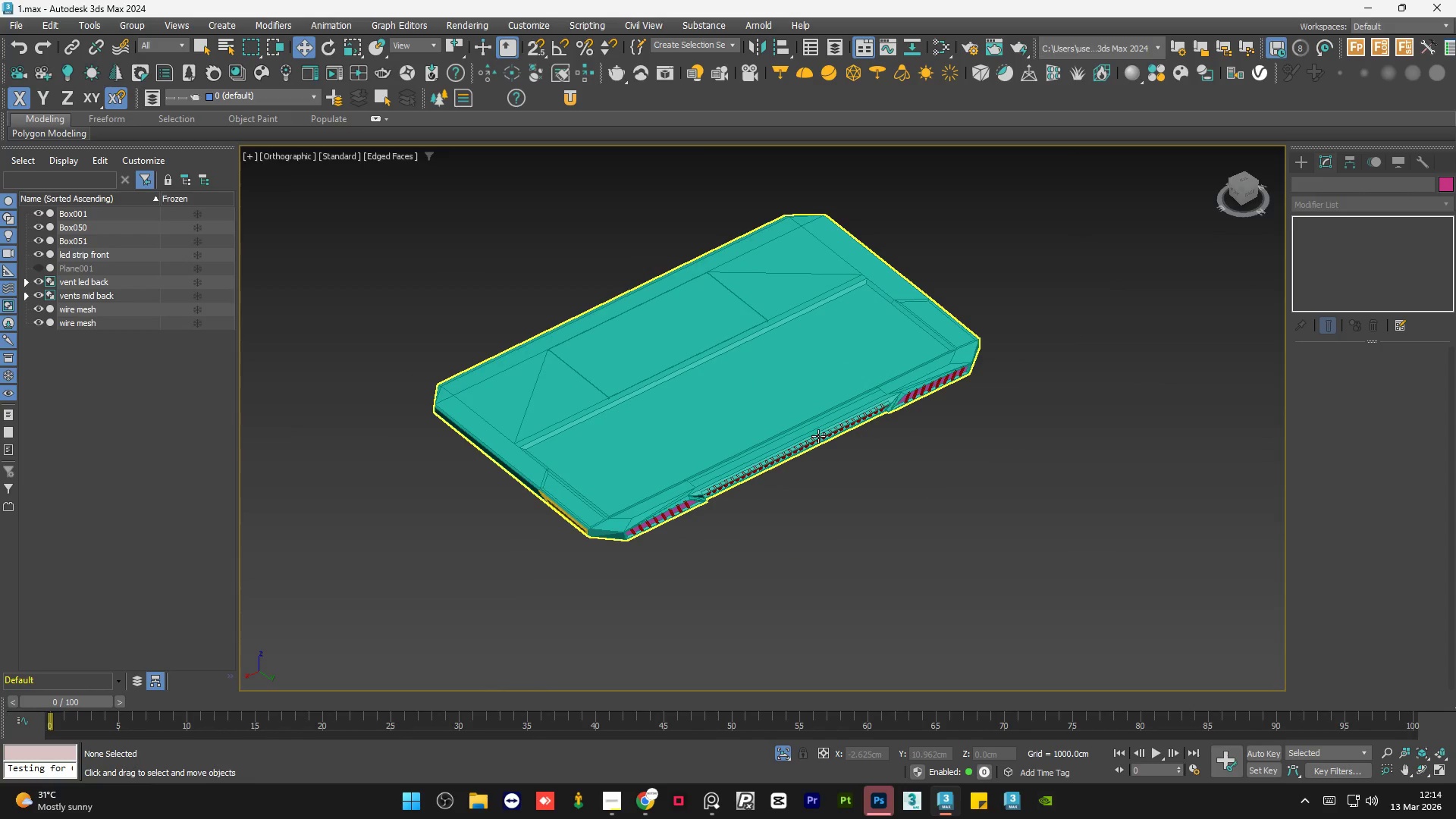 
scroll: coordinate [1097, 304], scroll_direction: up, amount: 6.0
 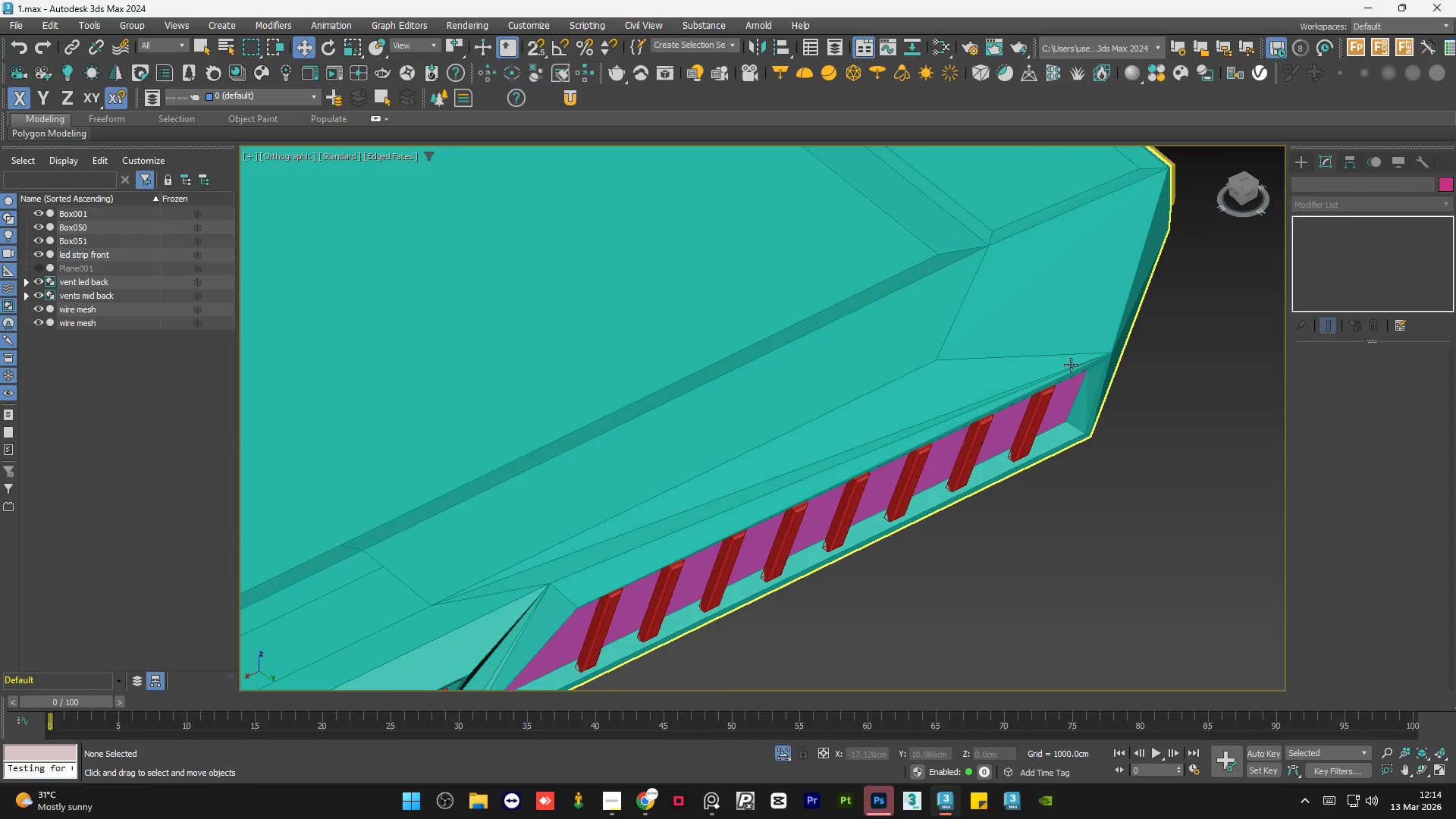 
hold_key(key=AltLeft, duration=0.97)
 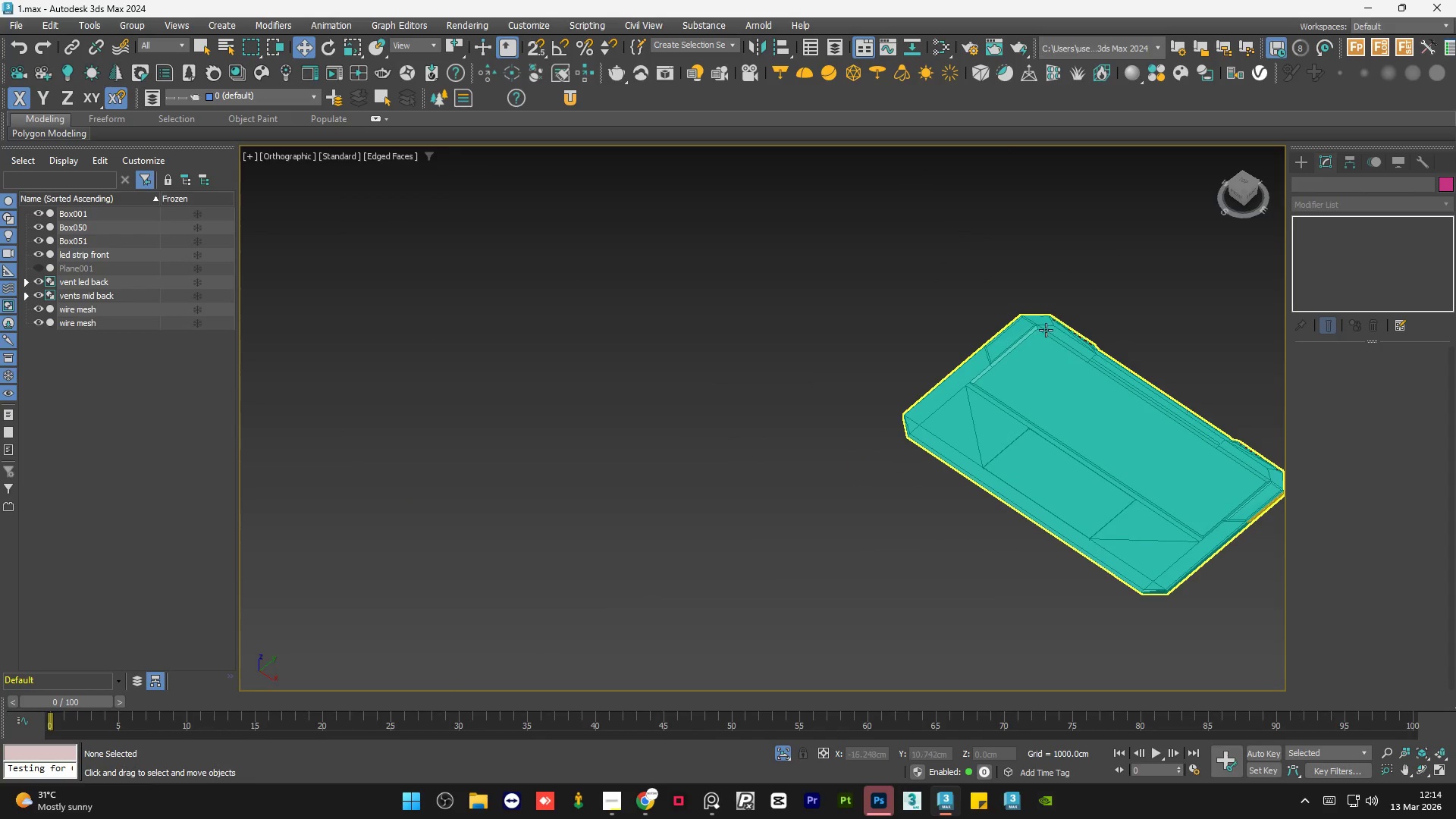 
scroll: coordinate [1071, 365], scroll_direction: down, amount: 7.0
 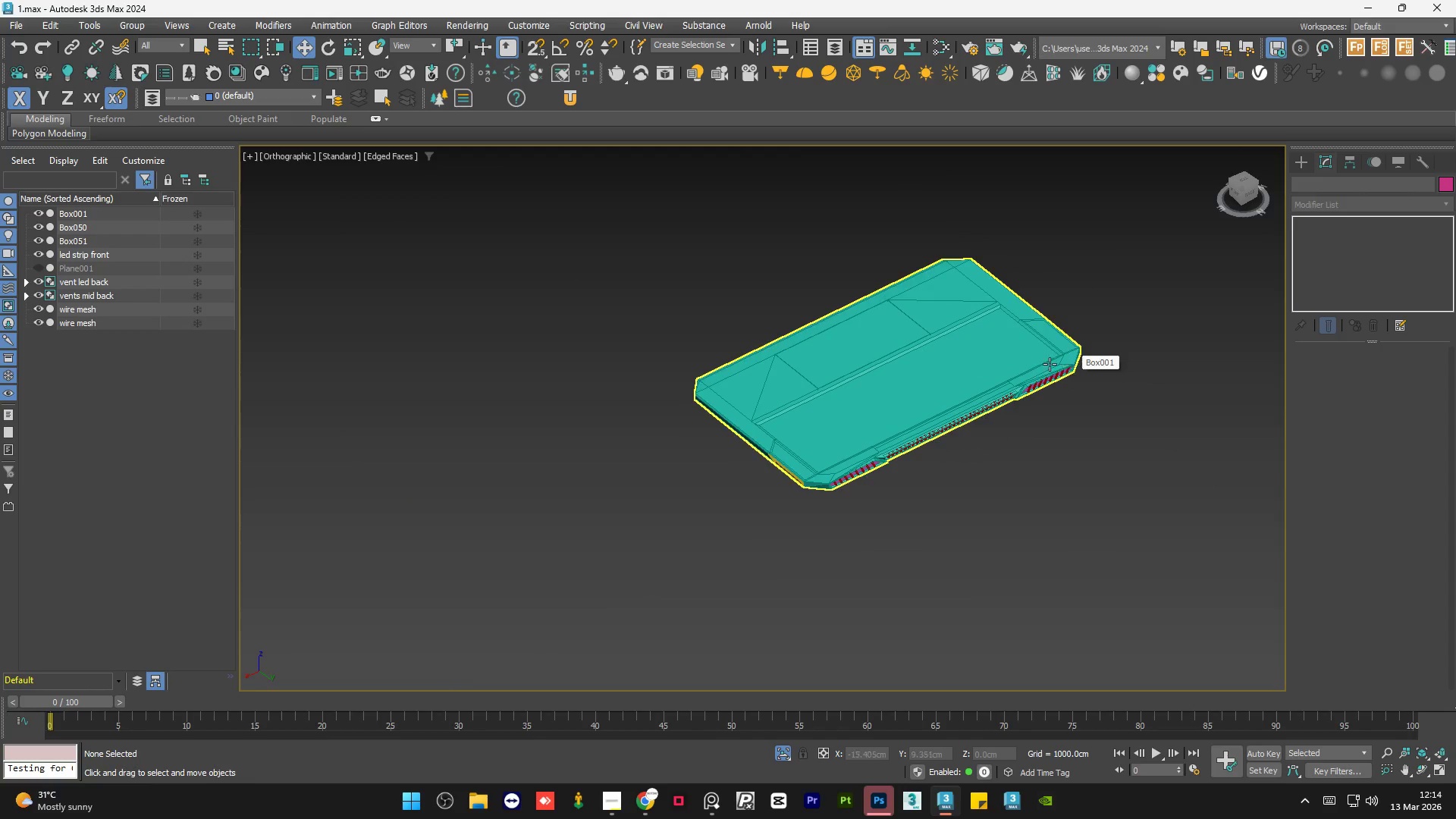 
scroll: coordinate [989, 323], scroll_direction: up, amount: 7.0
 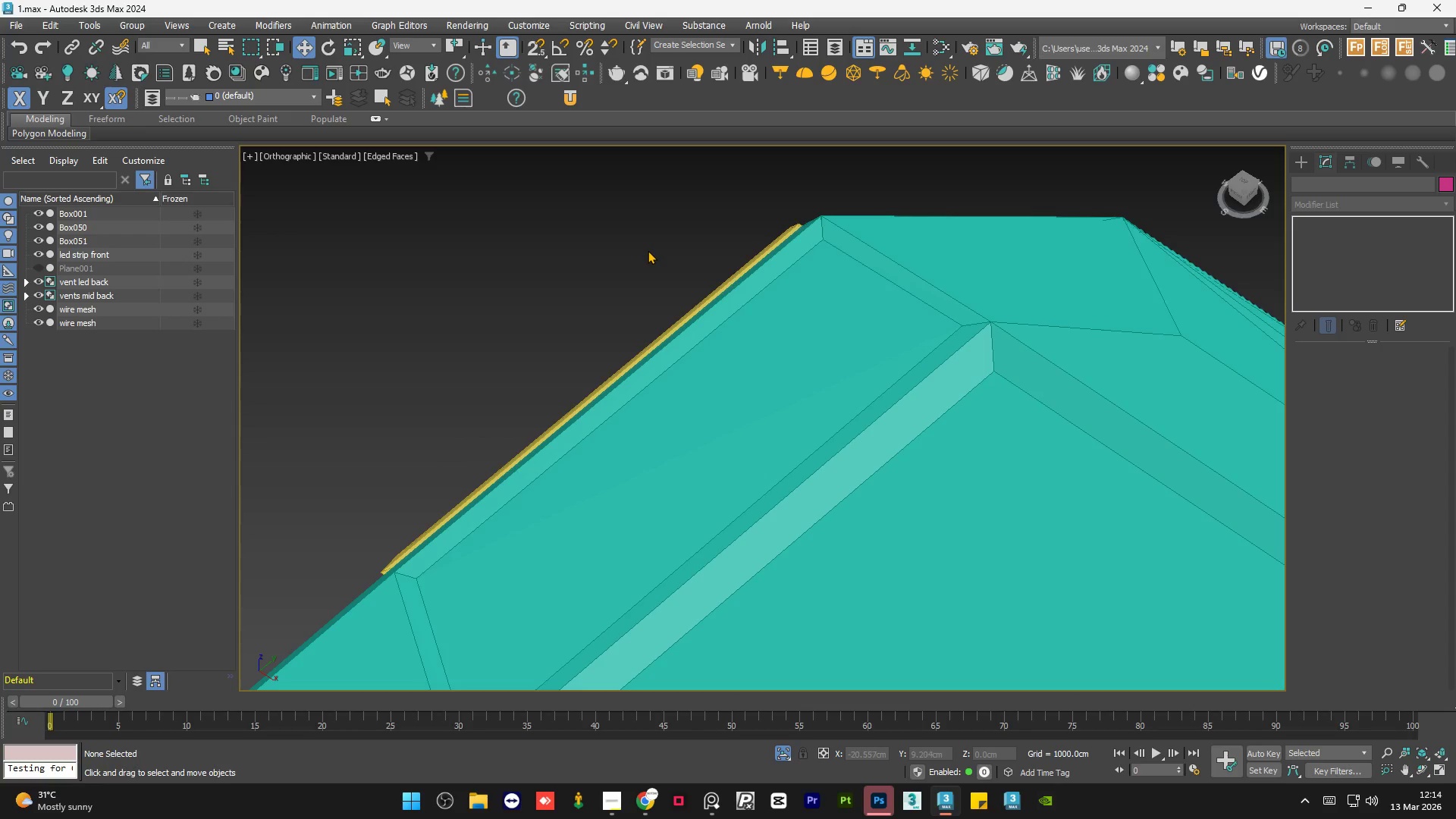 
hold_key(key=AltLeft, duration=1.39)
 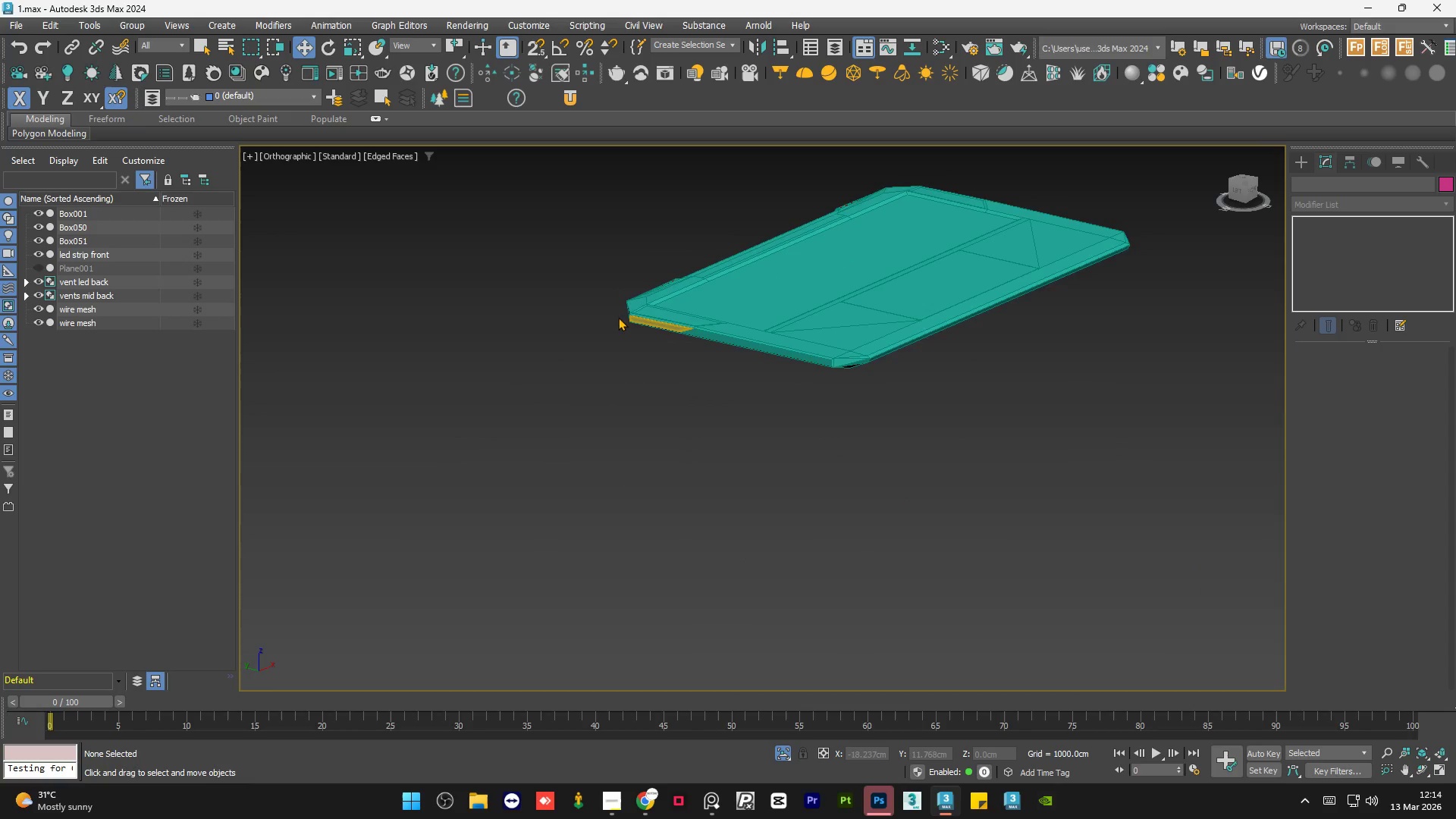 
scroll: coordinate [648, 250], scroll_direction: down, amount: 6.0
 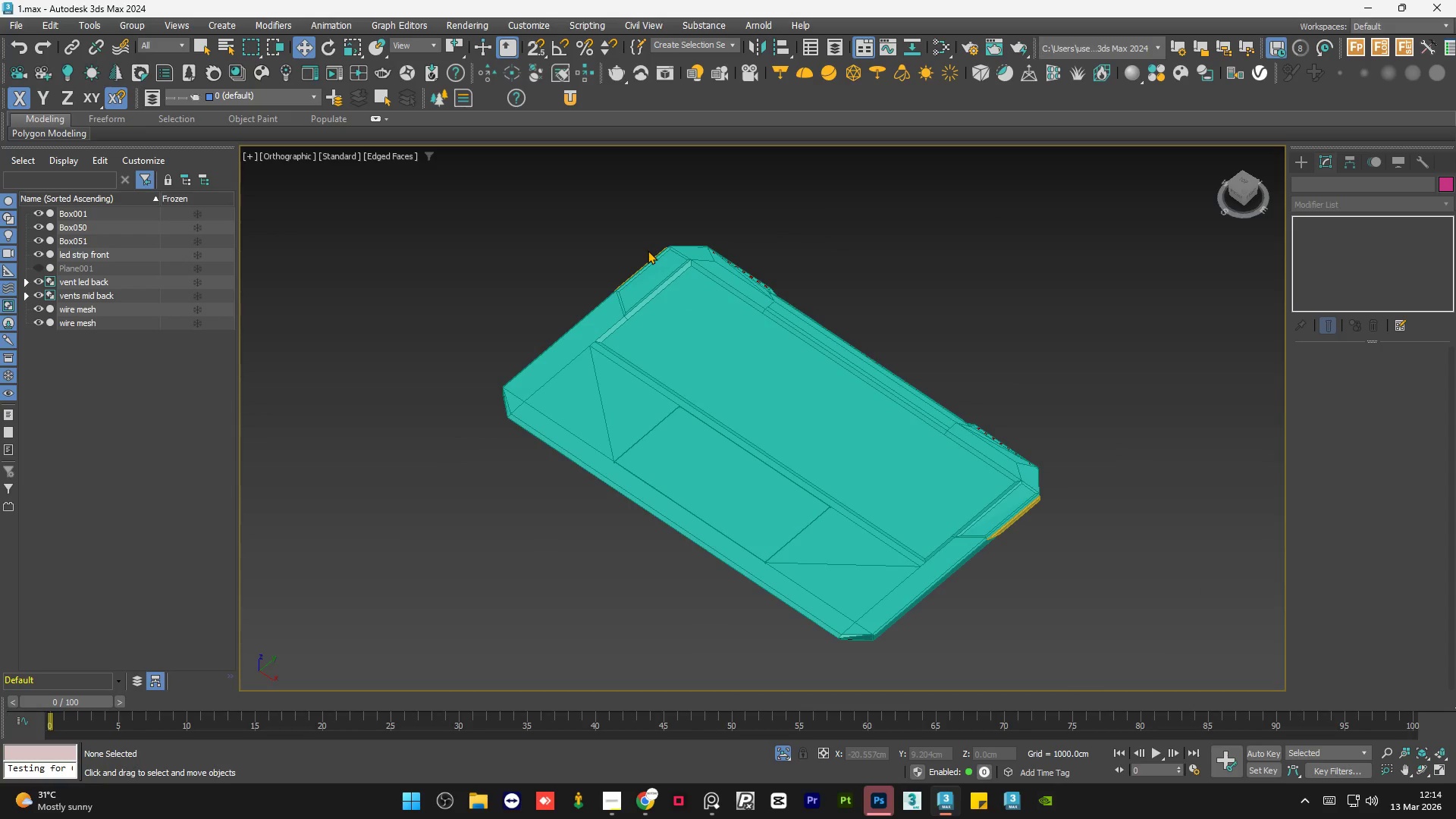 
scroll: coordinate [639, 309], scroll_direction: up, amount: 6.0
 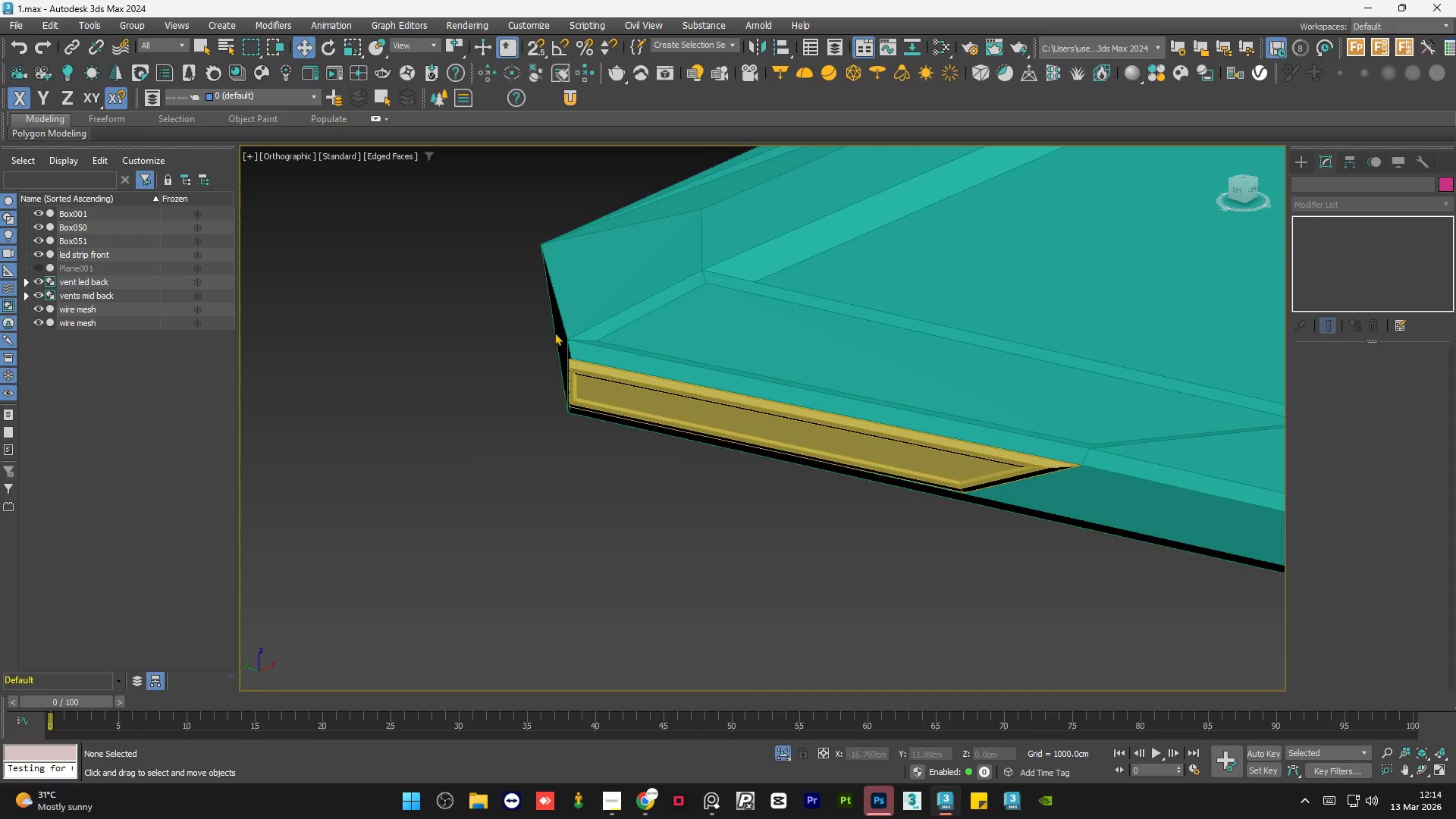 
double_click([500, 424])
 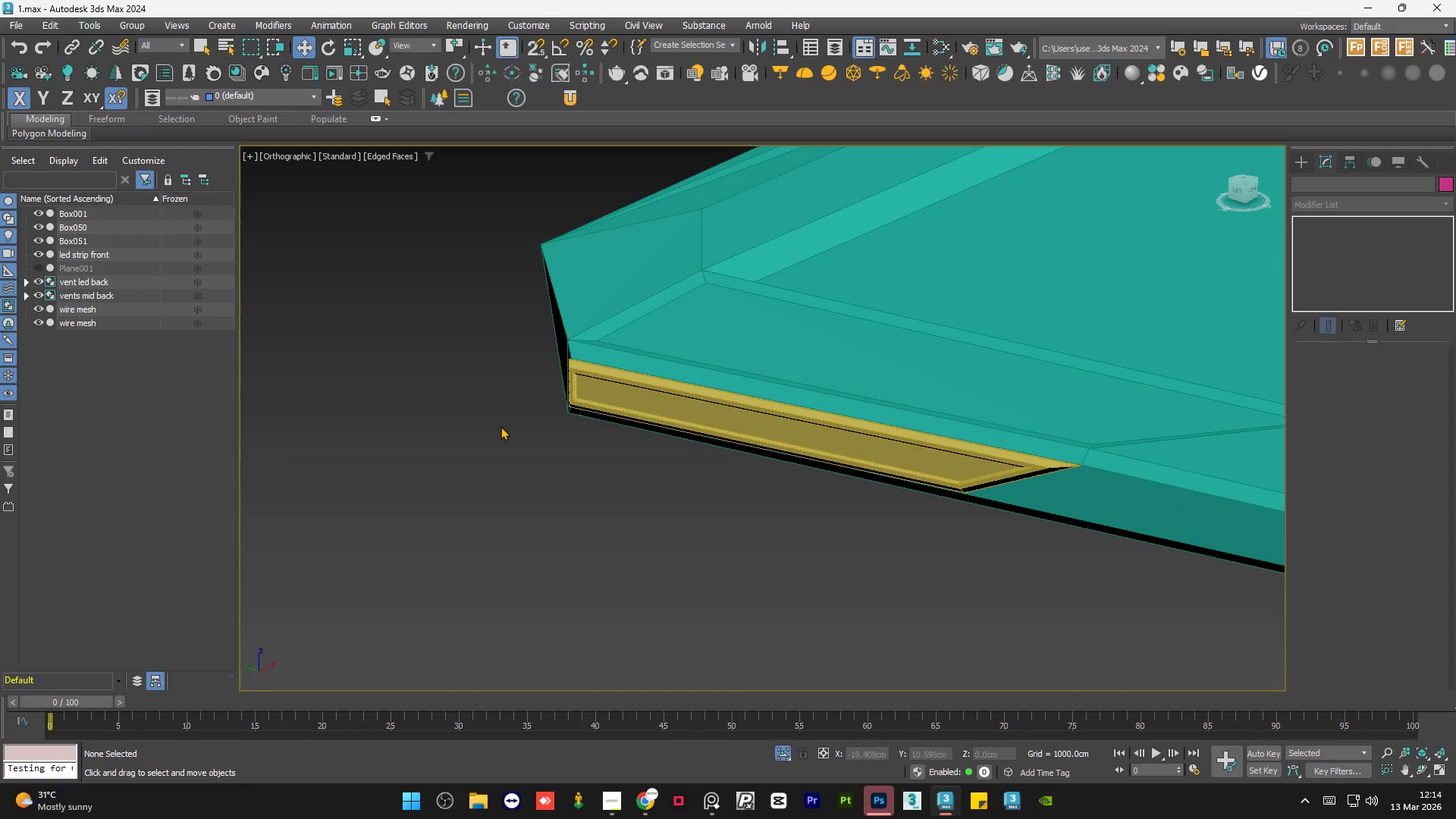 
triple_click([500, 426])
 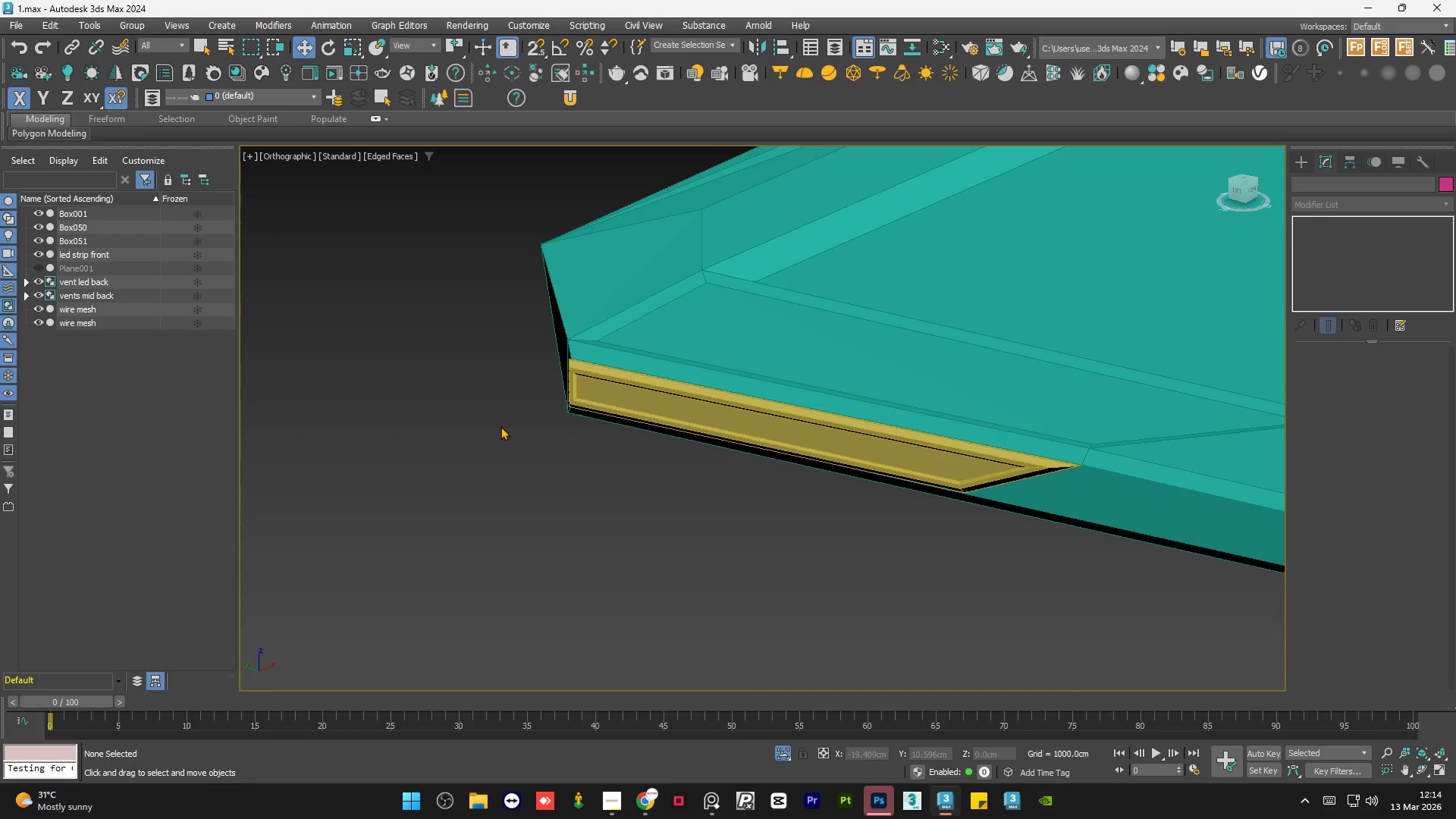 
triple_click([500, 426])
 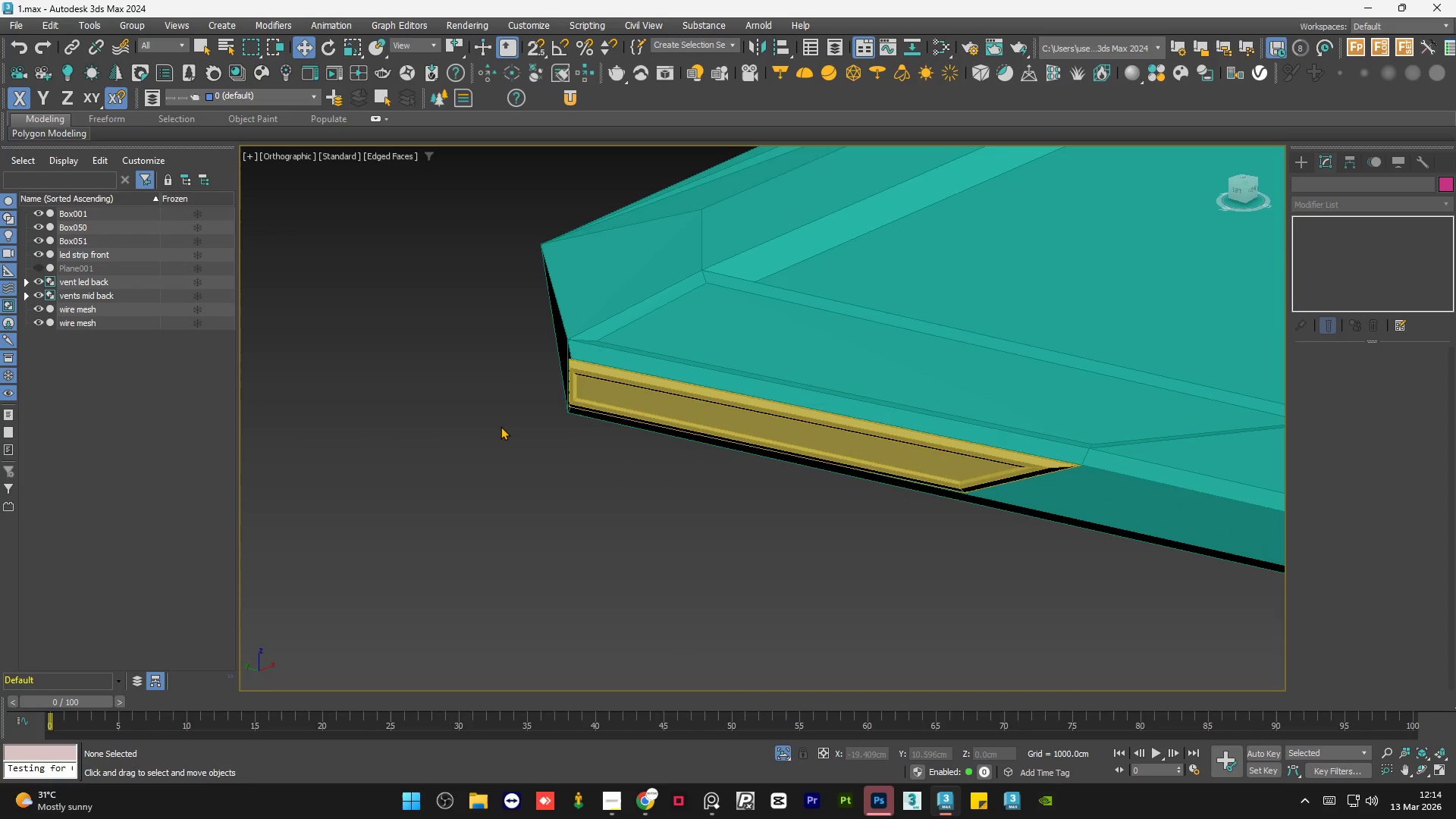 
triple_click([500, 426])
 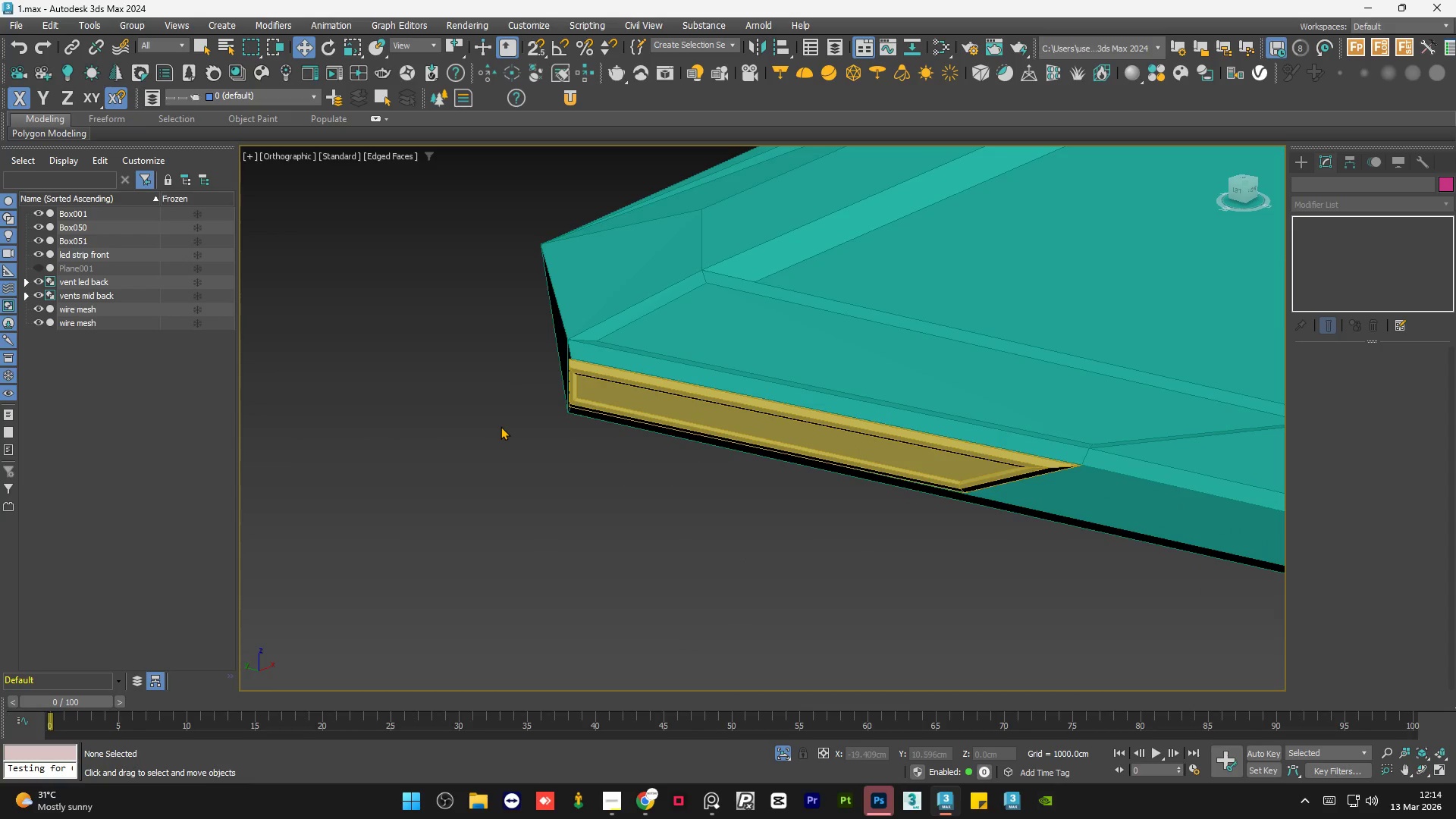 
triple_click([500, 426])
 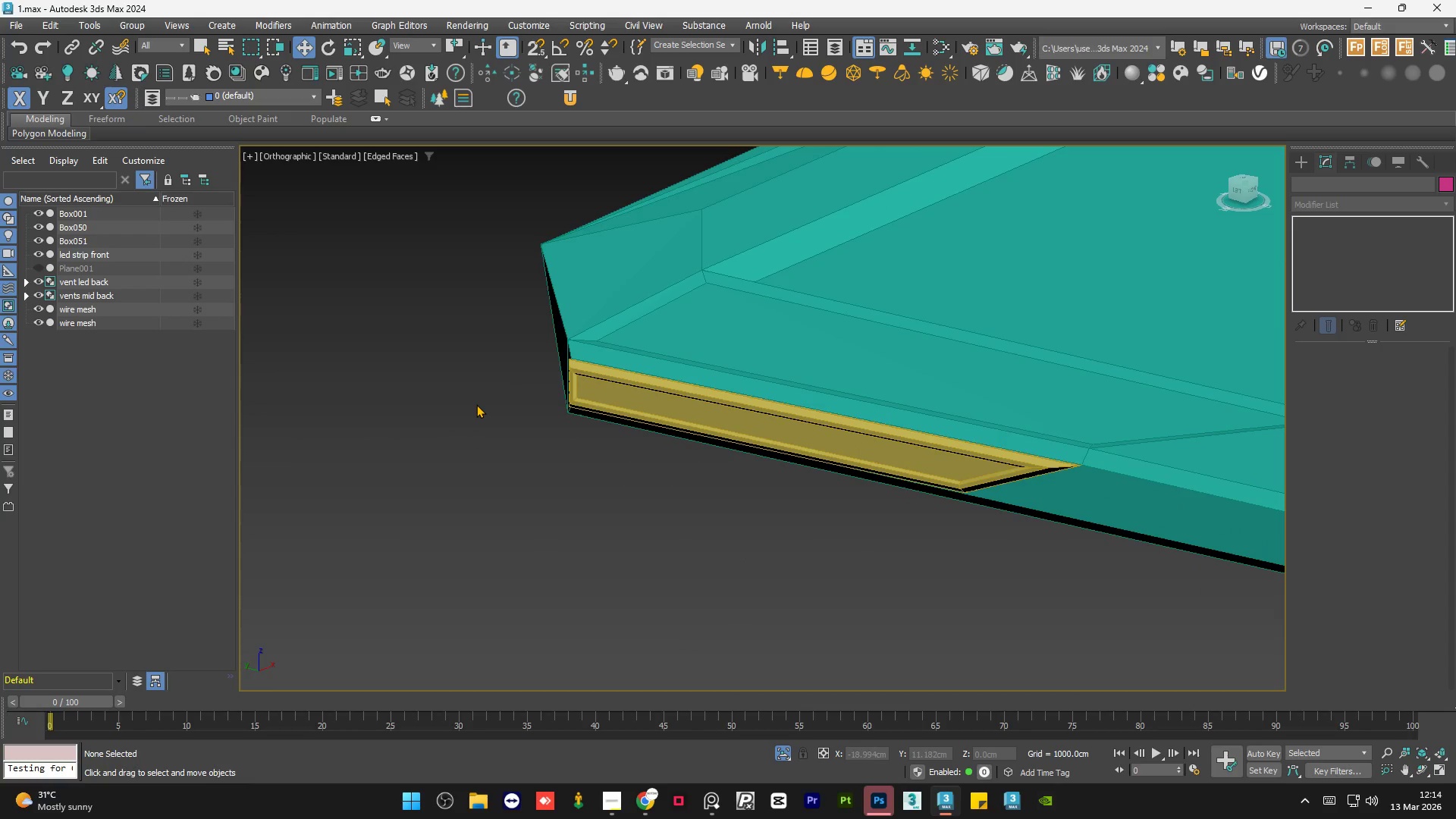 
double_click([476, 404])
 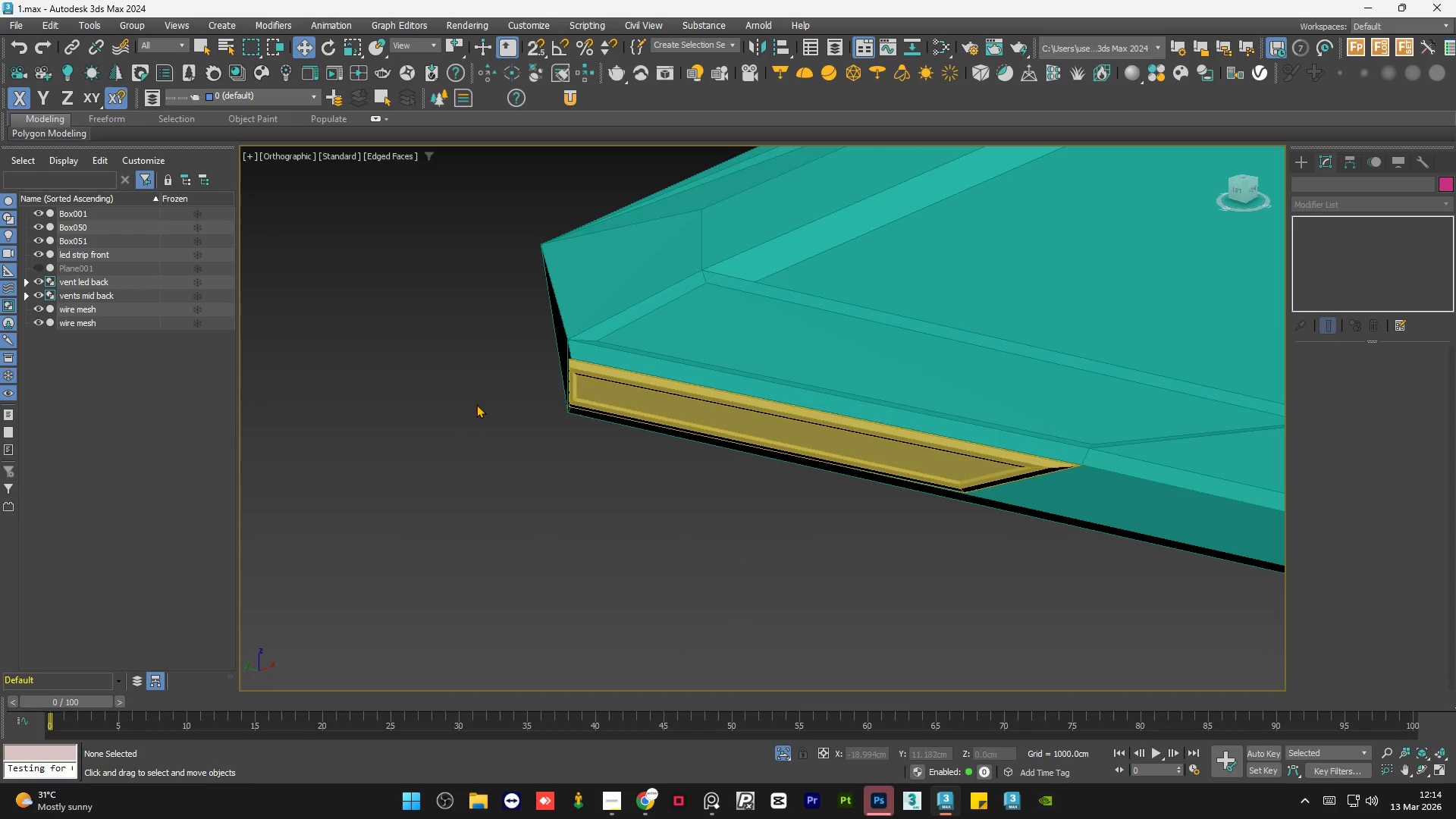 
triple_click([476, 404])
 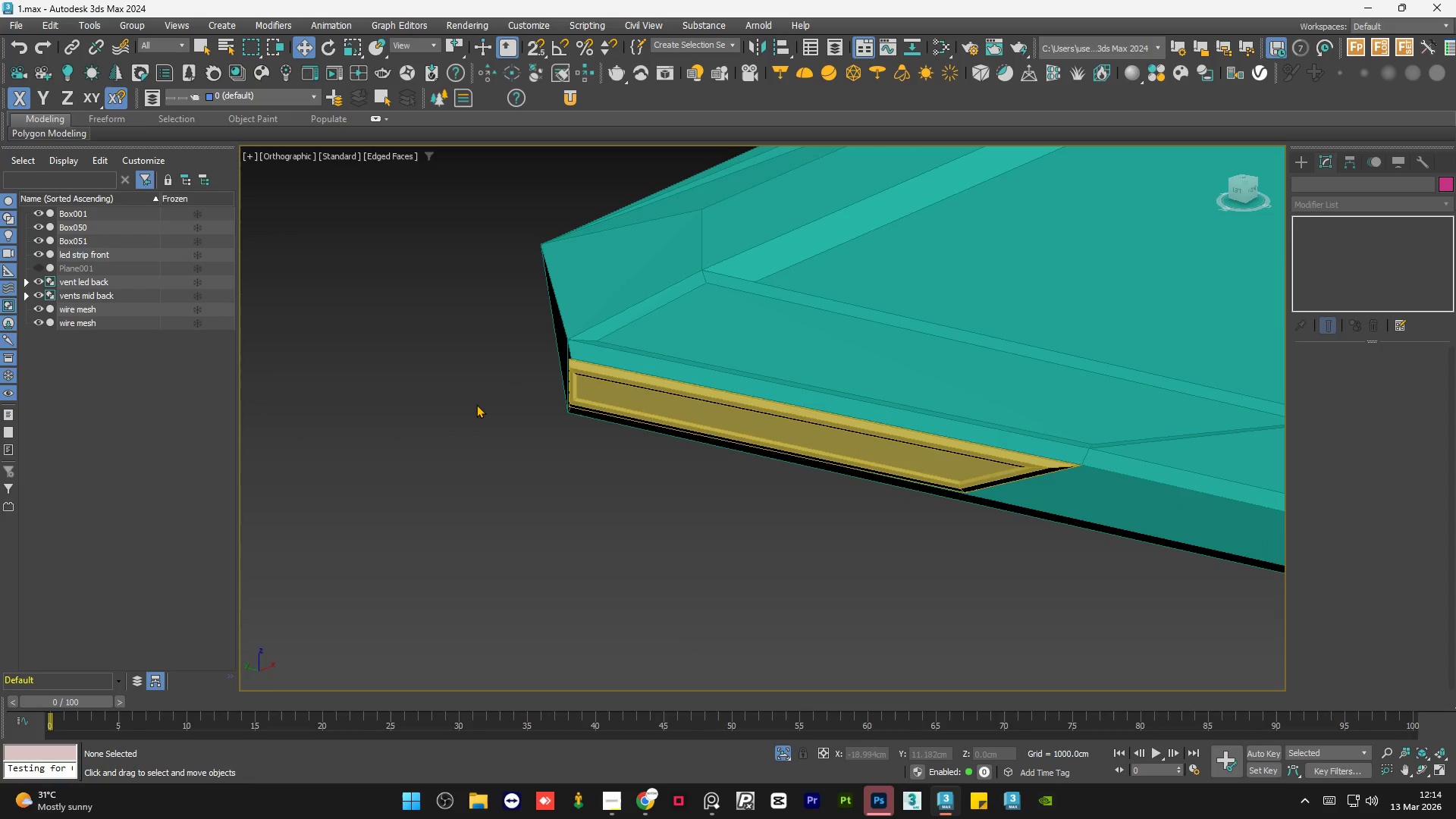 
triple_click([476, 404])
 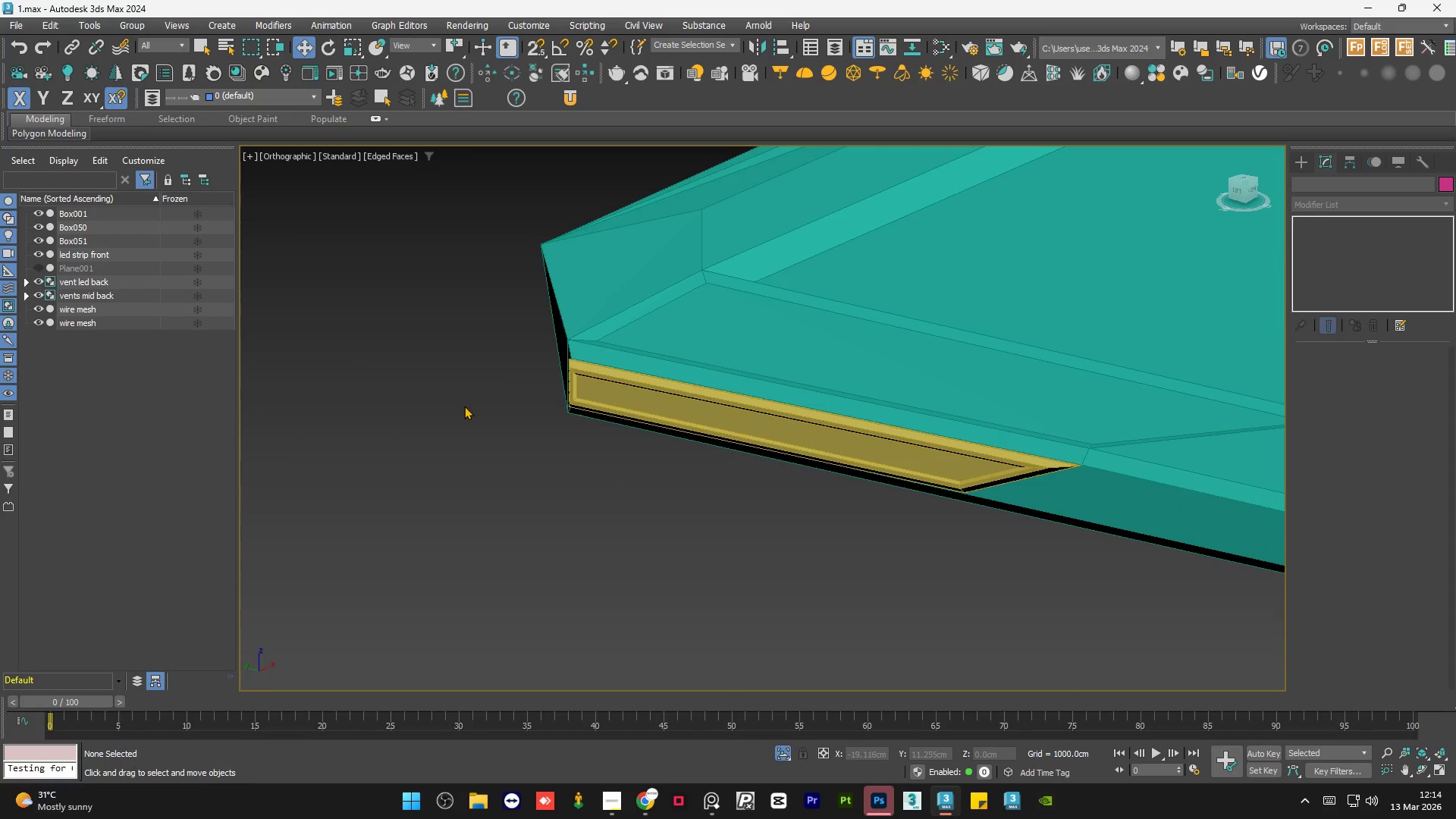 
double_click([463, 406])
 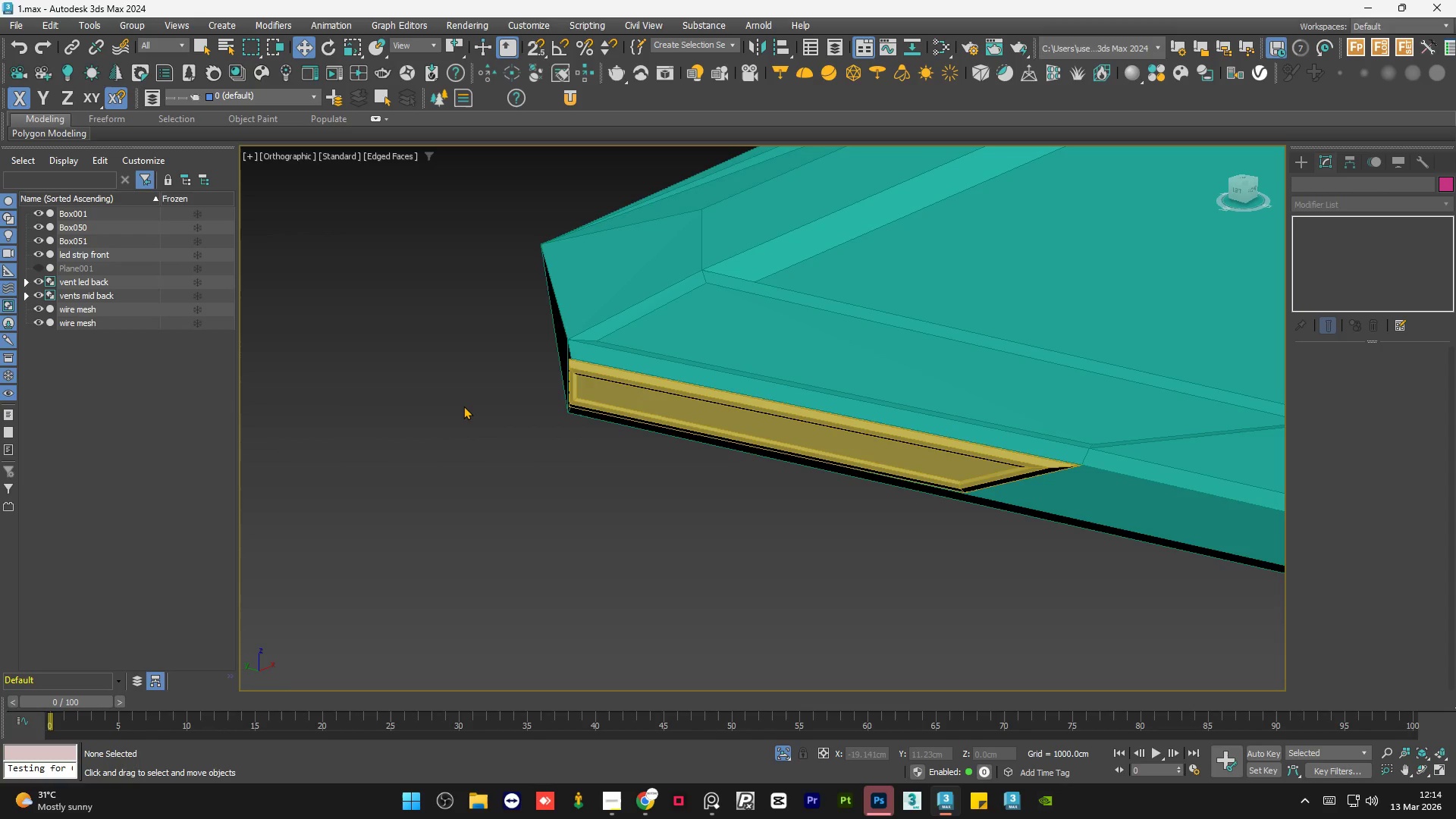 
triple_click([463, 406])
 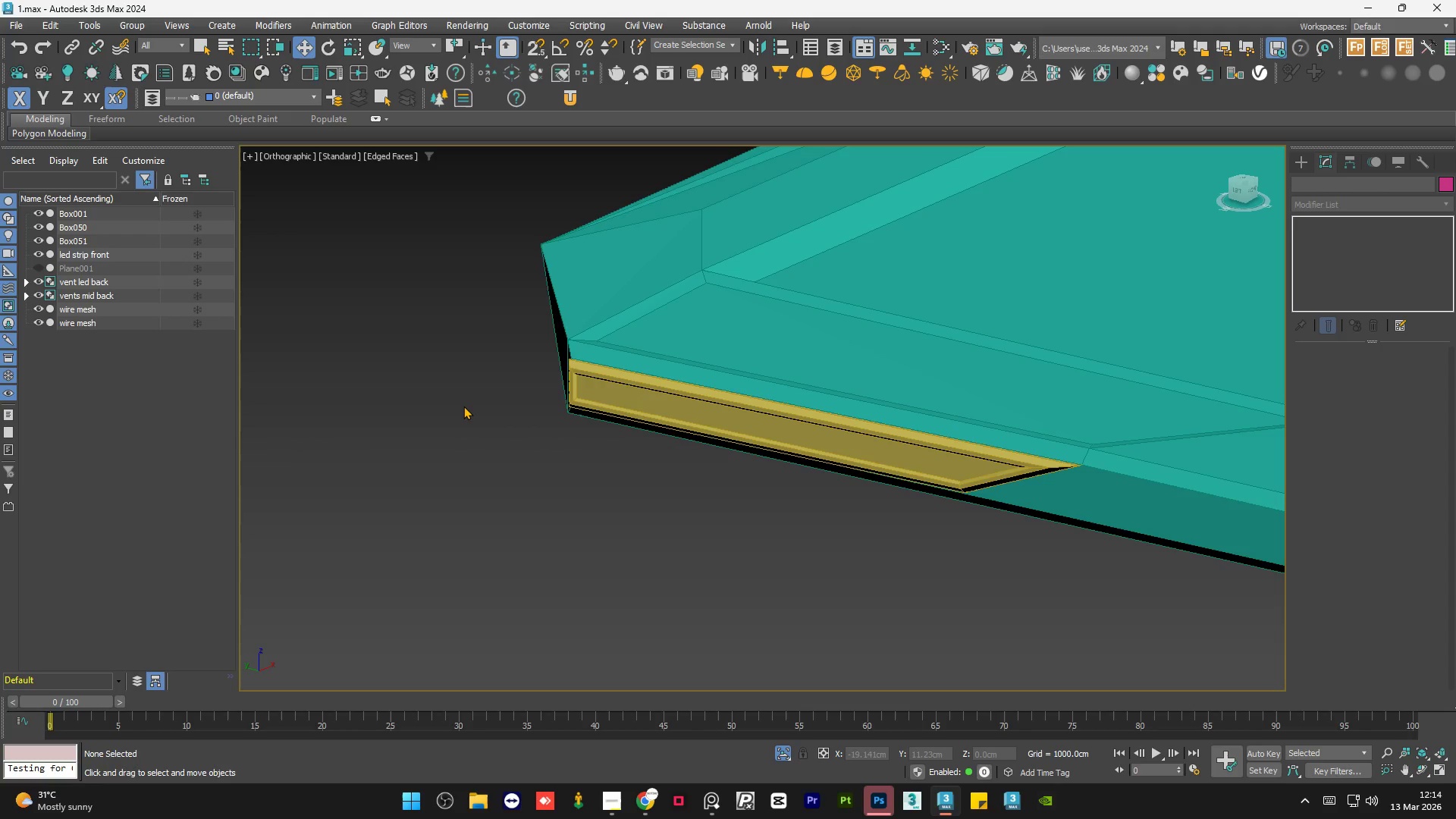 
triple_click([463, 406])
 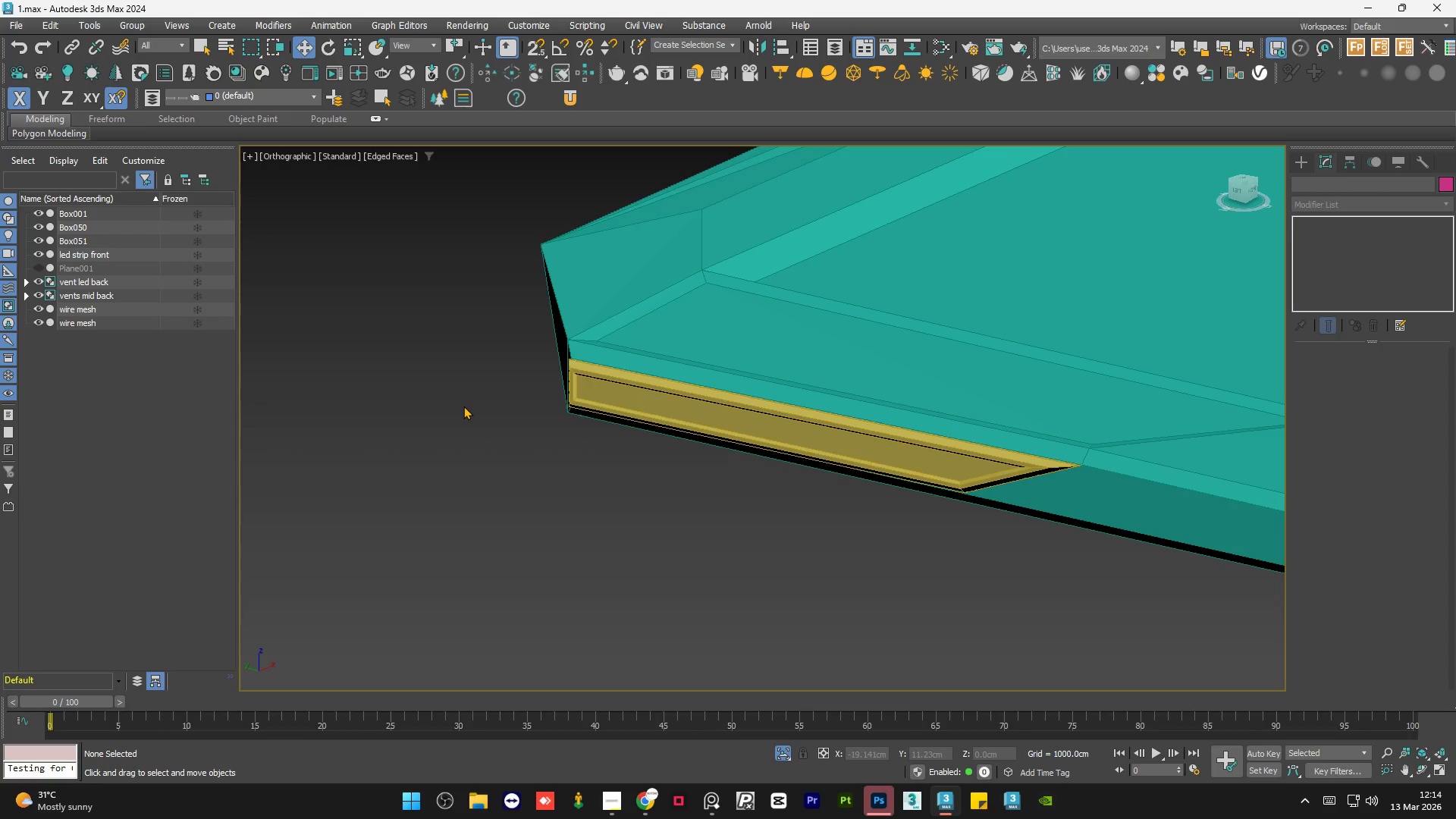 
double_click([463, 406])
 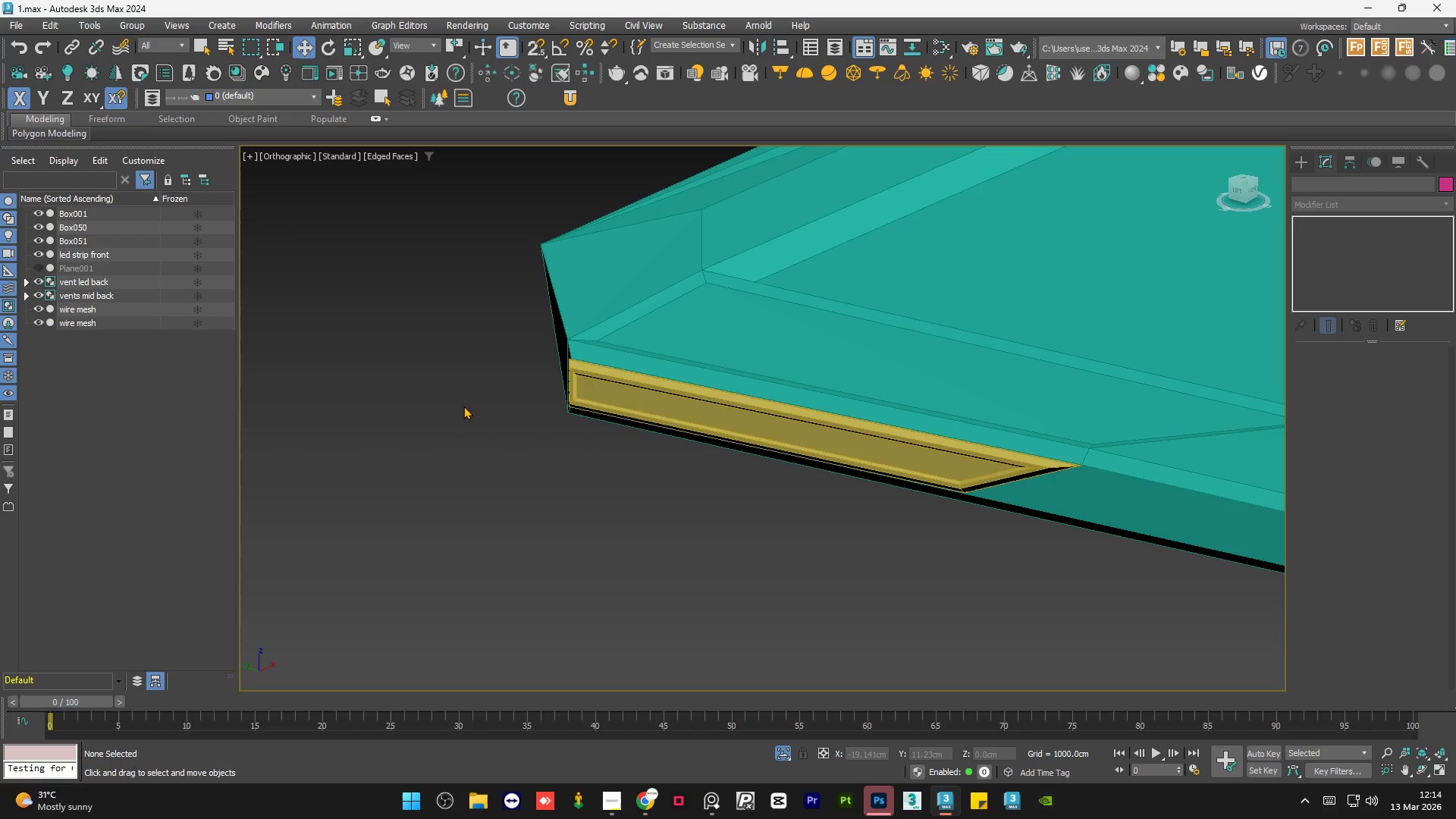 
triple_click([463, 406])
 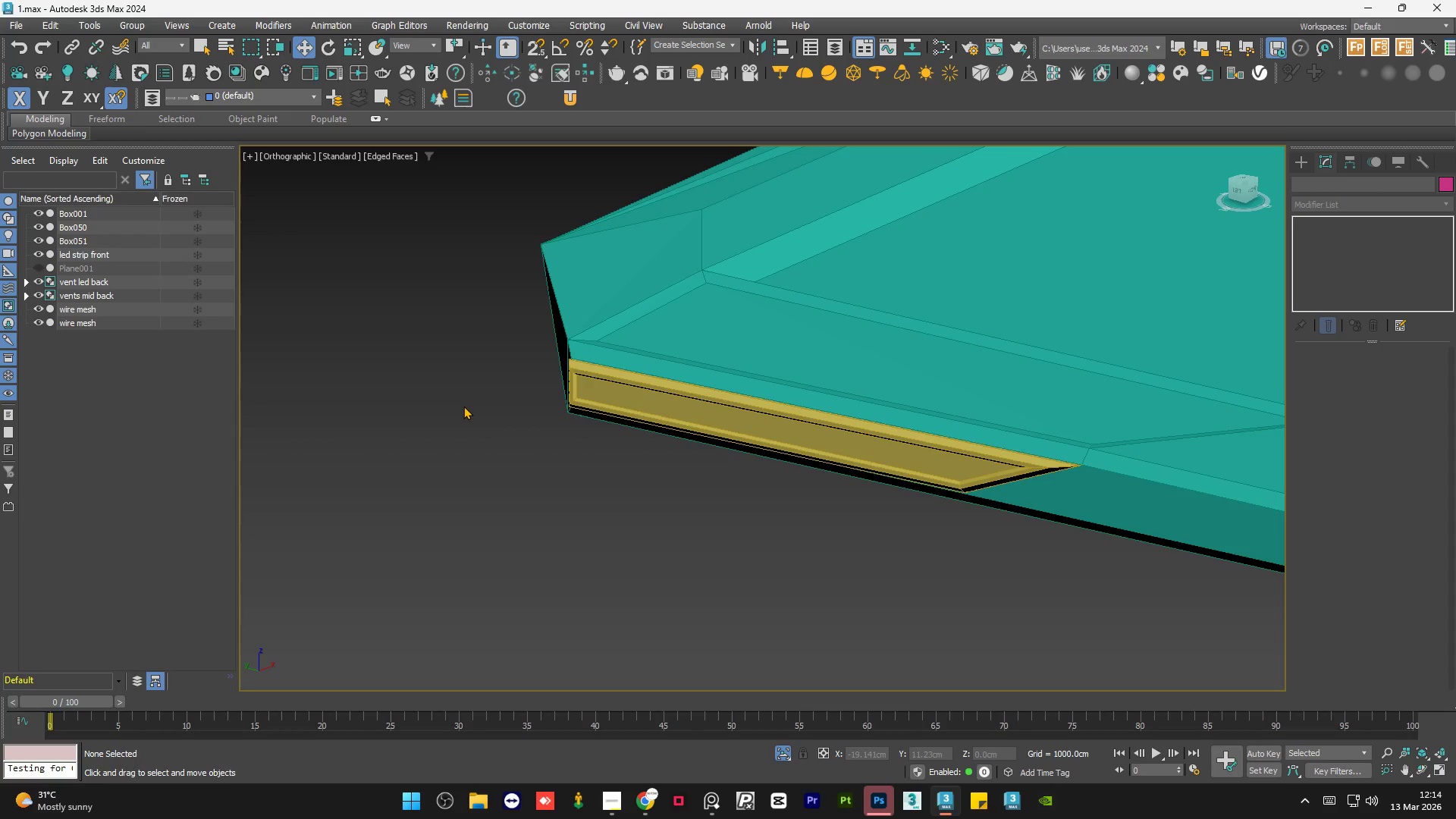 
triple_click([463, 406])
 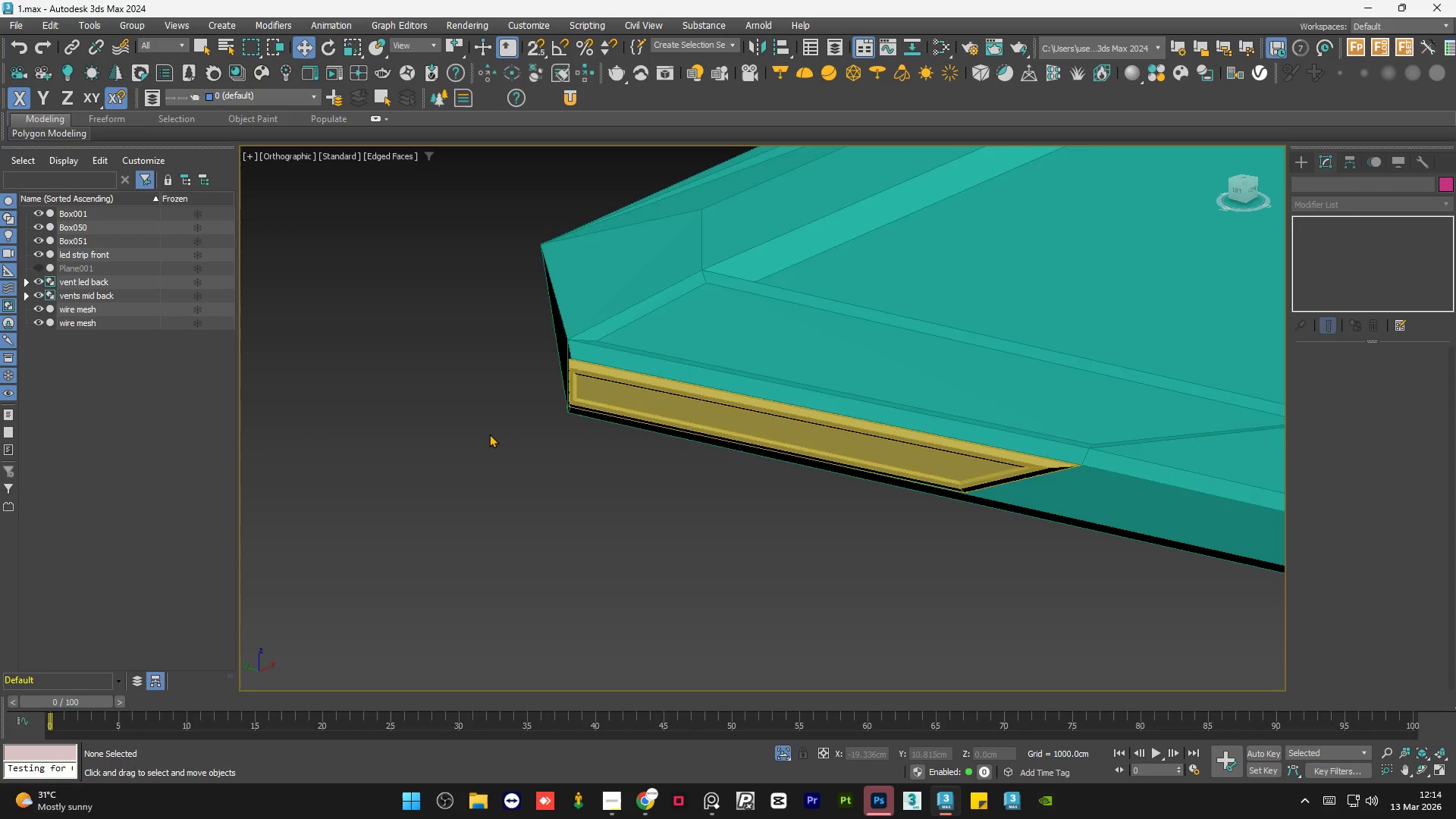 
hold_key(key=AltLeft, duration=0.86)
 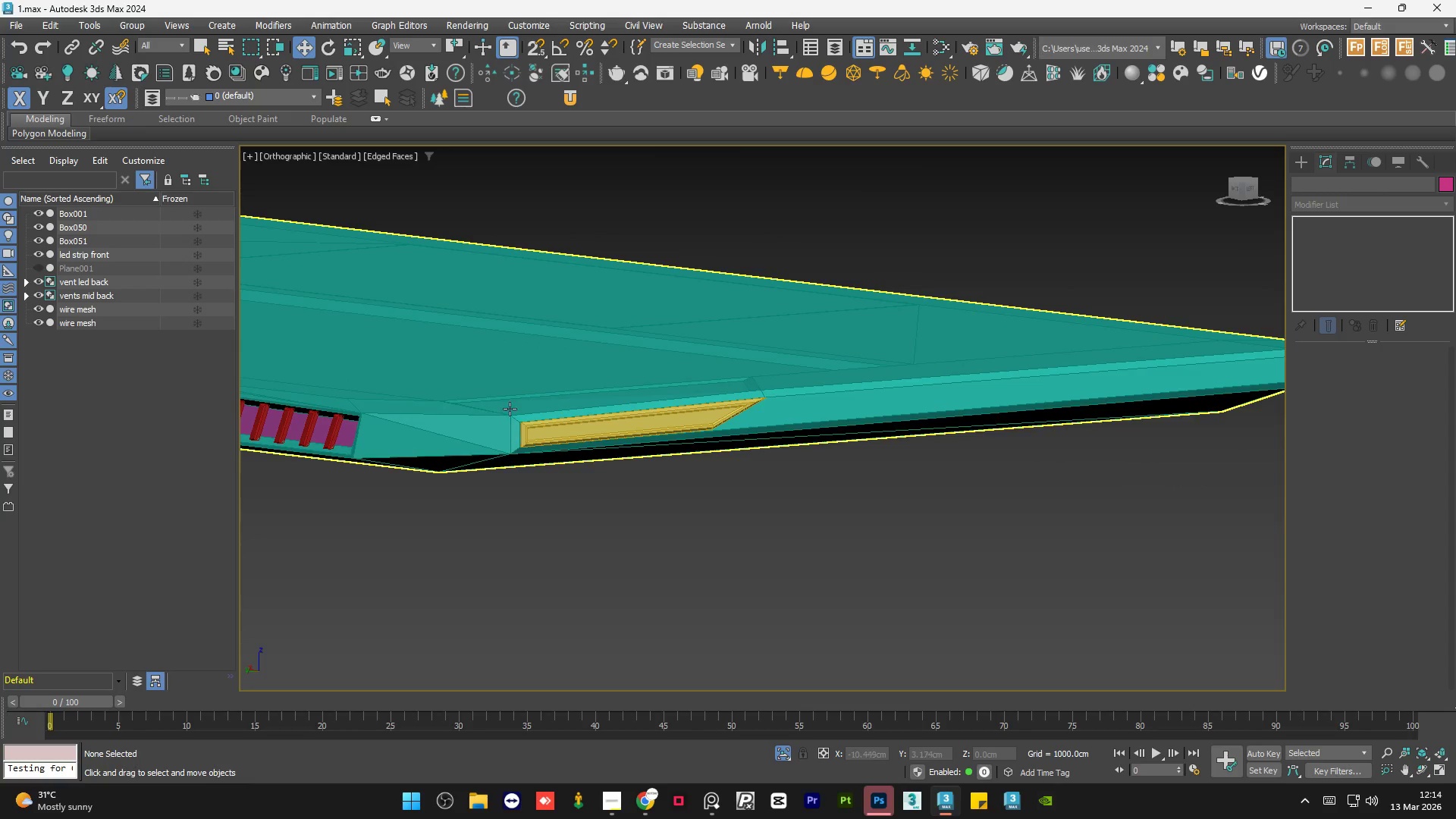 
scroll: coordinate [490, 435], scroll_direction: down, amount: 2.0
 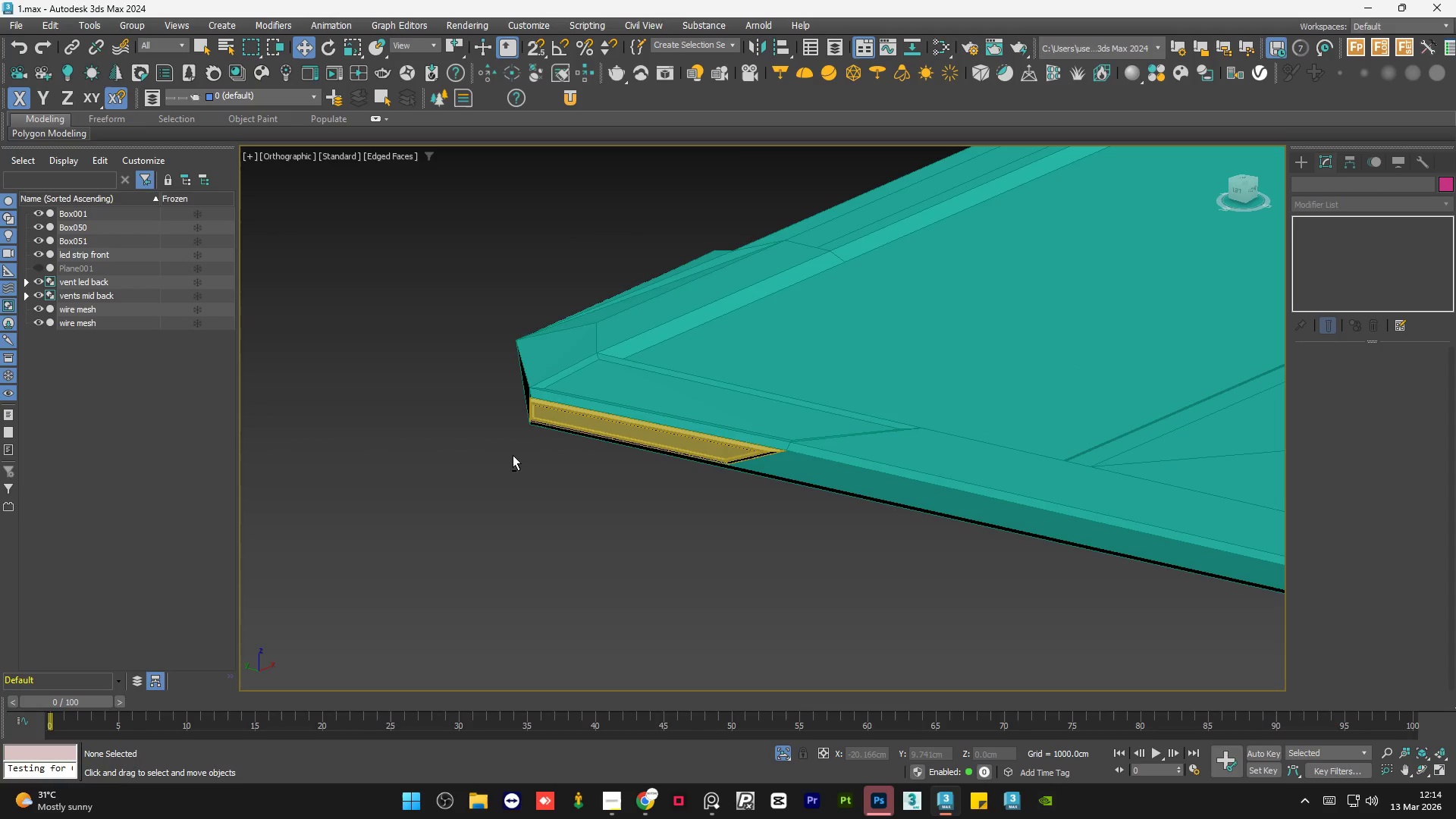 
scroll: coordinate [462, 519], scroll_direction: up, amount: 8.0
 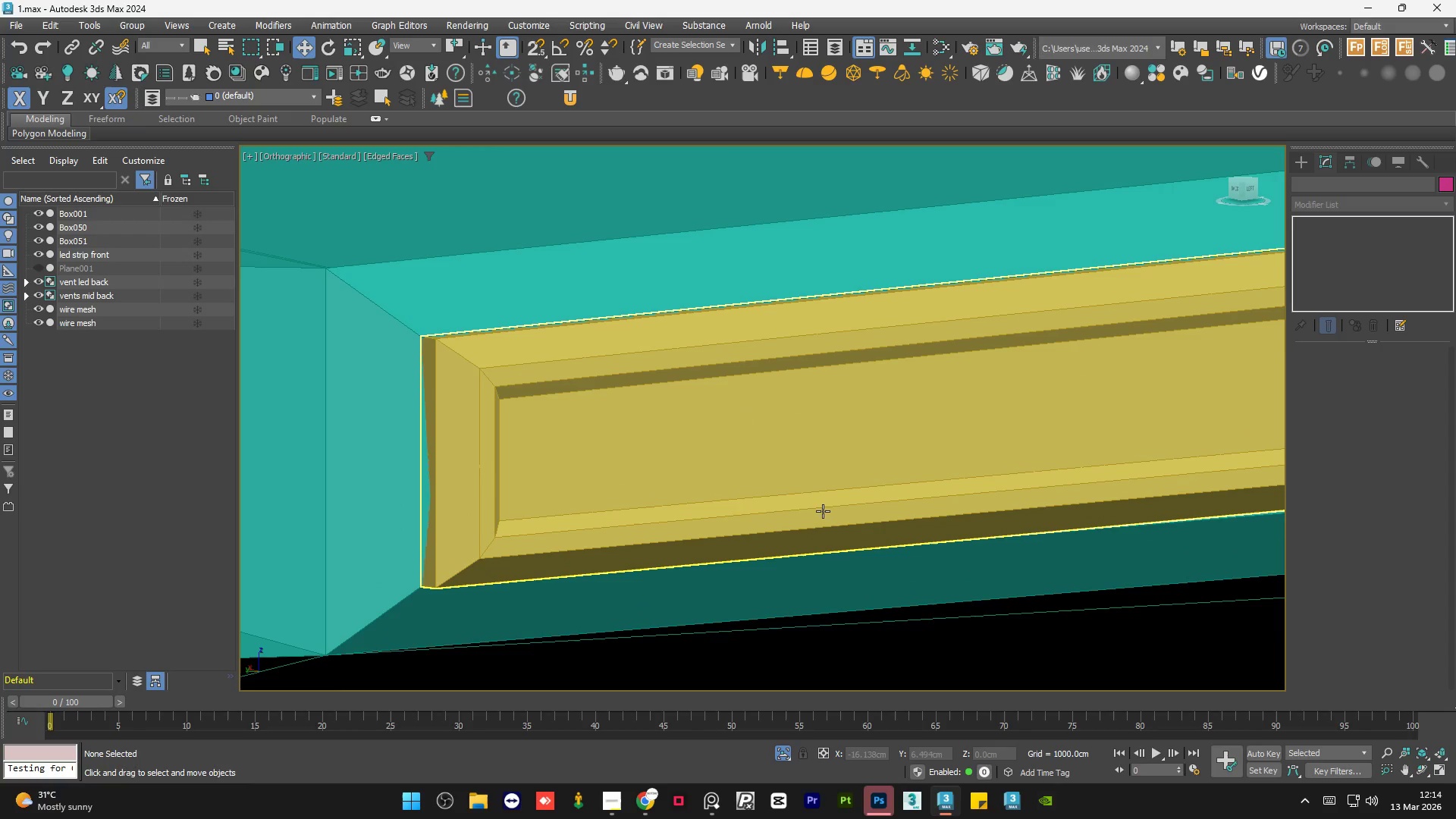 
hold_key(key=AltLeft, duration=1.05)
 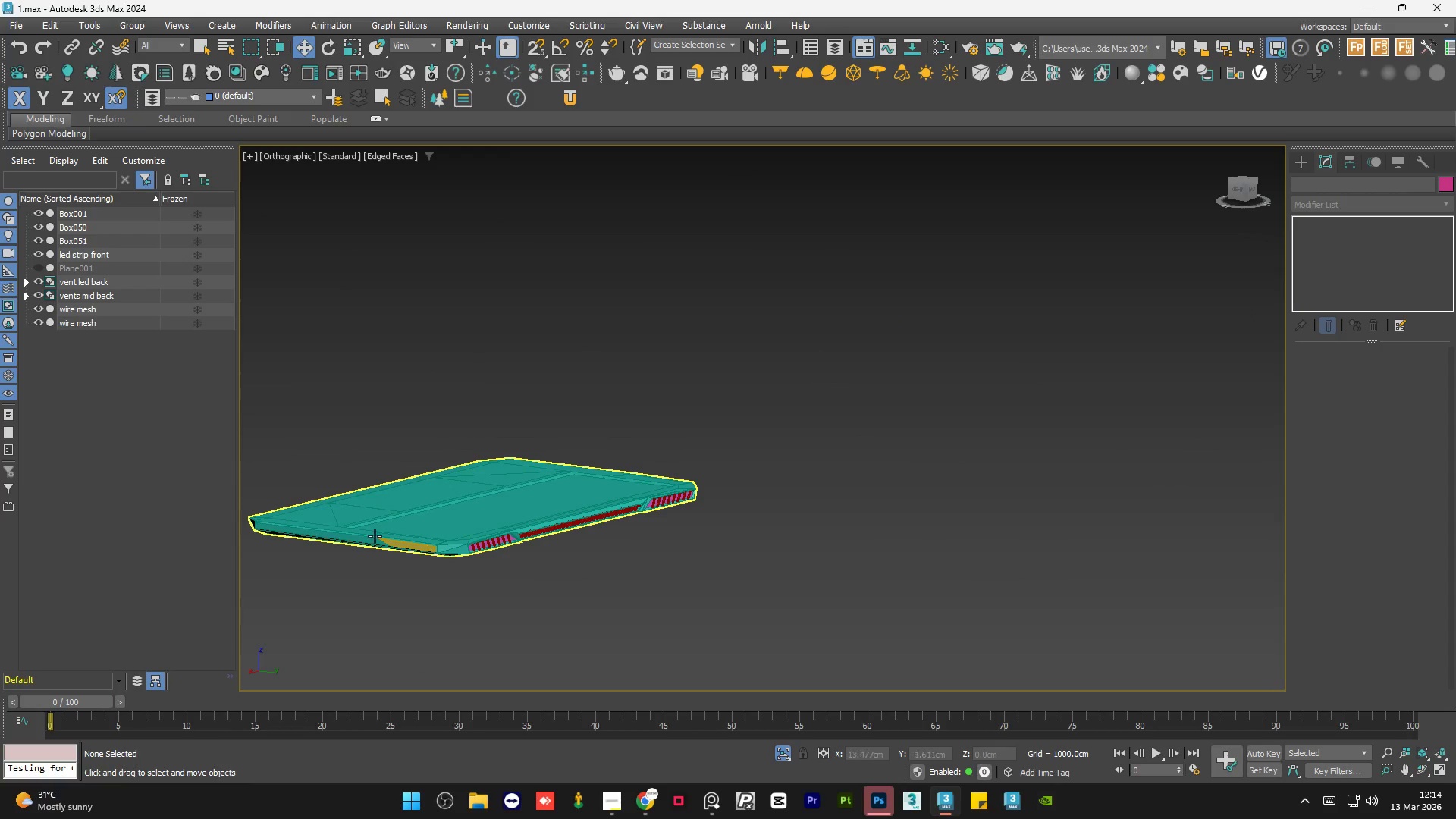 
scroll: coordinate [1078, 480], scroll_direction: down, amount: 11.0
 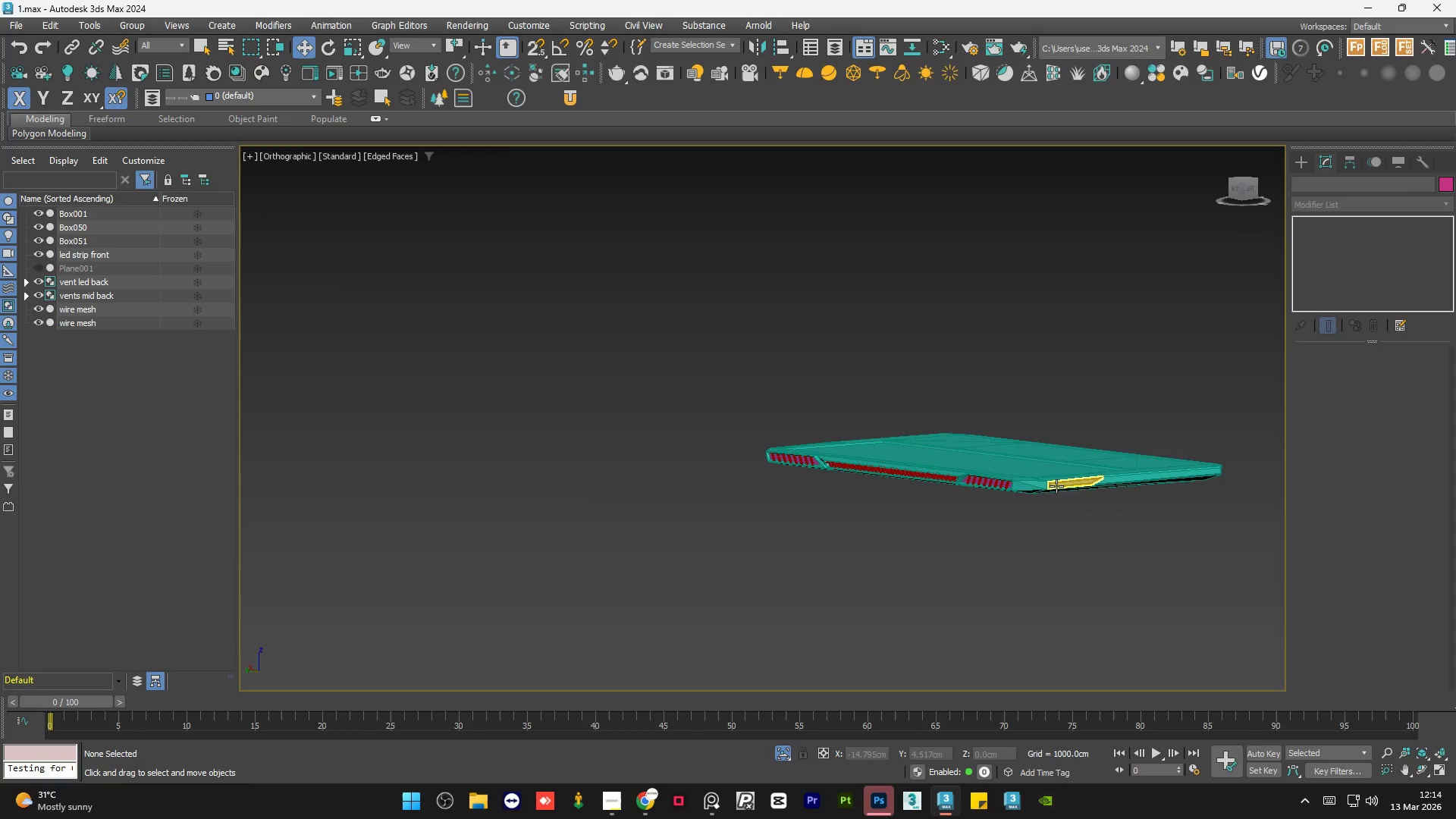 
scroll: coordinate [720, 620], scroll_direction: up, amount: 10.0
 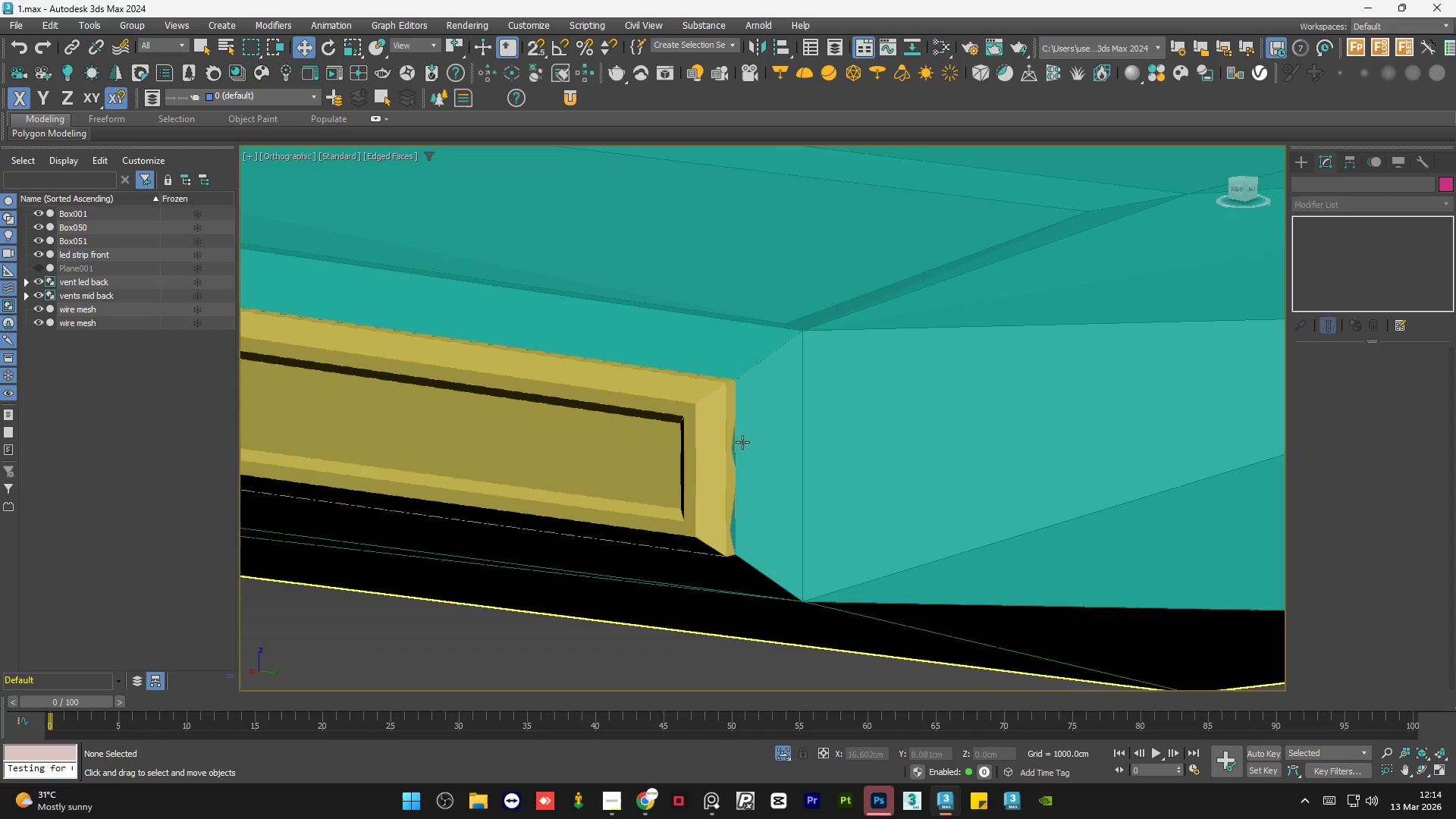 
hold_key(key=AltLeft, duration=0.77)
 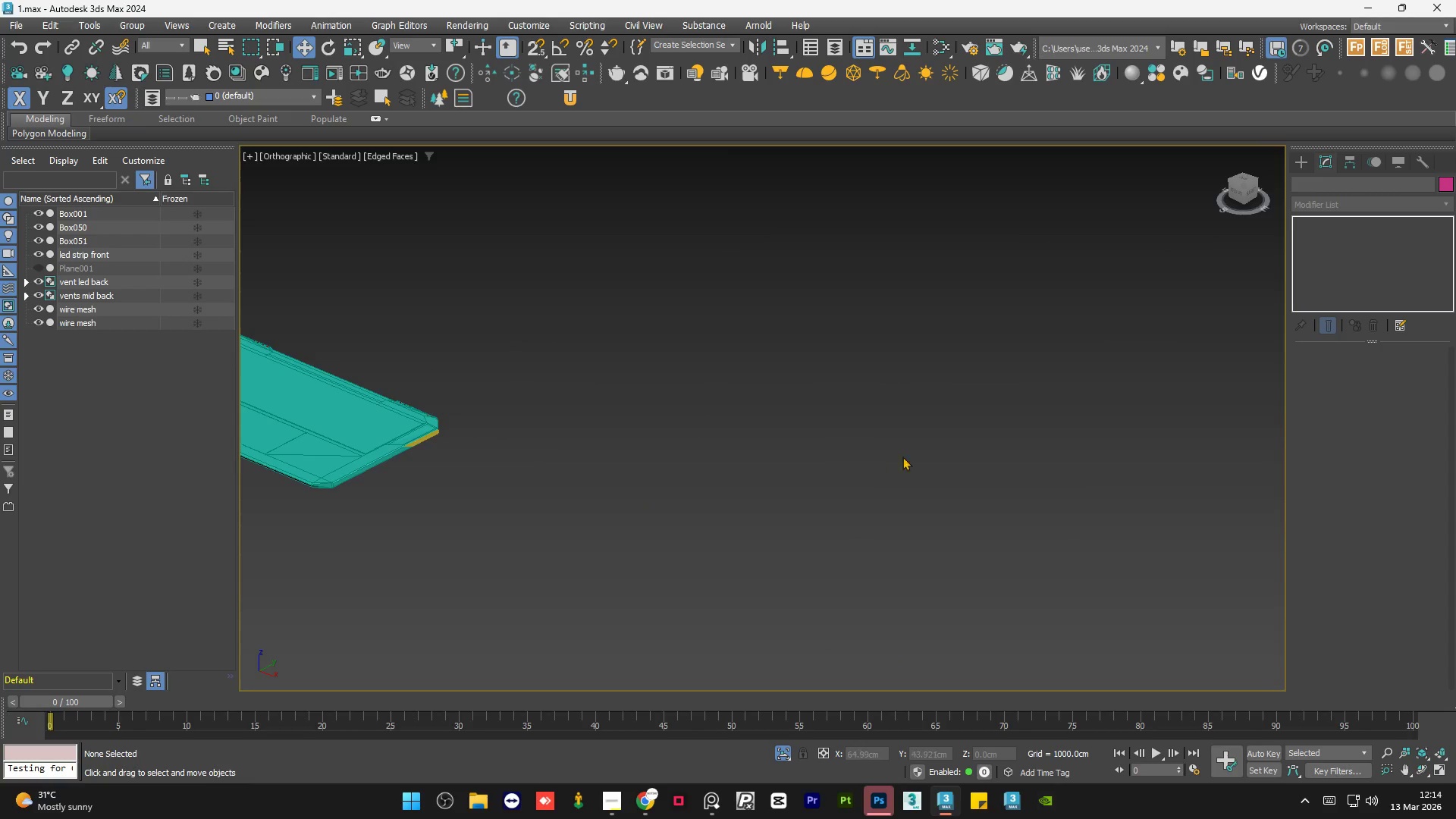 
scroll: coordinate [730, 408], scroll_direction: down, amount: 9.0
 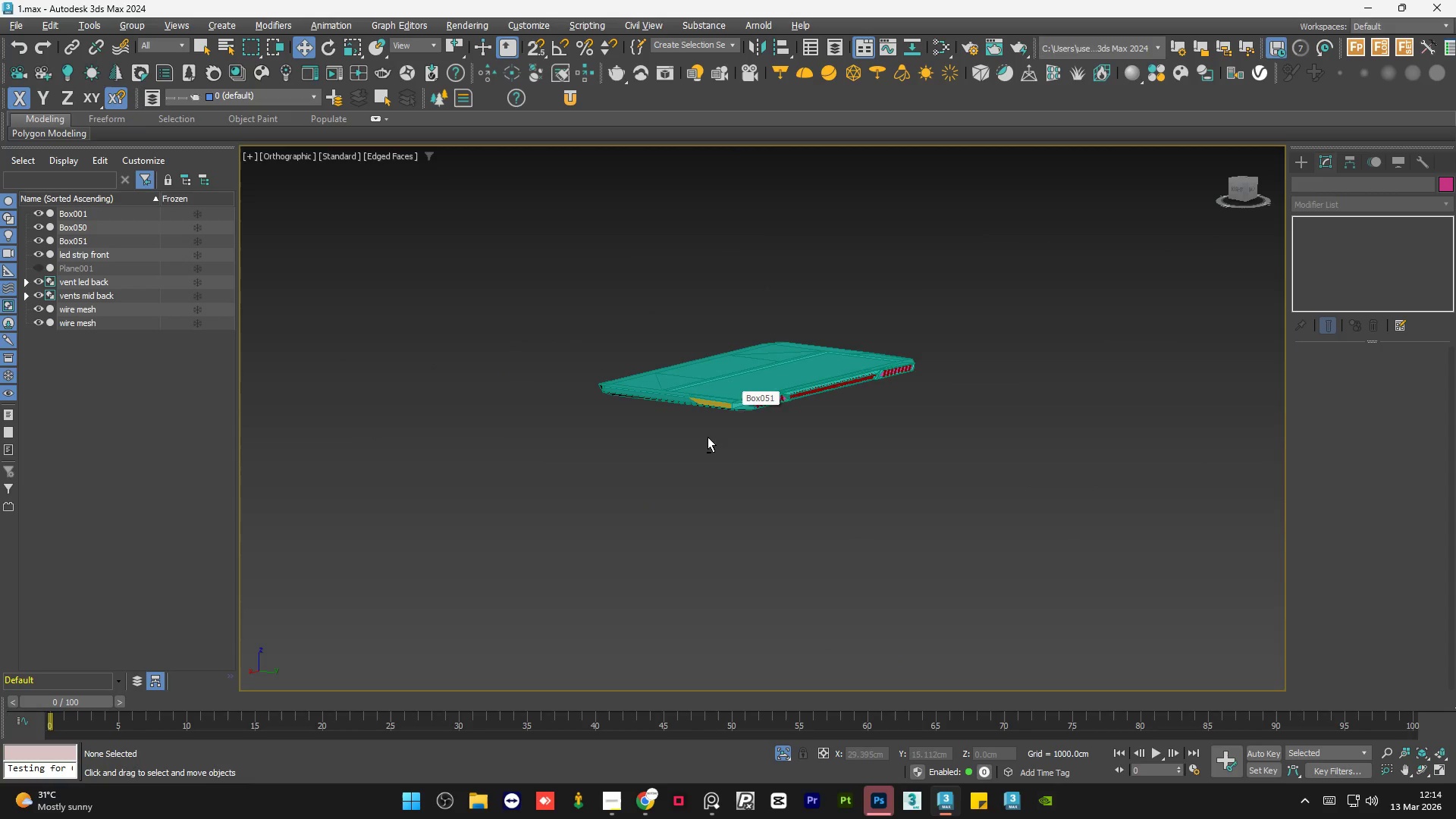 
hold_key(key=AltLeft, duration=0.66)
 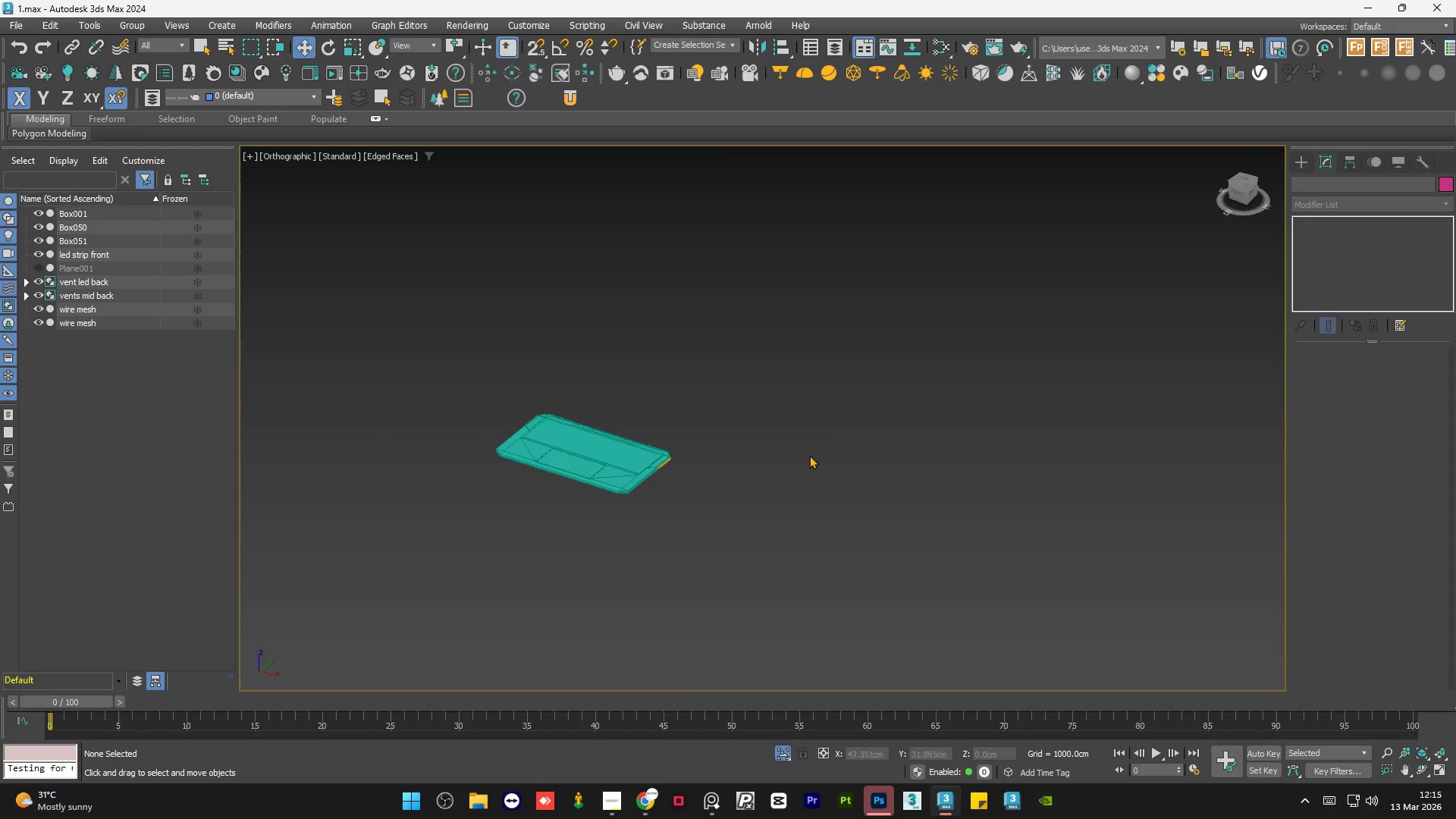 
scroll: coordinate [915, 459], scroll_direction: down, amount: 2.0
 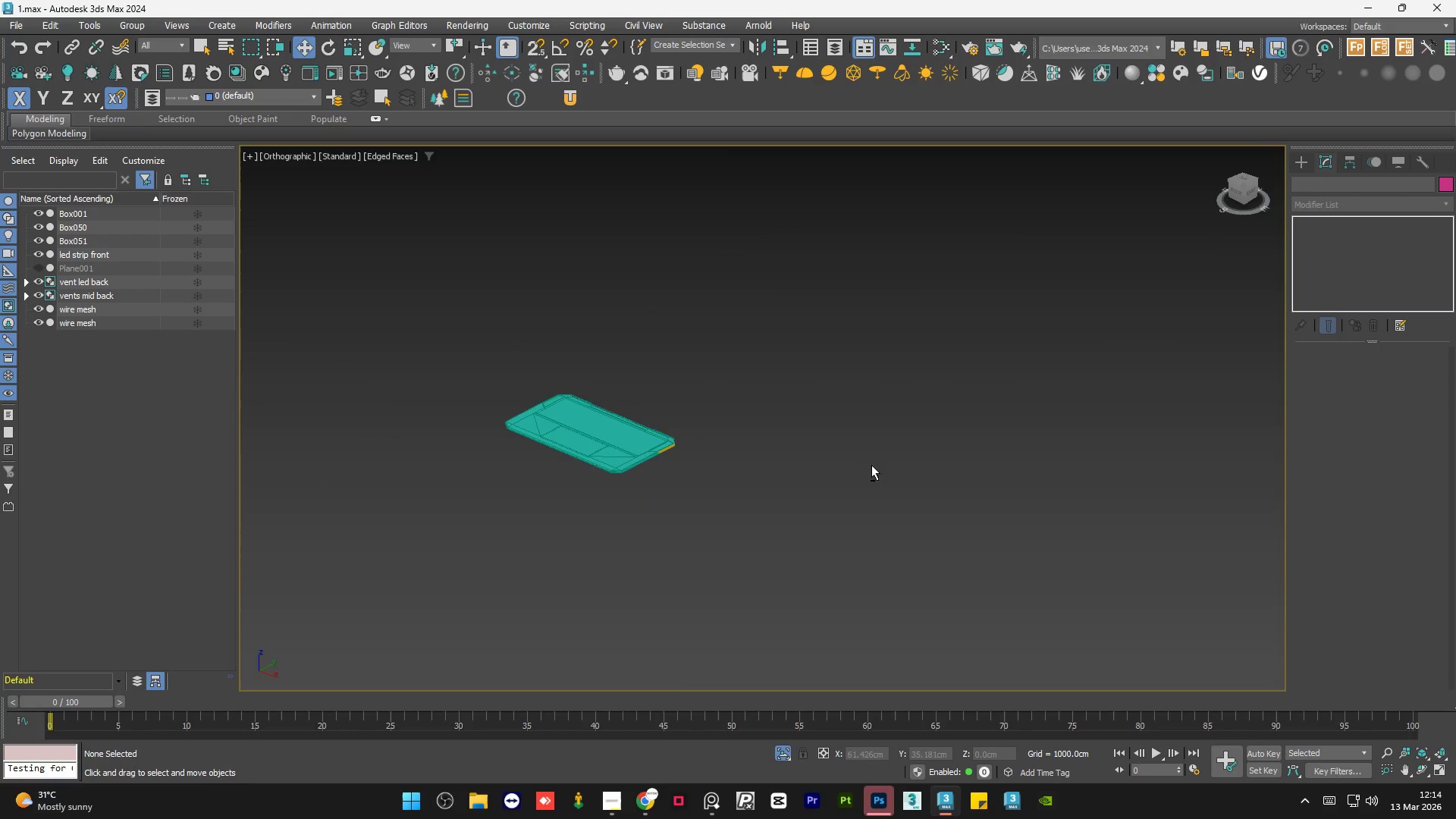 
double_click([803, 455])
 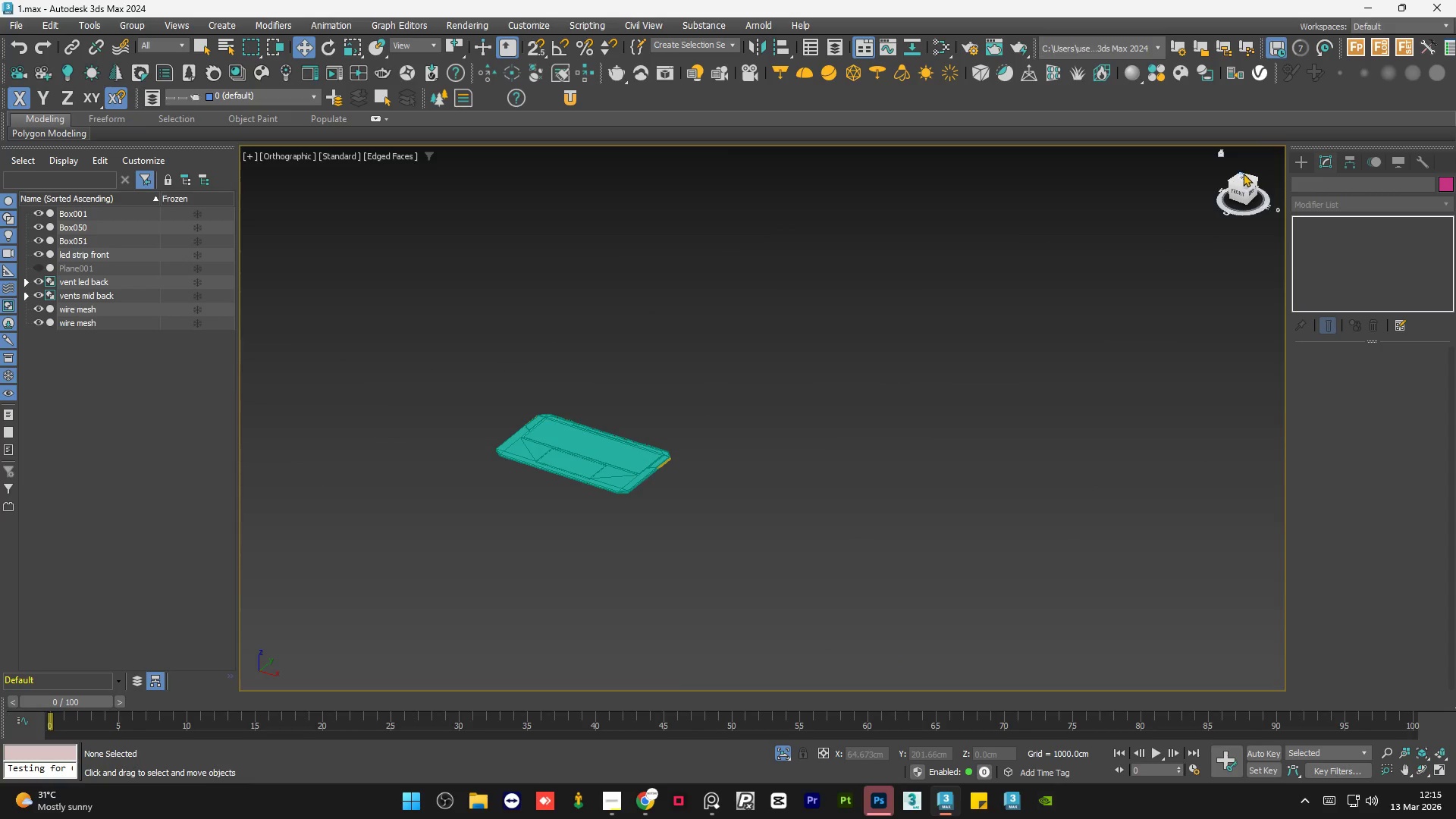 
hold_key(key=AltLeft, duration=0.94)
 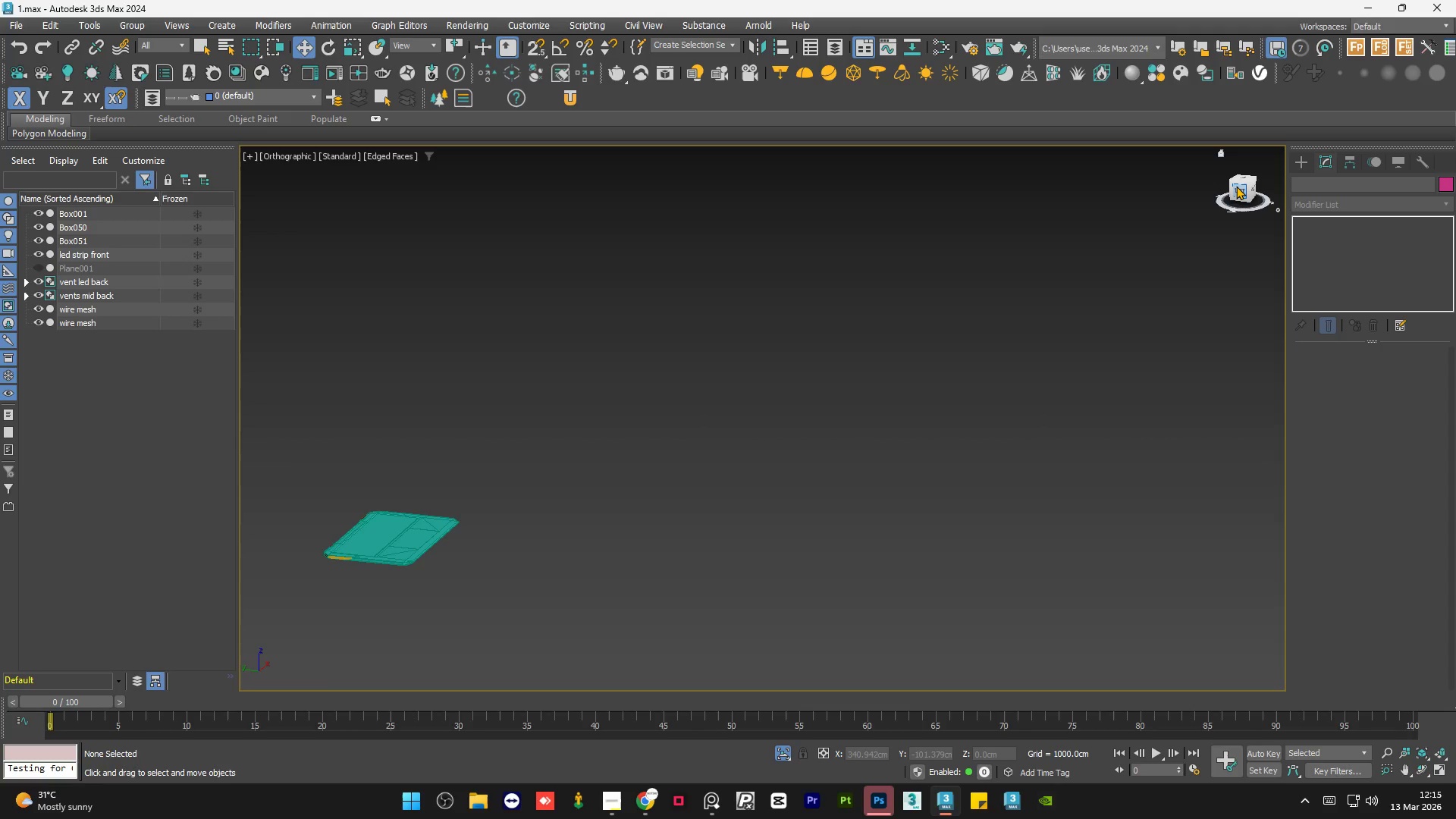 
left_click([1236, 191])
 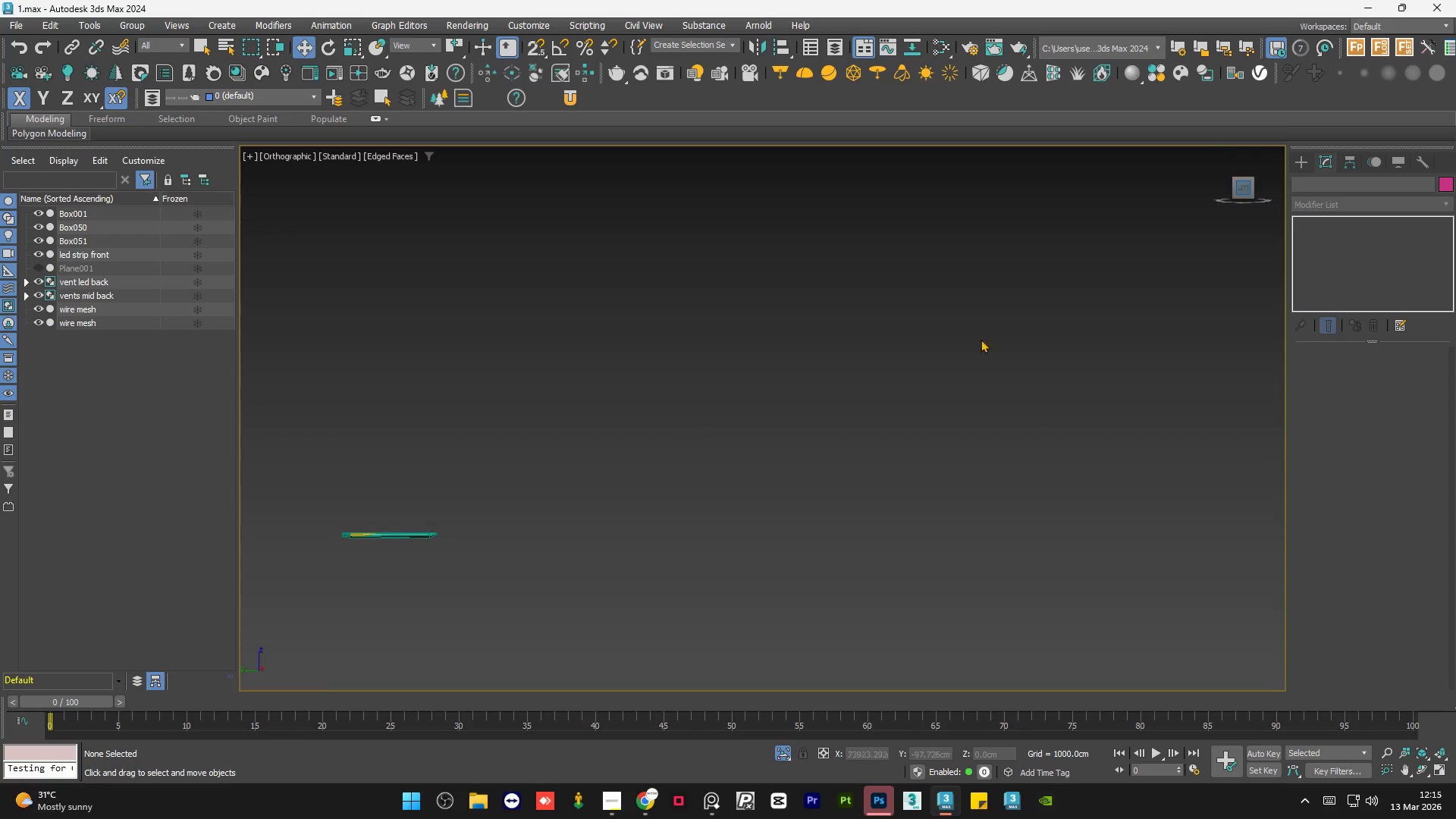 
scroll: coordinate [902, 454], scroll_direction: down, amount: 2.0
 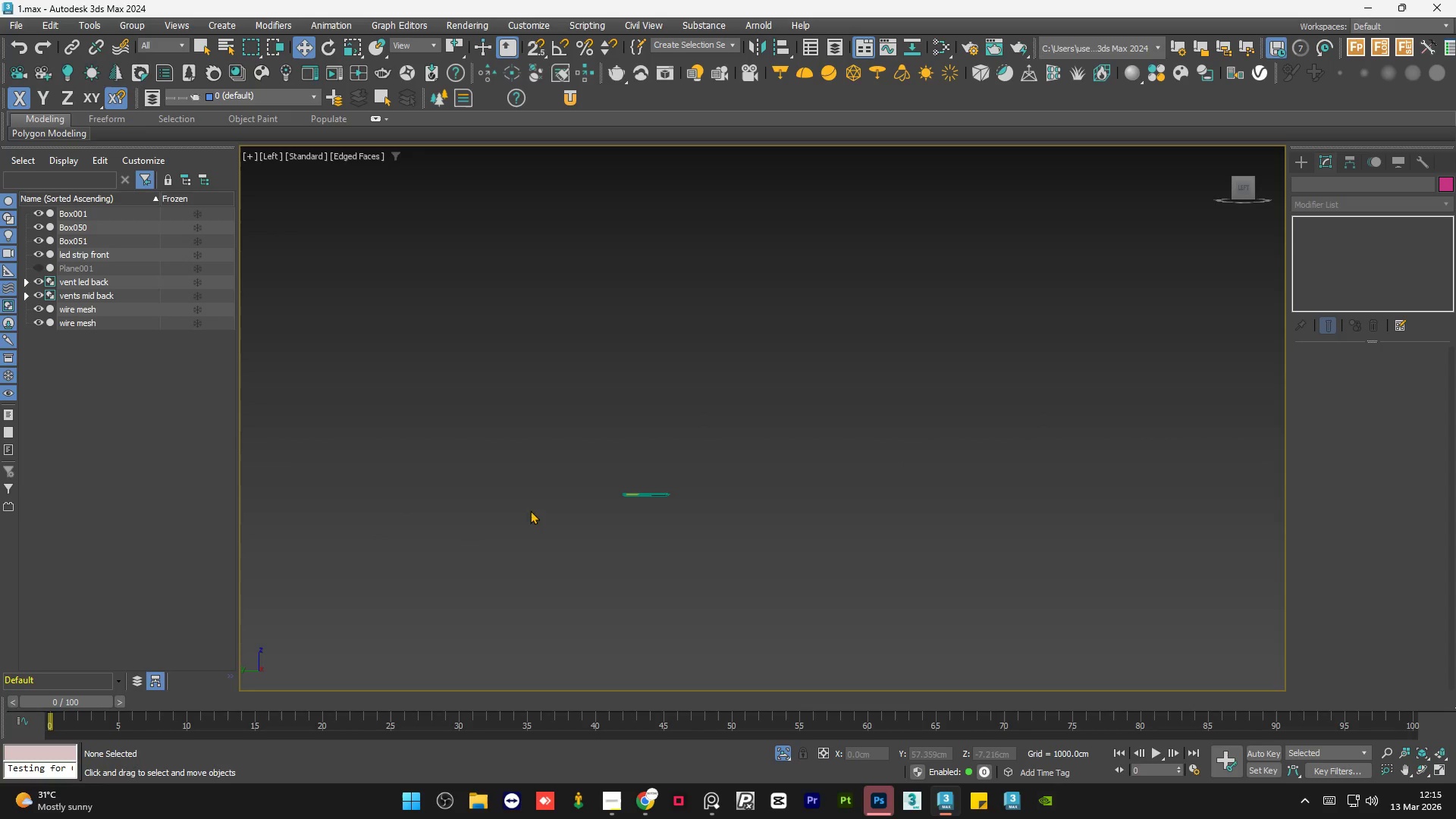 
scroll: coordinate [582, 494], scroll_direction: up, amount: 11.0
 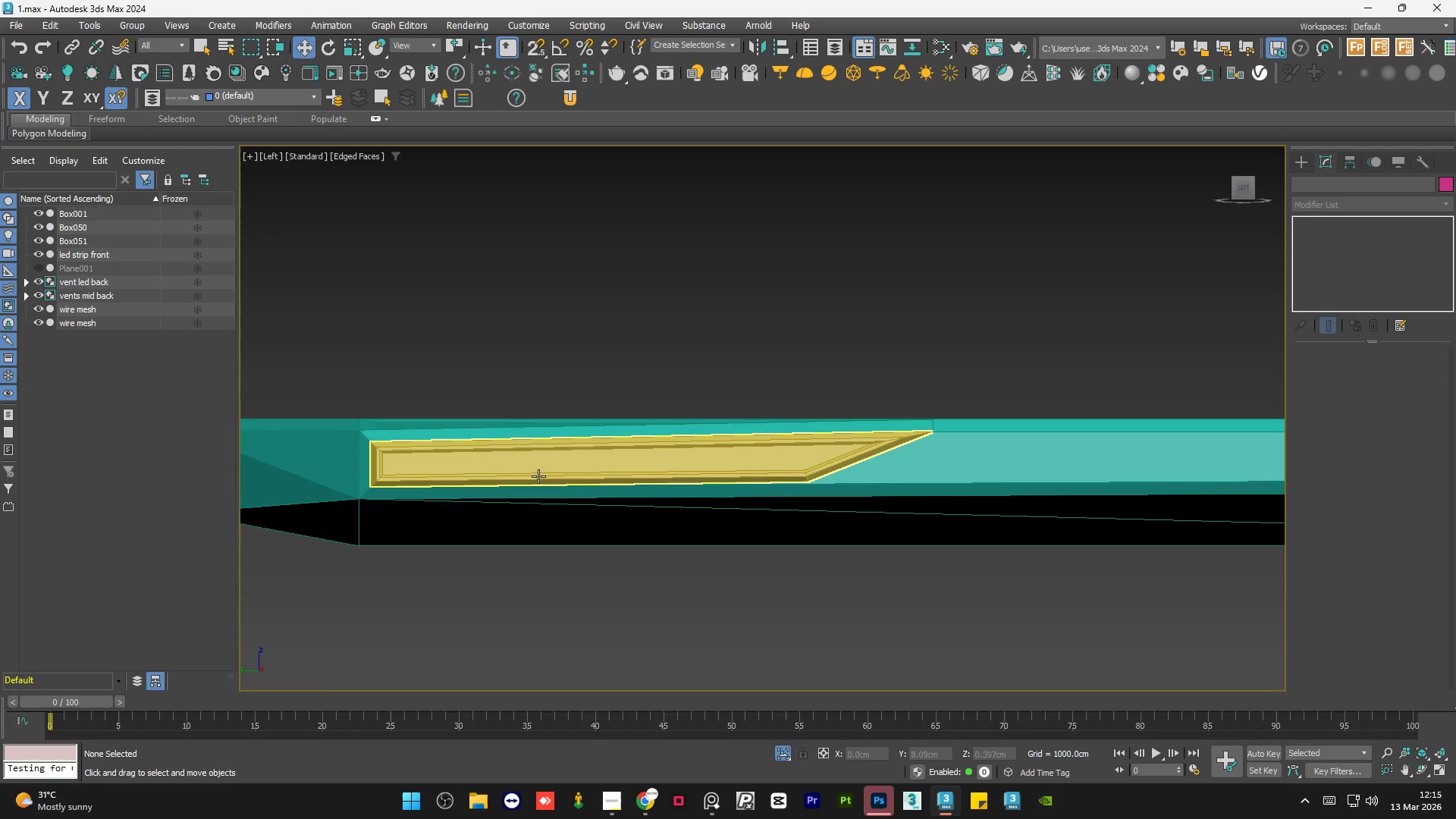 
key(F3)
 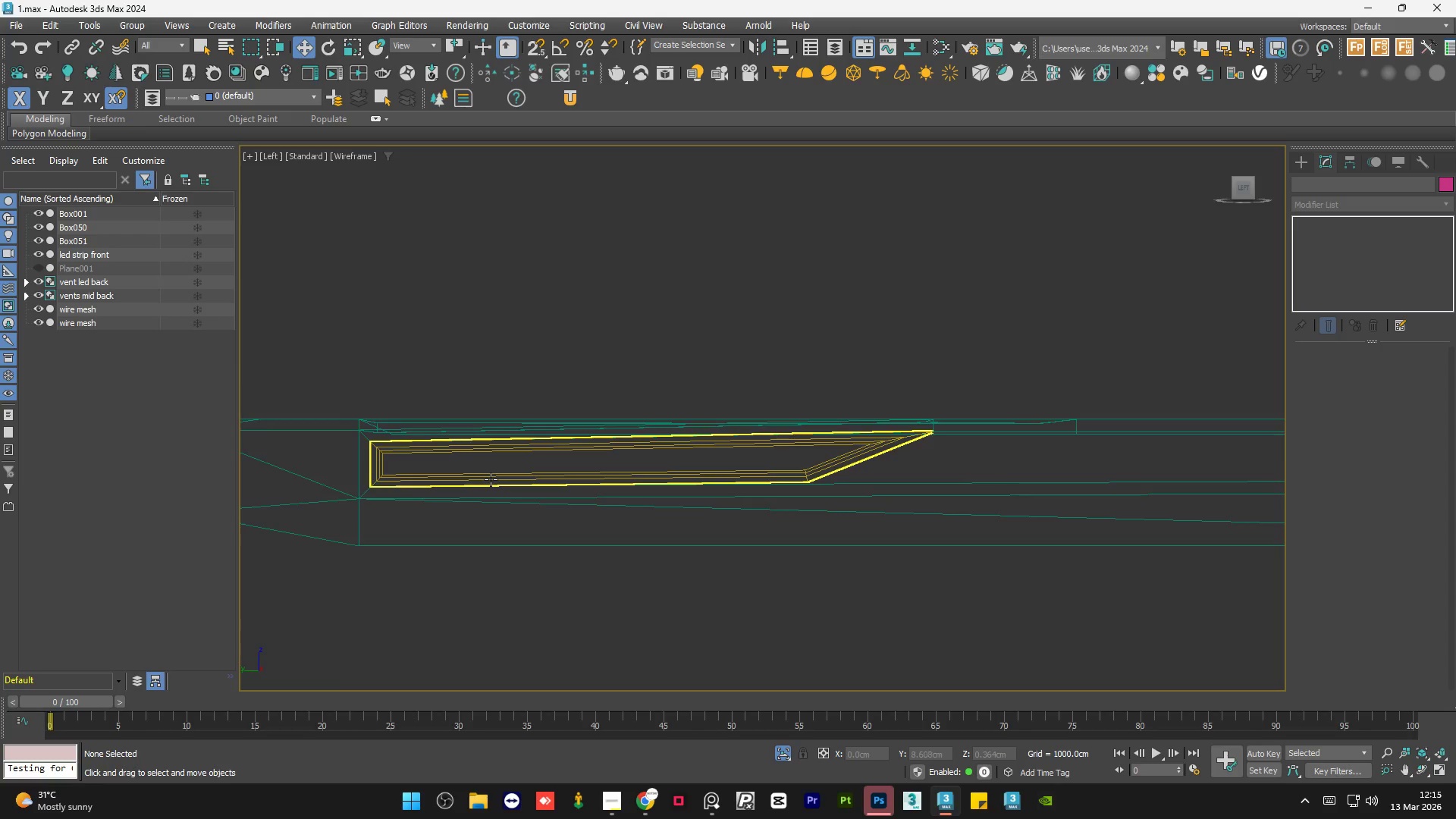 
key(F3)
 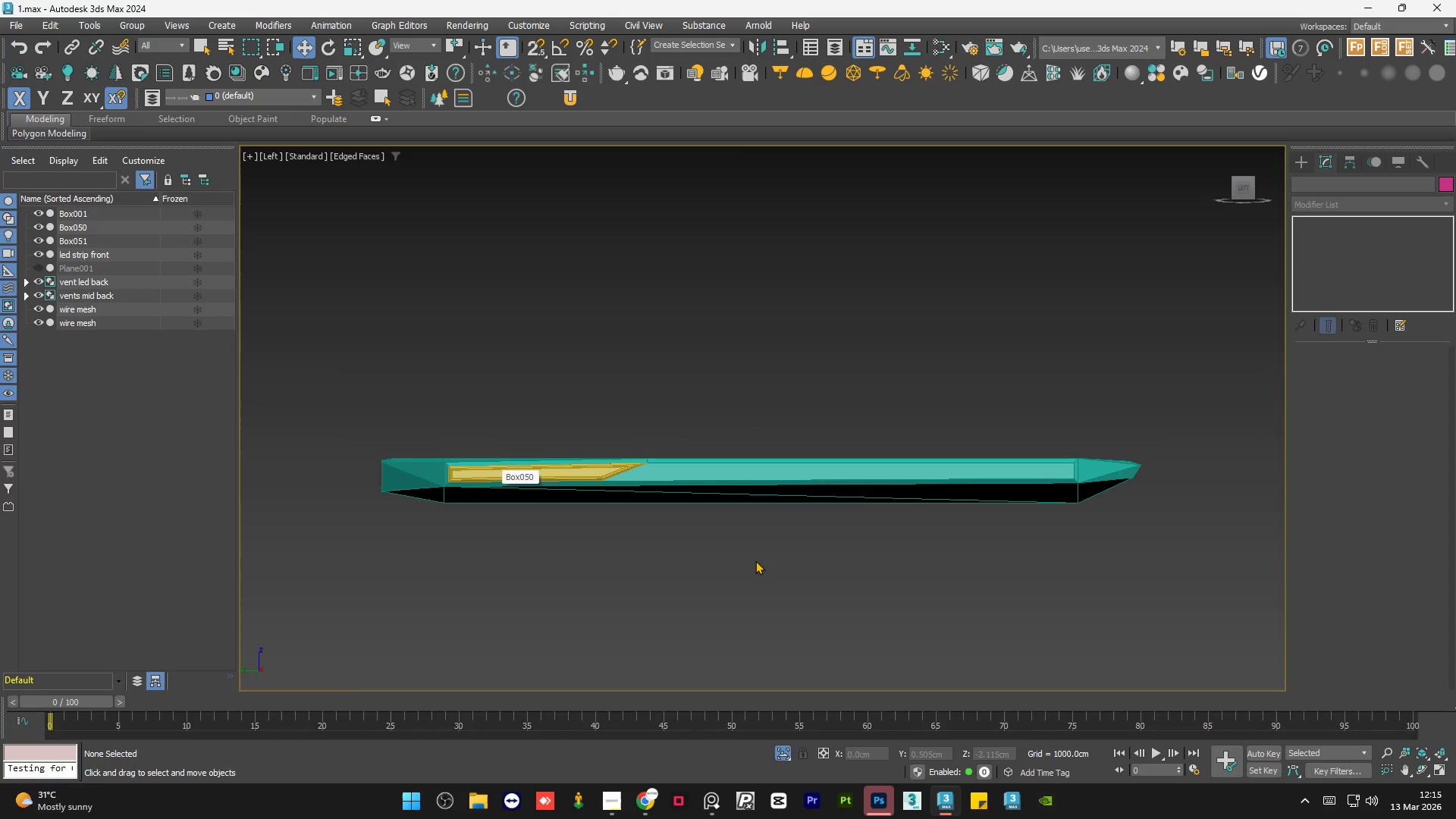 
scroll: coordinate [491, 479], scroll_direction: down, amount: 3.0
 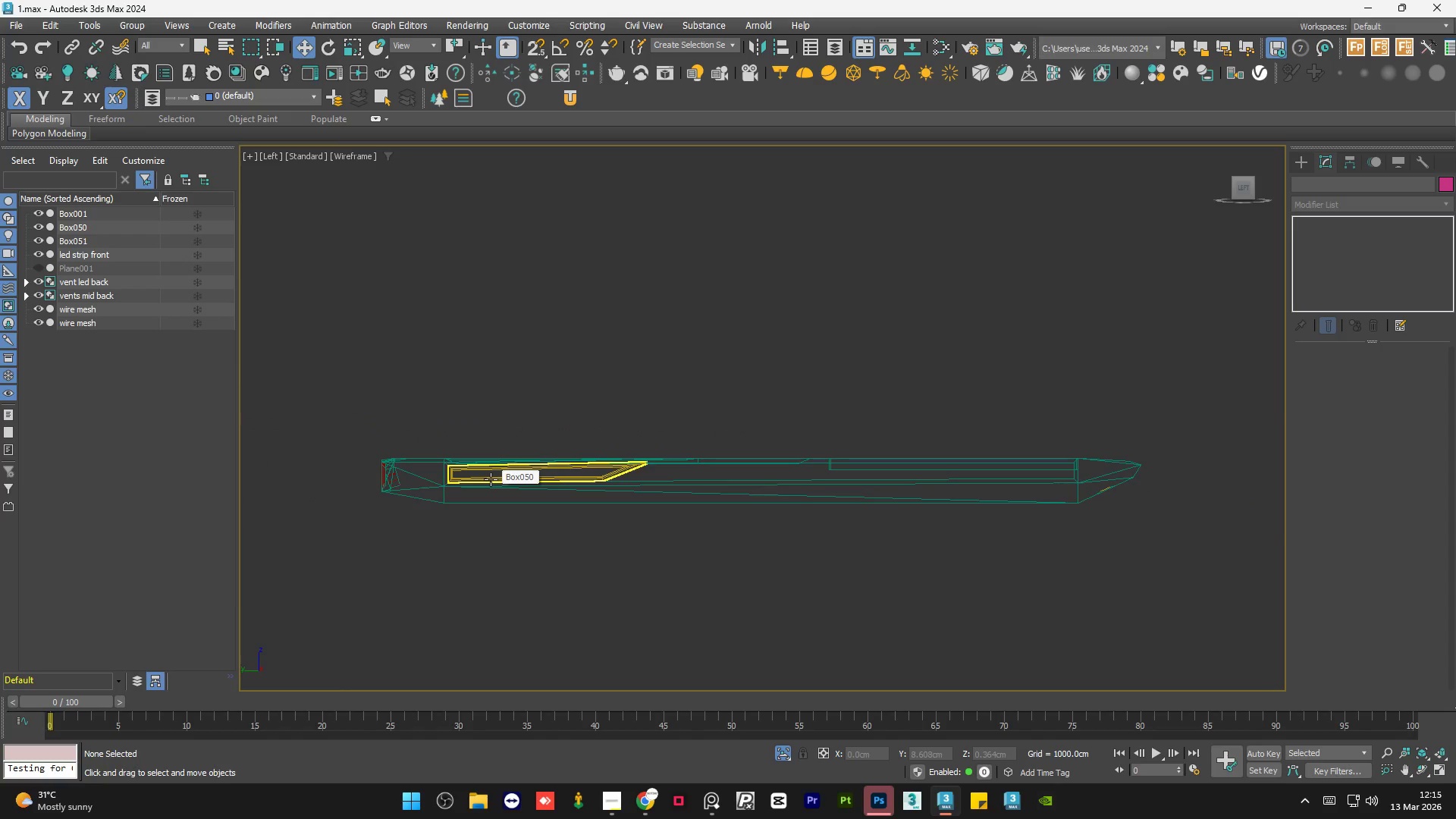 
left_click([714, 592])
 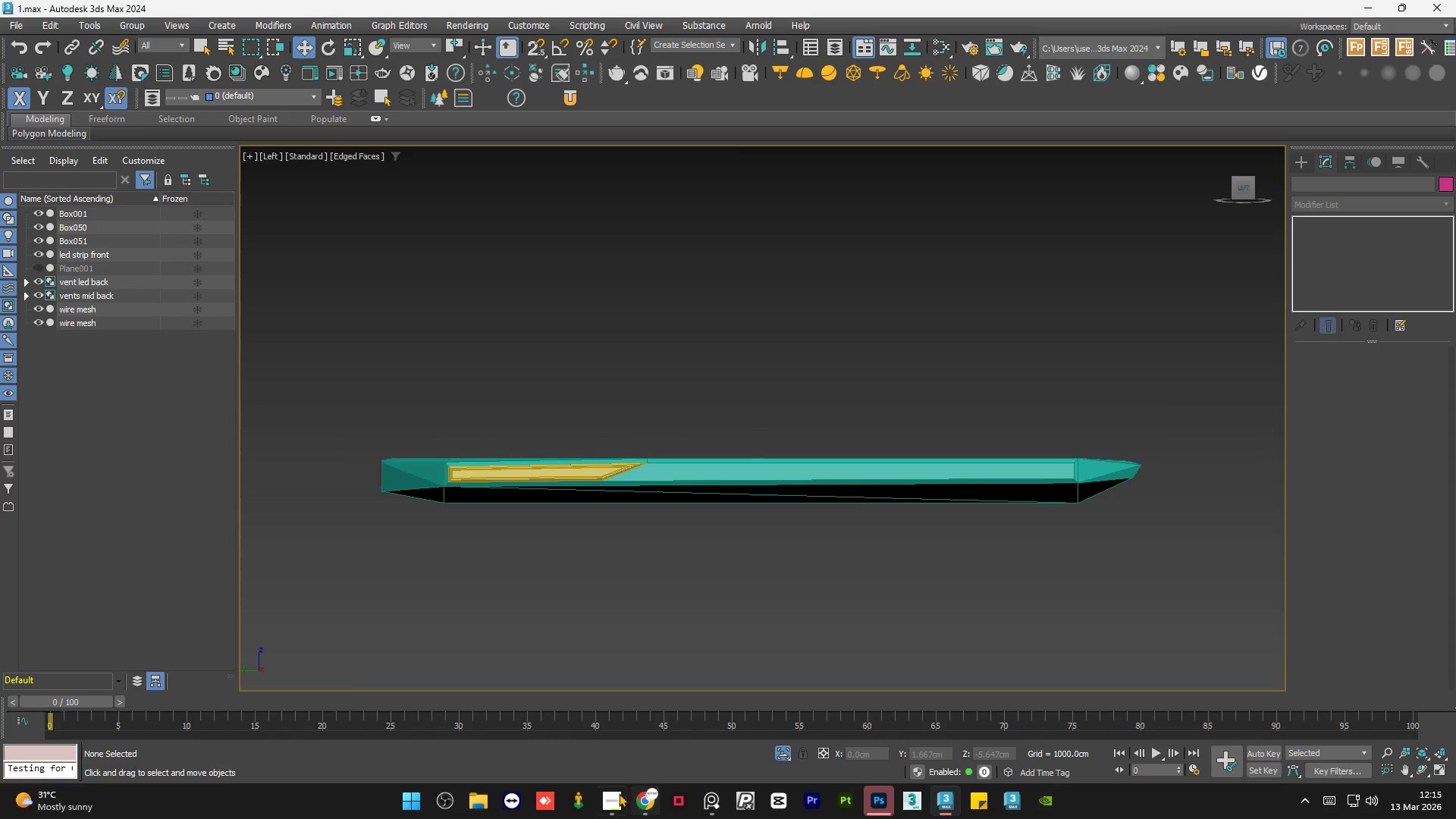 
left_click([615, 796])